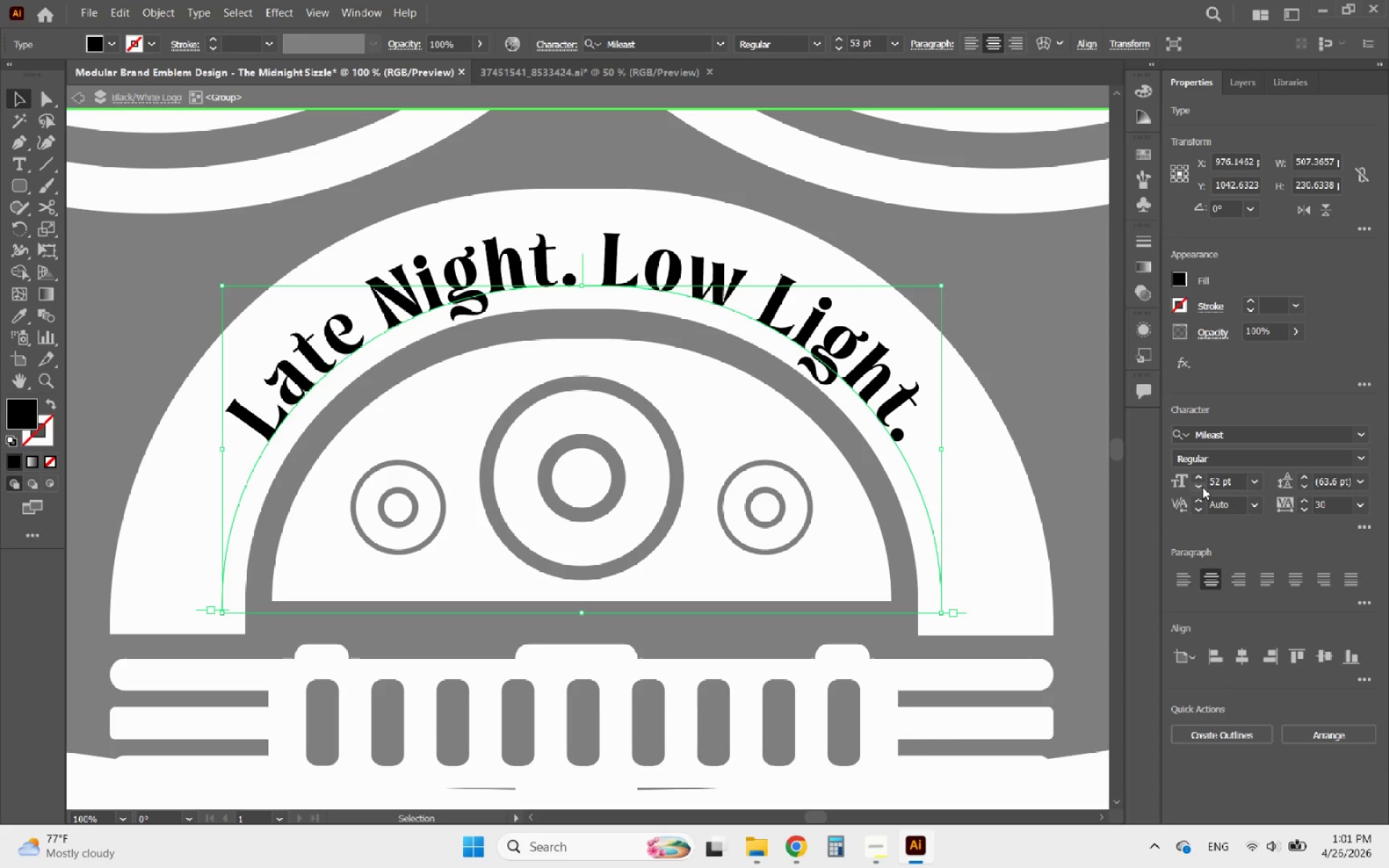 
triple_click([1202, 487])
 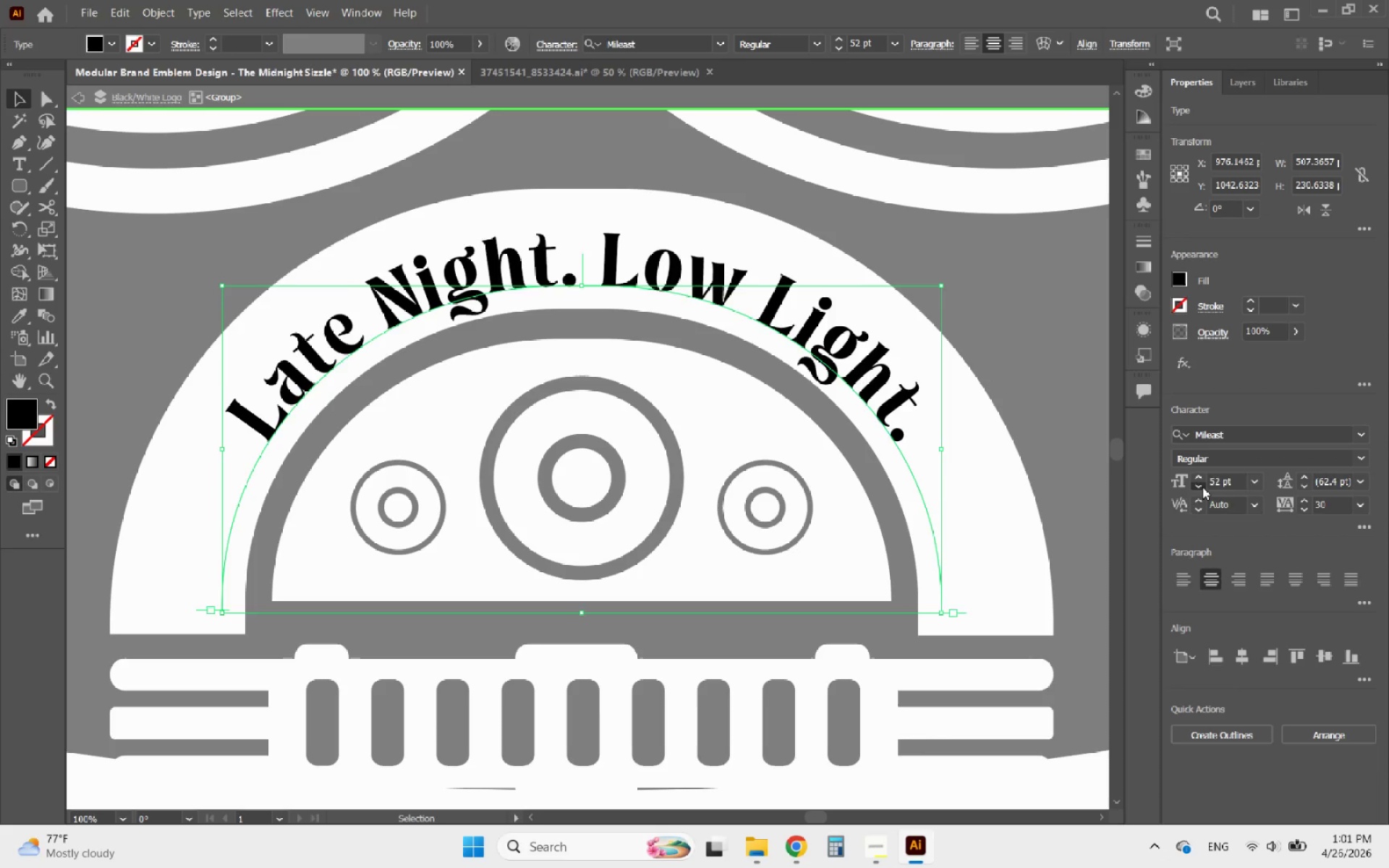 
triple_click([1202, 487])
 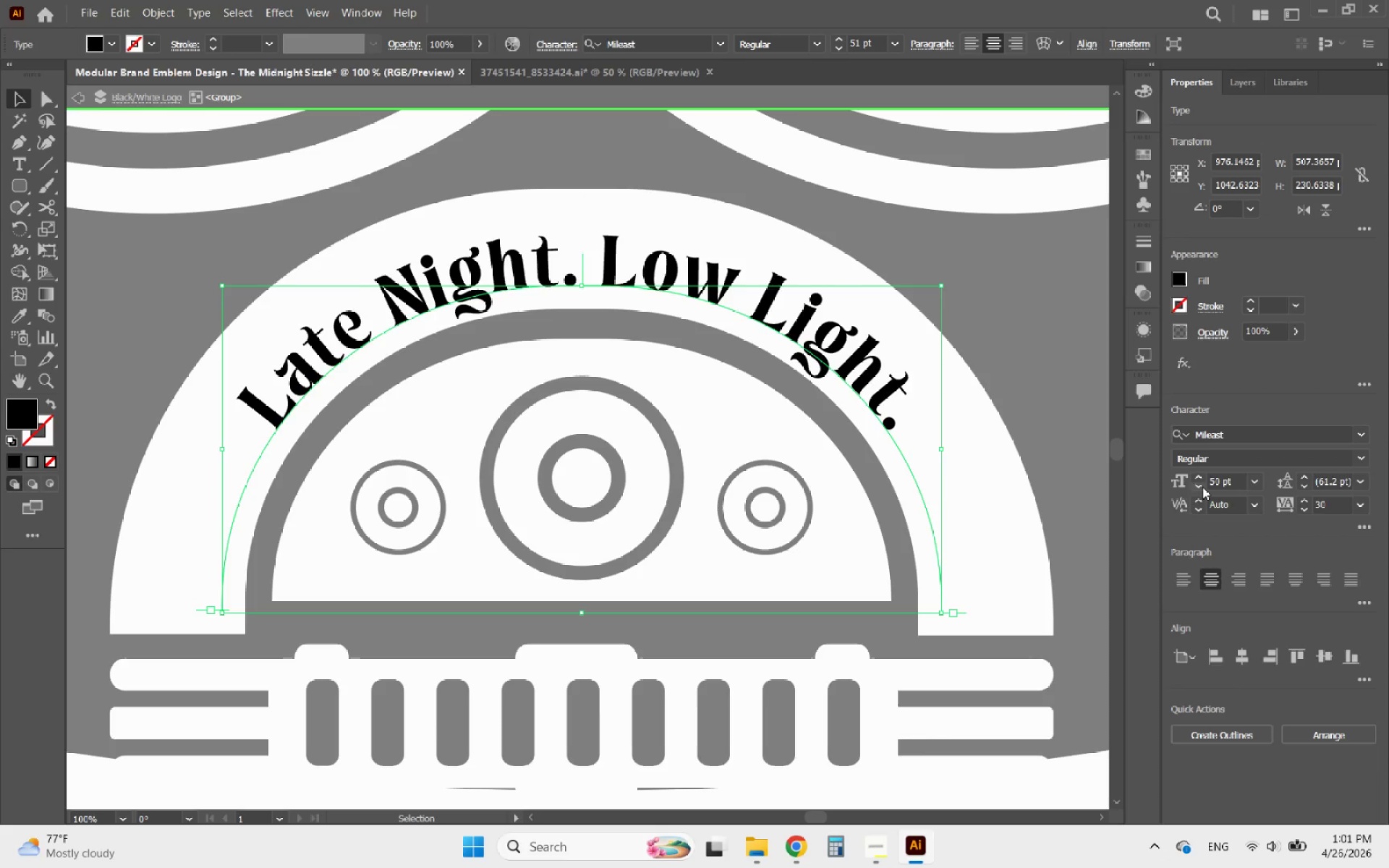 
triple_click([1202, 487])
 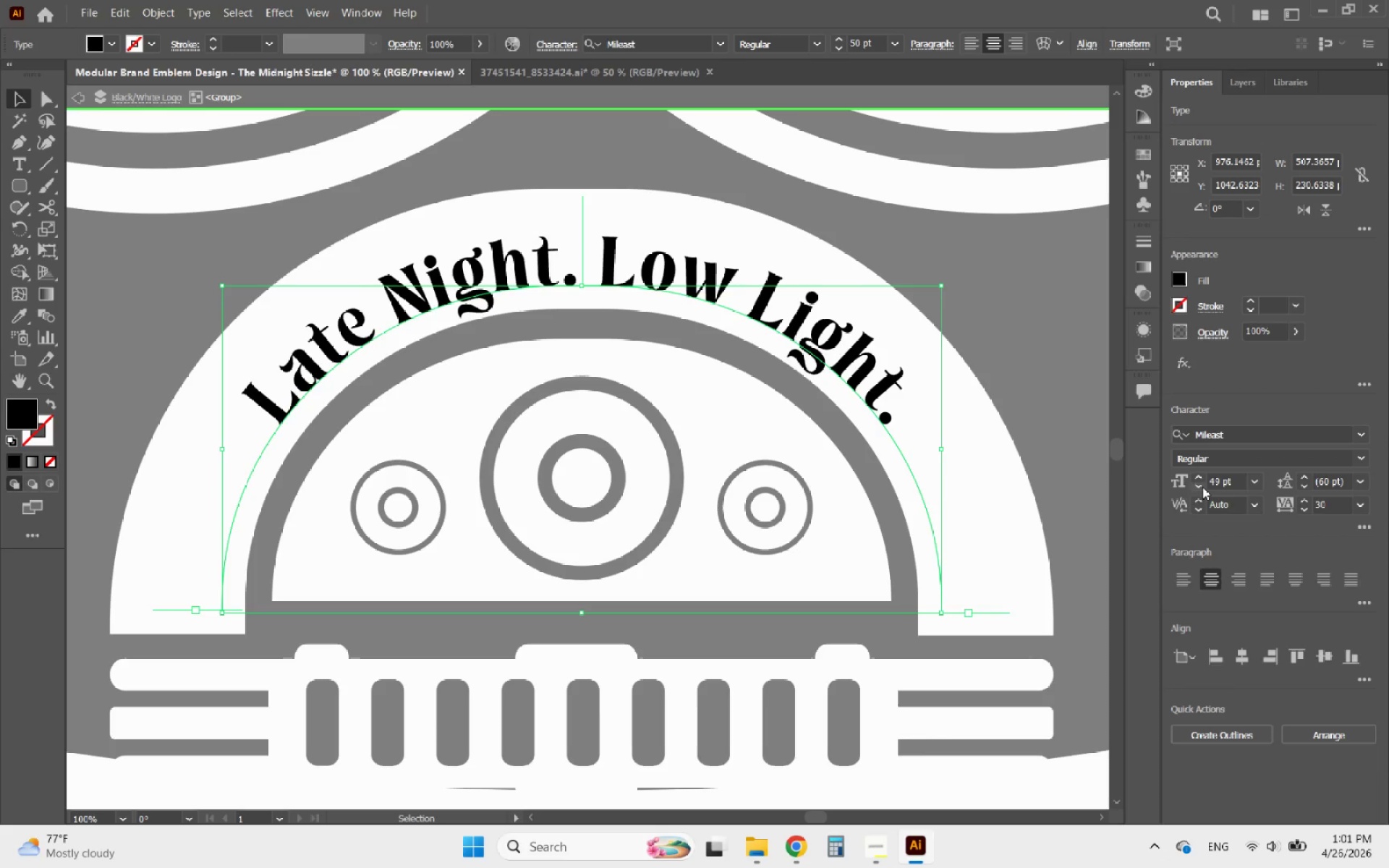 
triple_click([1202, 487])
 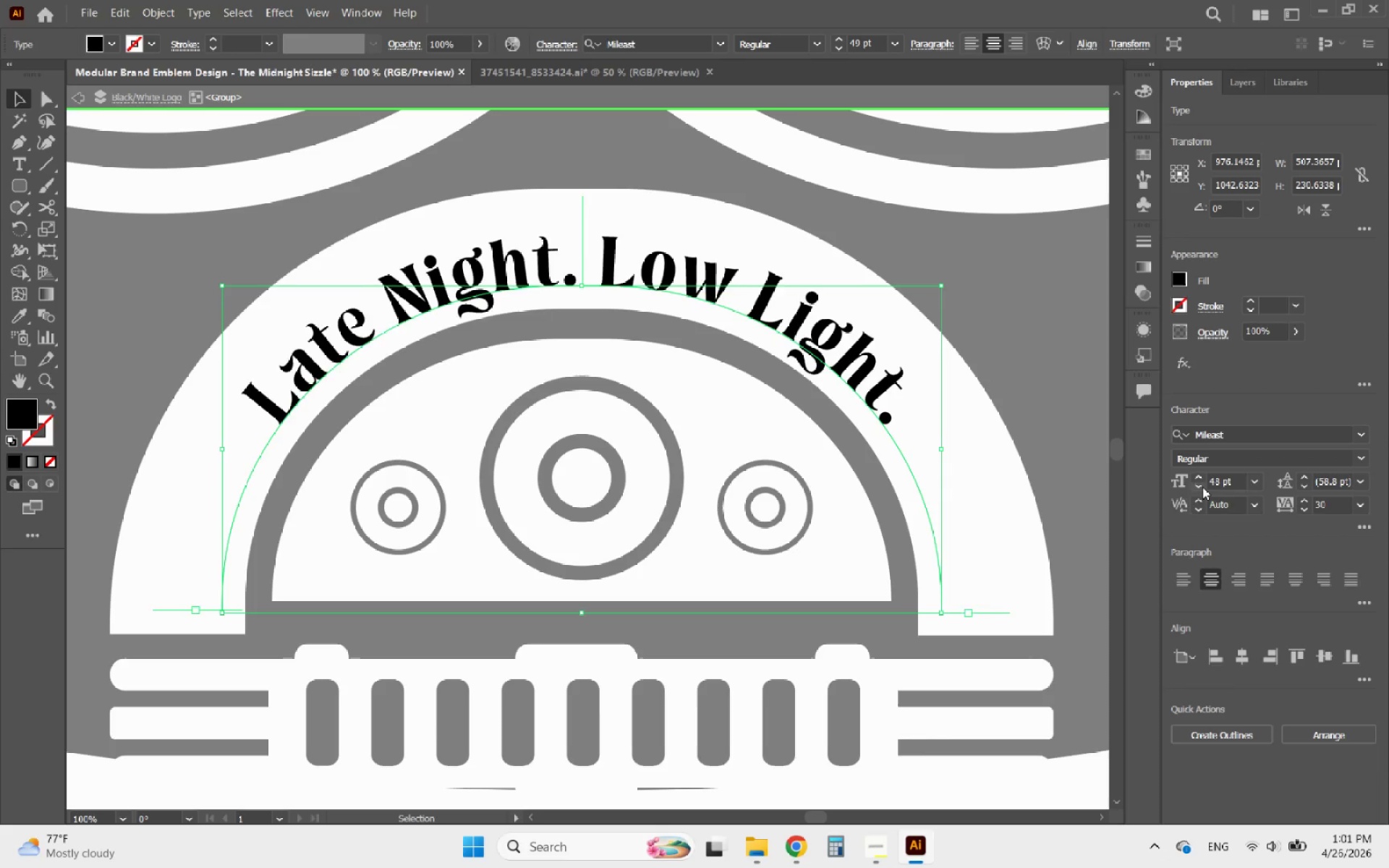 
triple_click([1202, 487])
 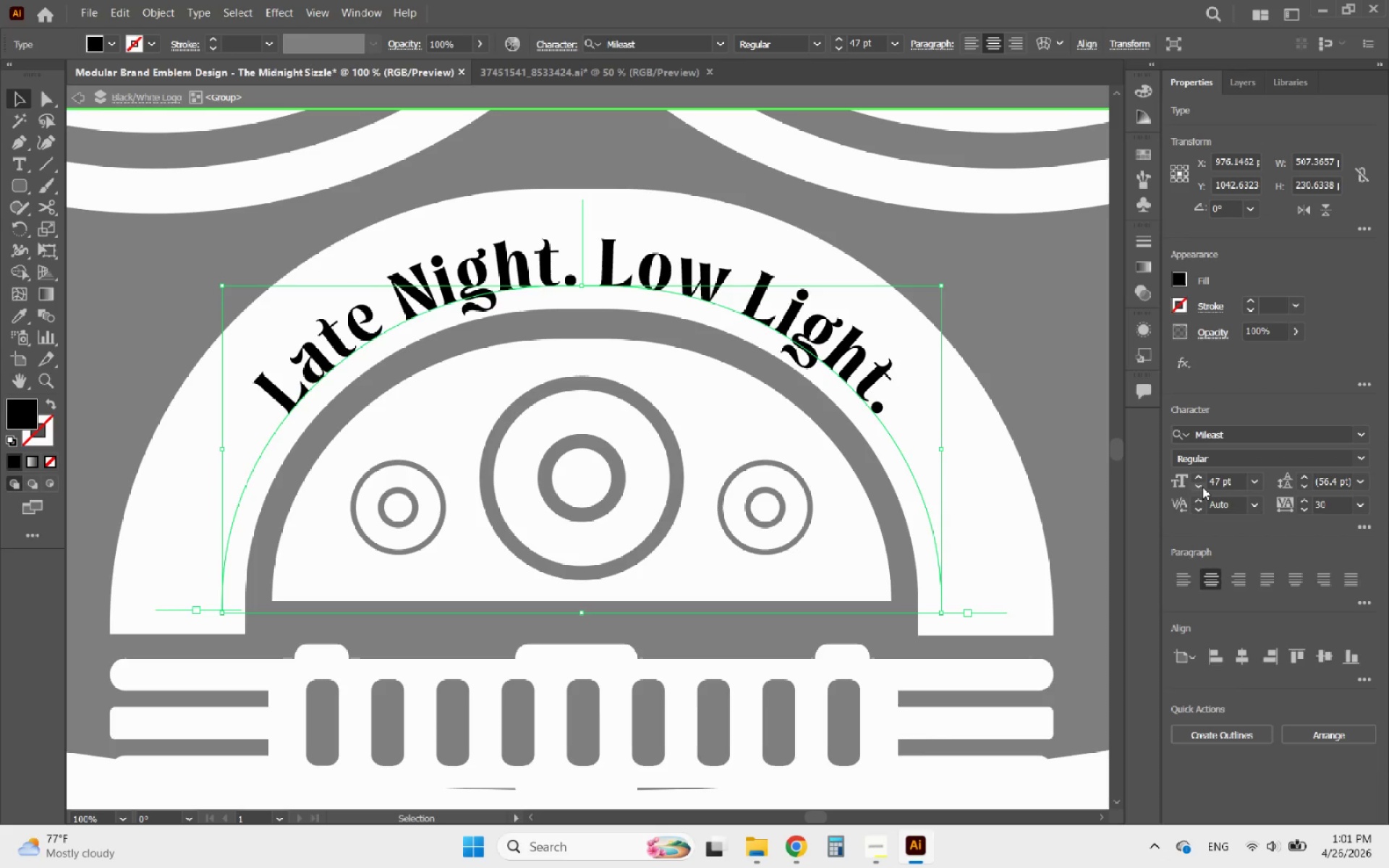 
triple_click([1202, 487])
 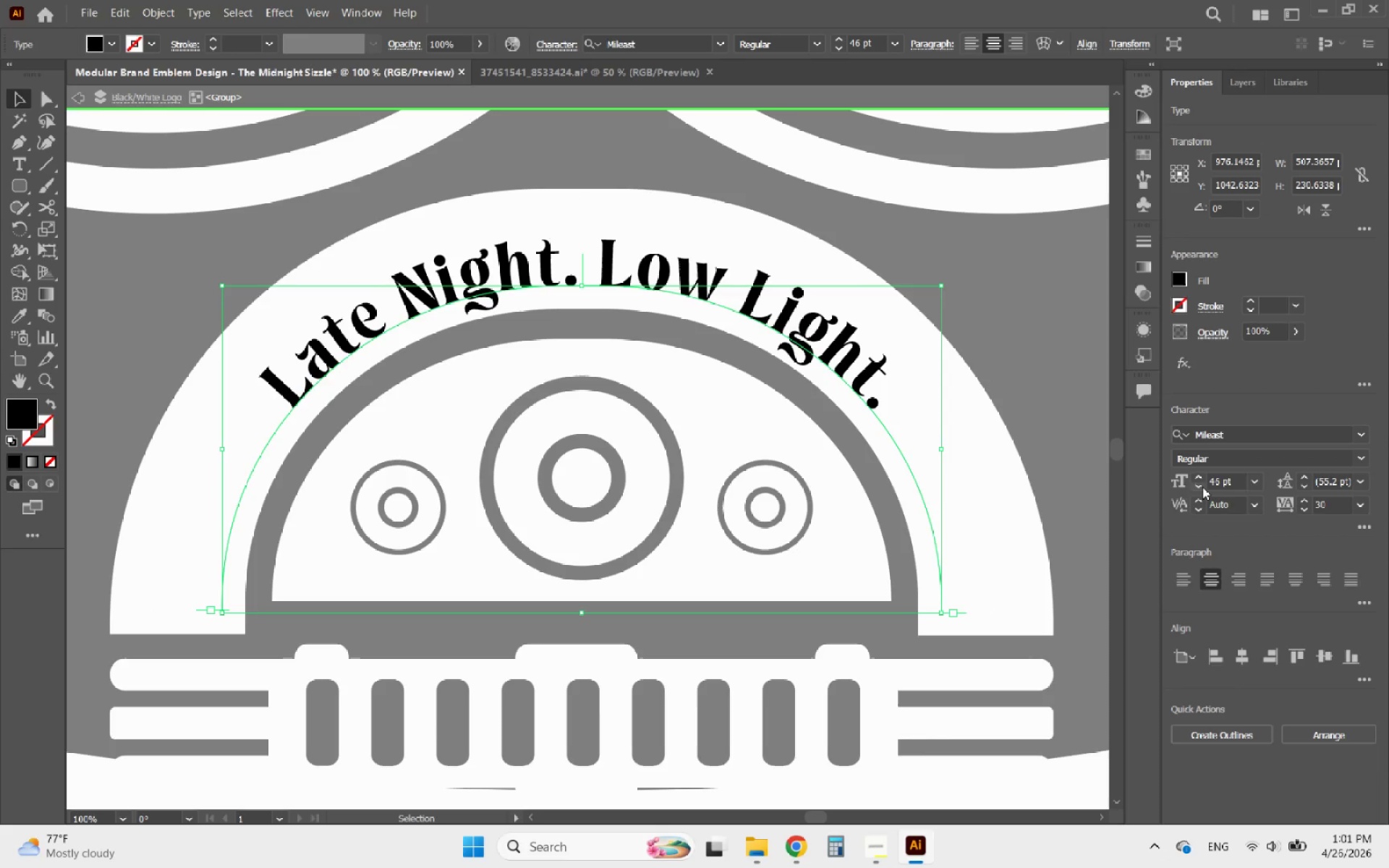 
left_click([1202, 487])
 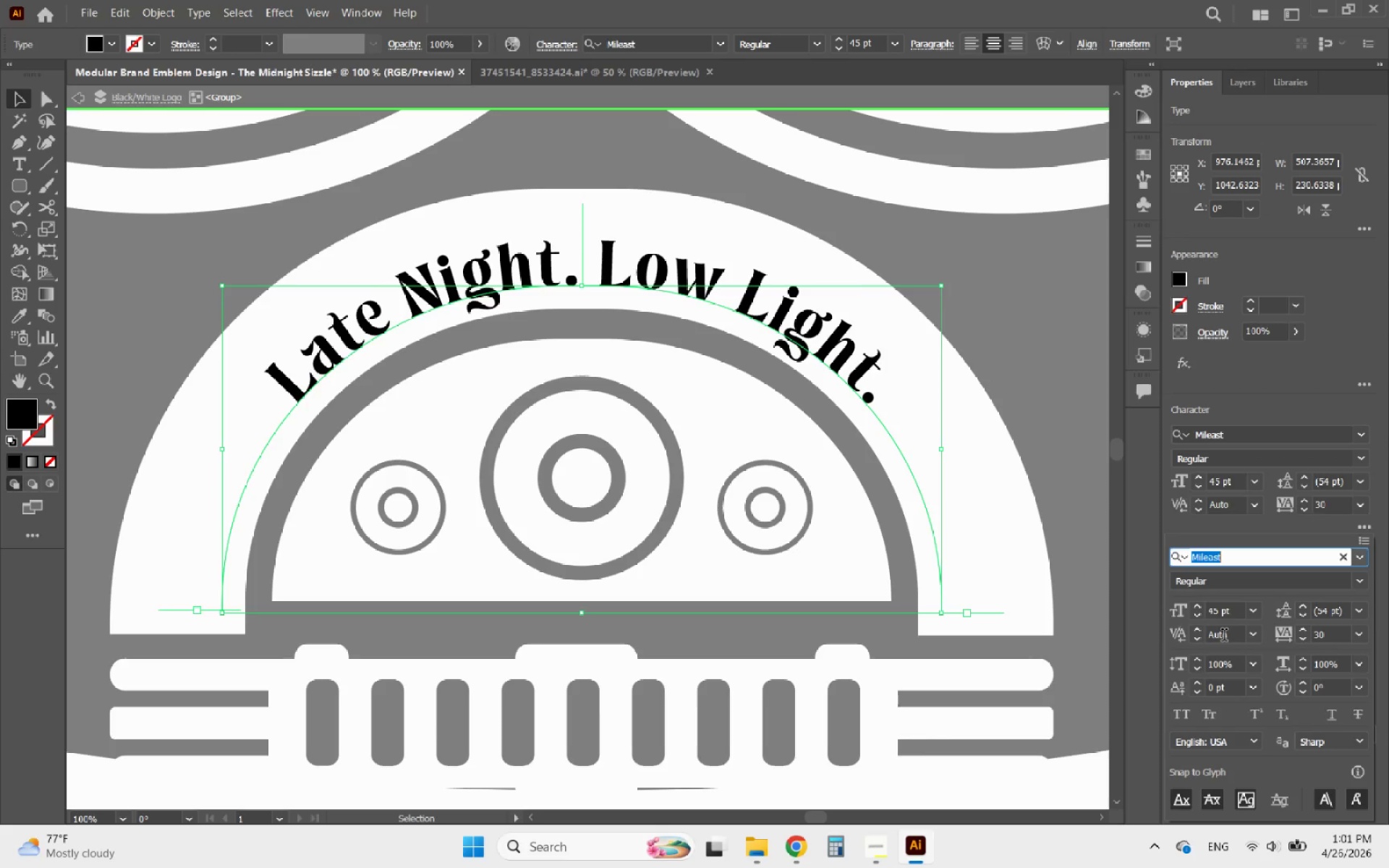 
left_click([1182, 707])
 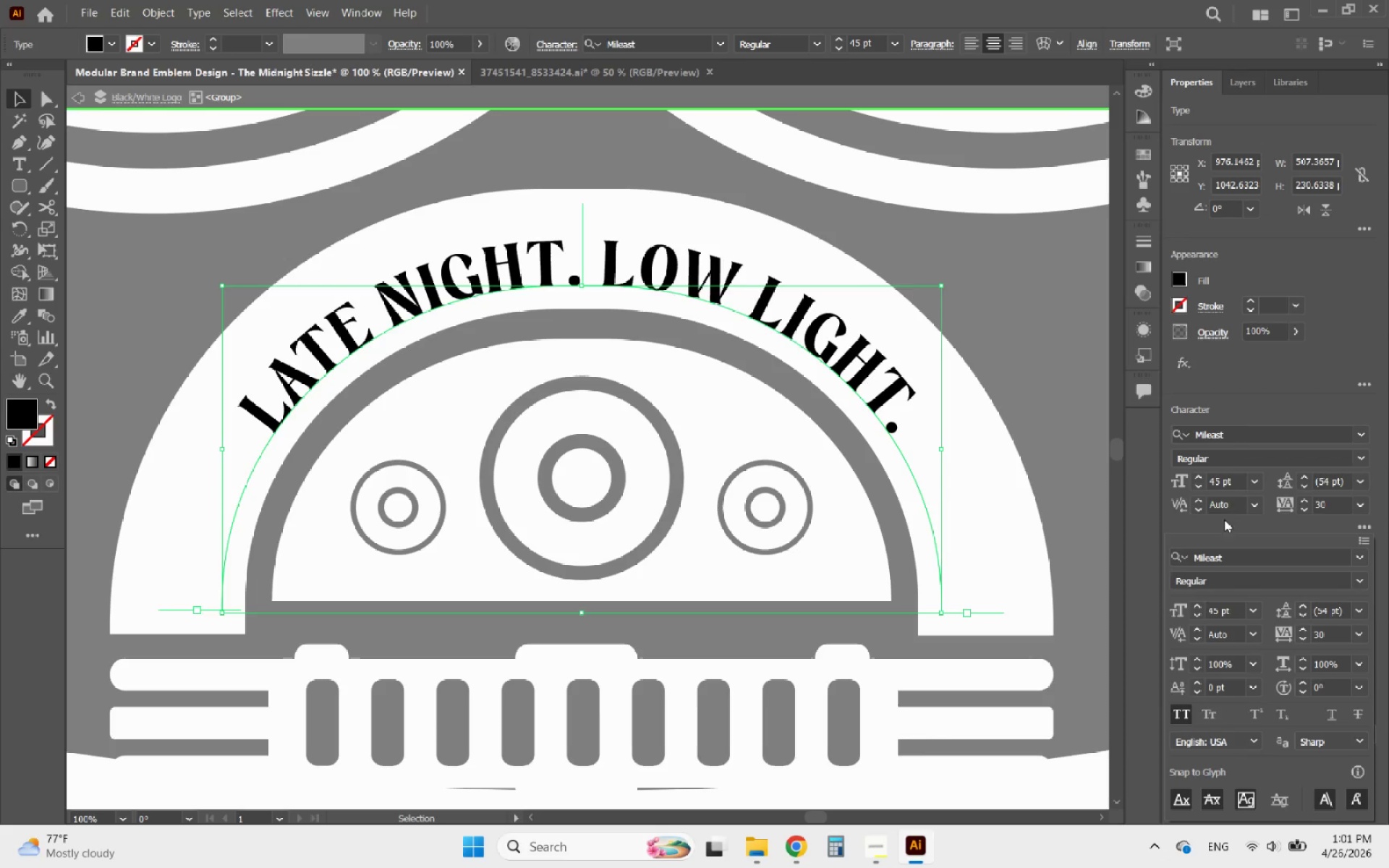 
left_click([1252, 410])
 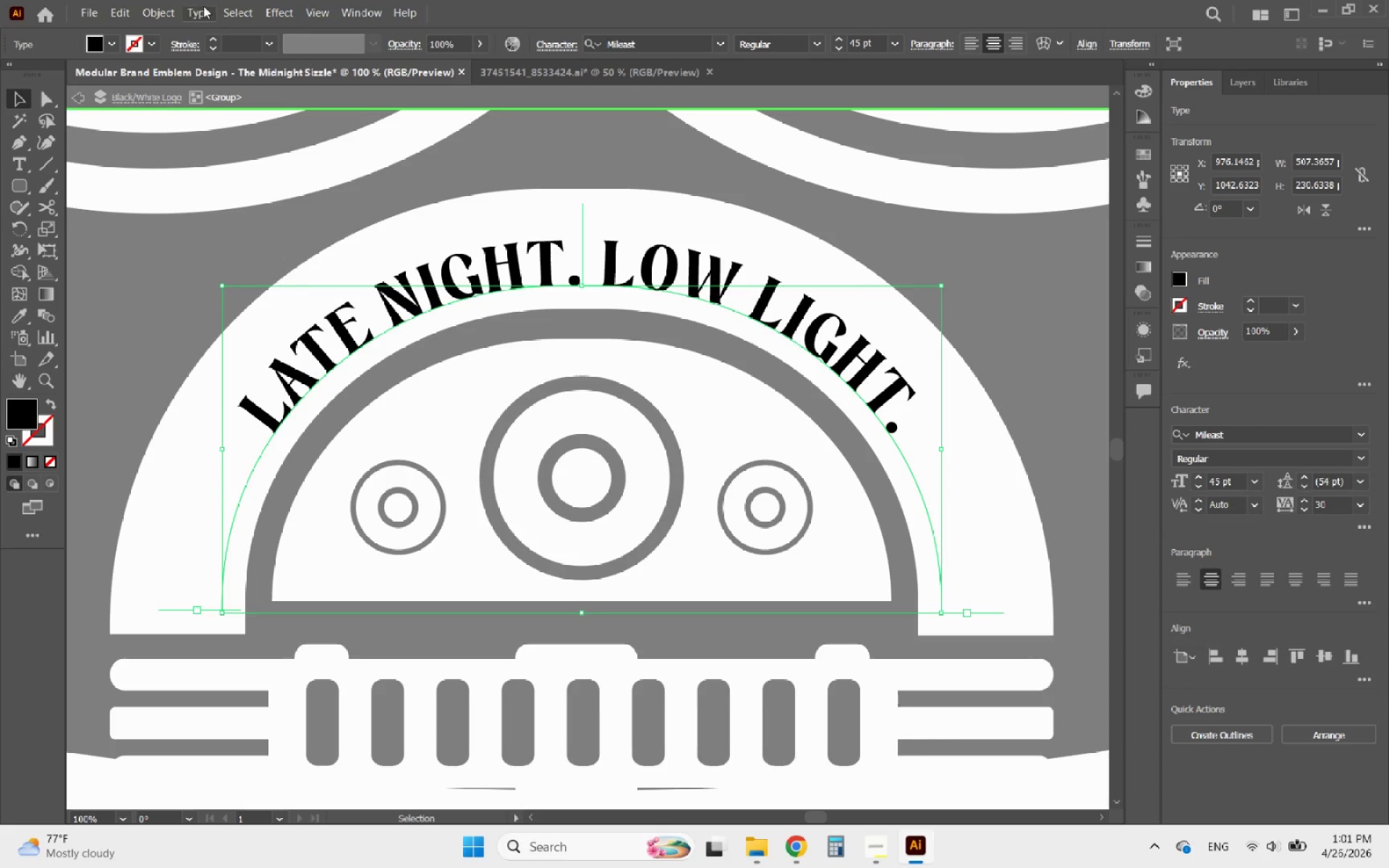 
left_click([170, 14])
 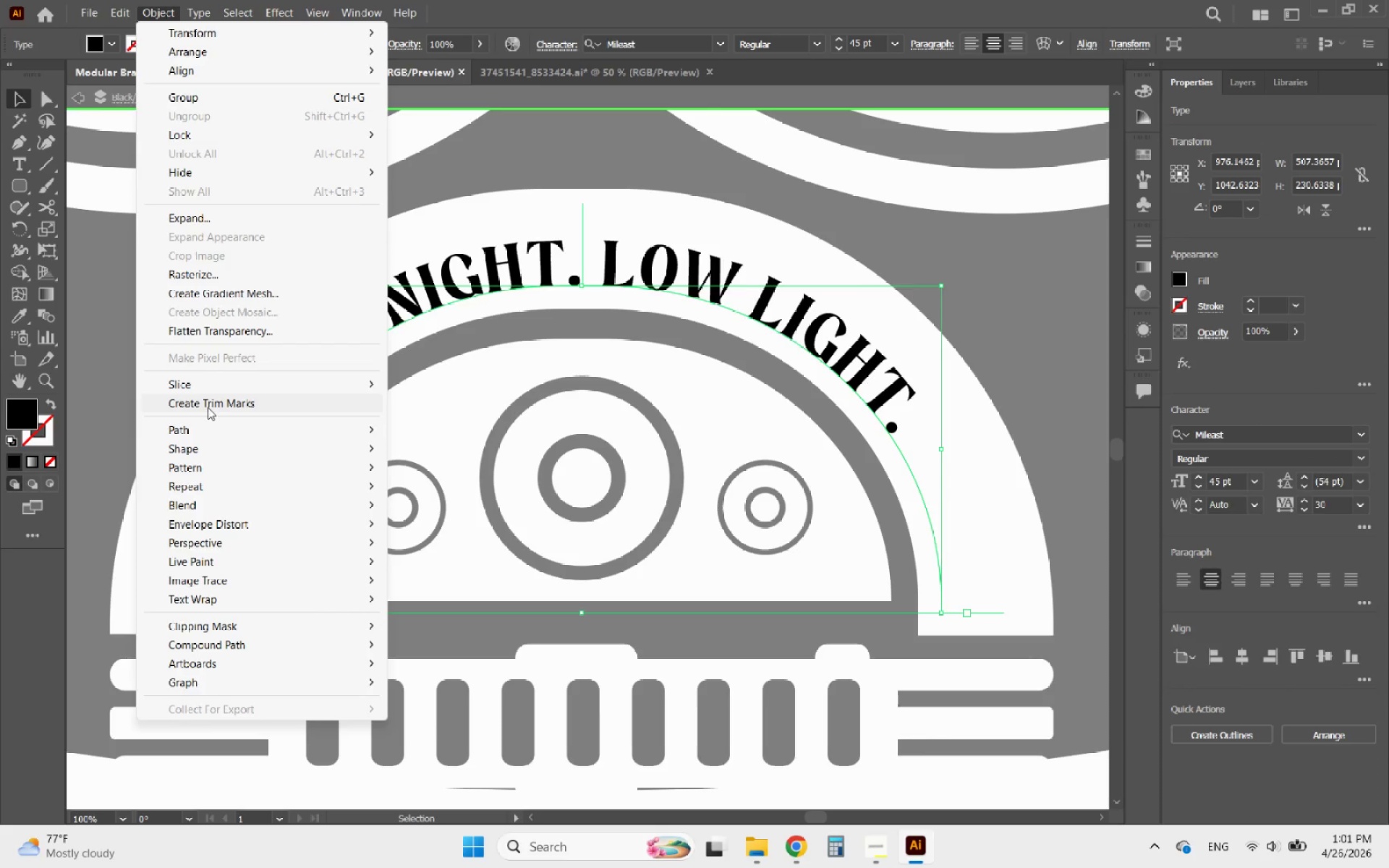 
left_click([201, 430])
 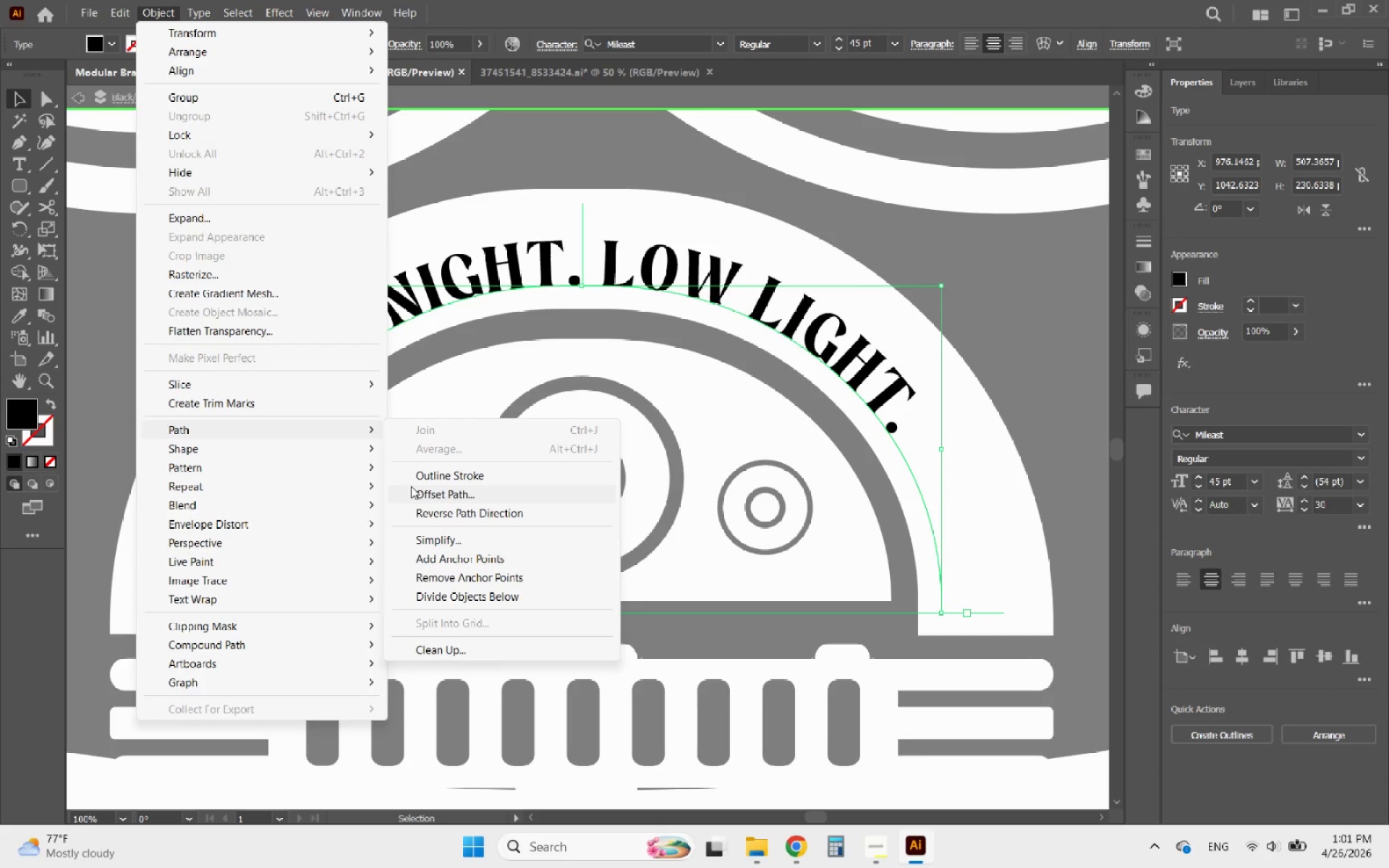 
left_click([436, 495])
 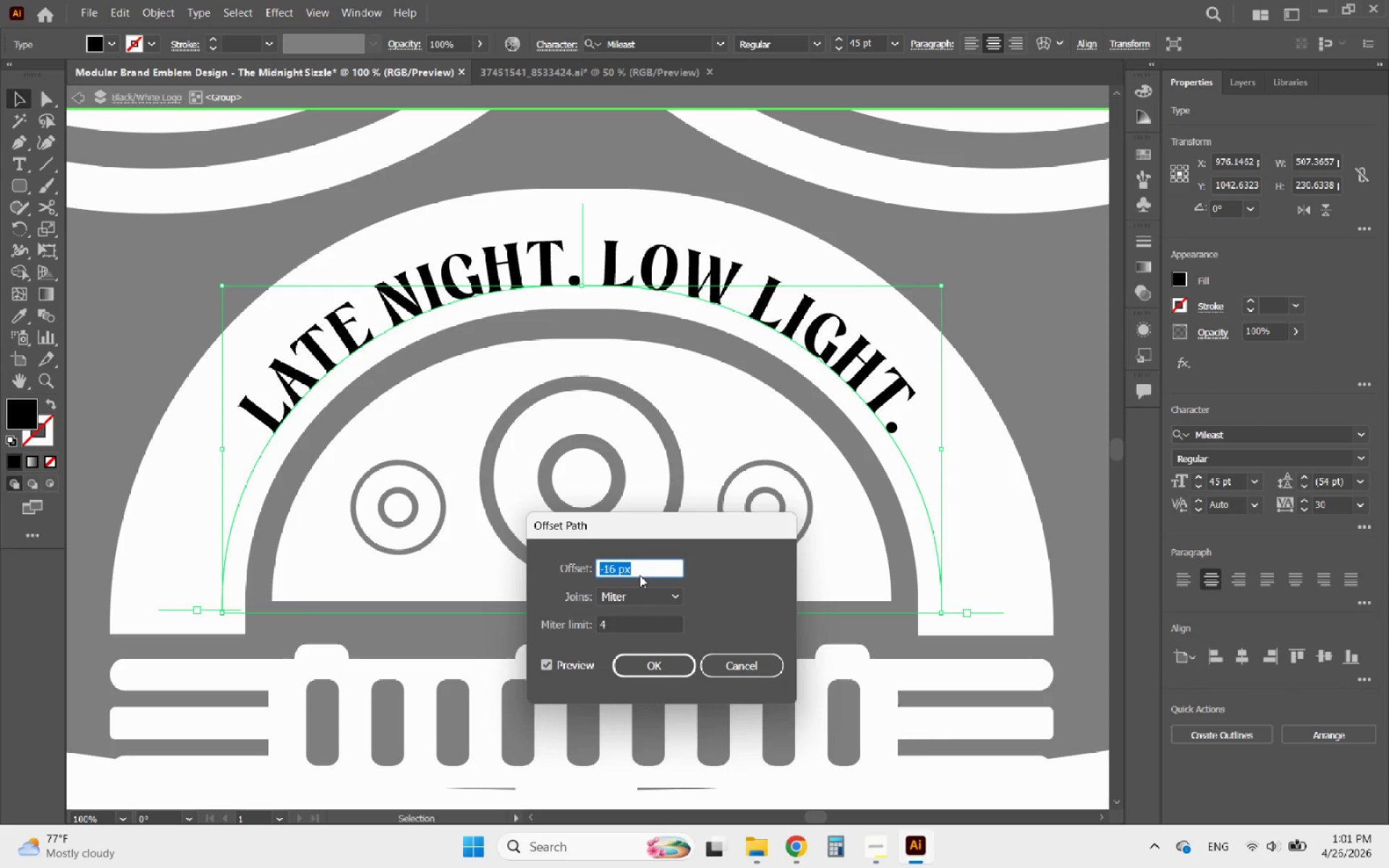 
scroll: coordinate [631, 572], scroll_direction: up, amount: 20.0
 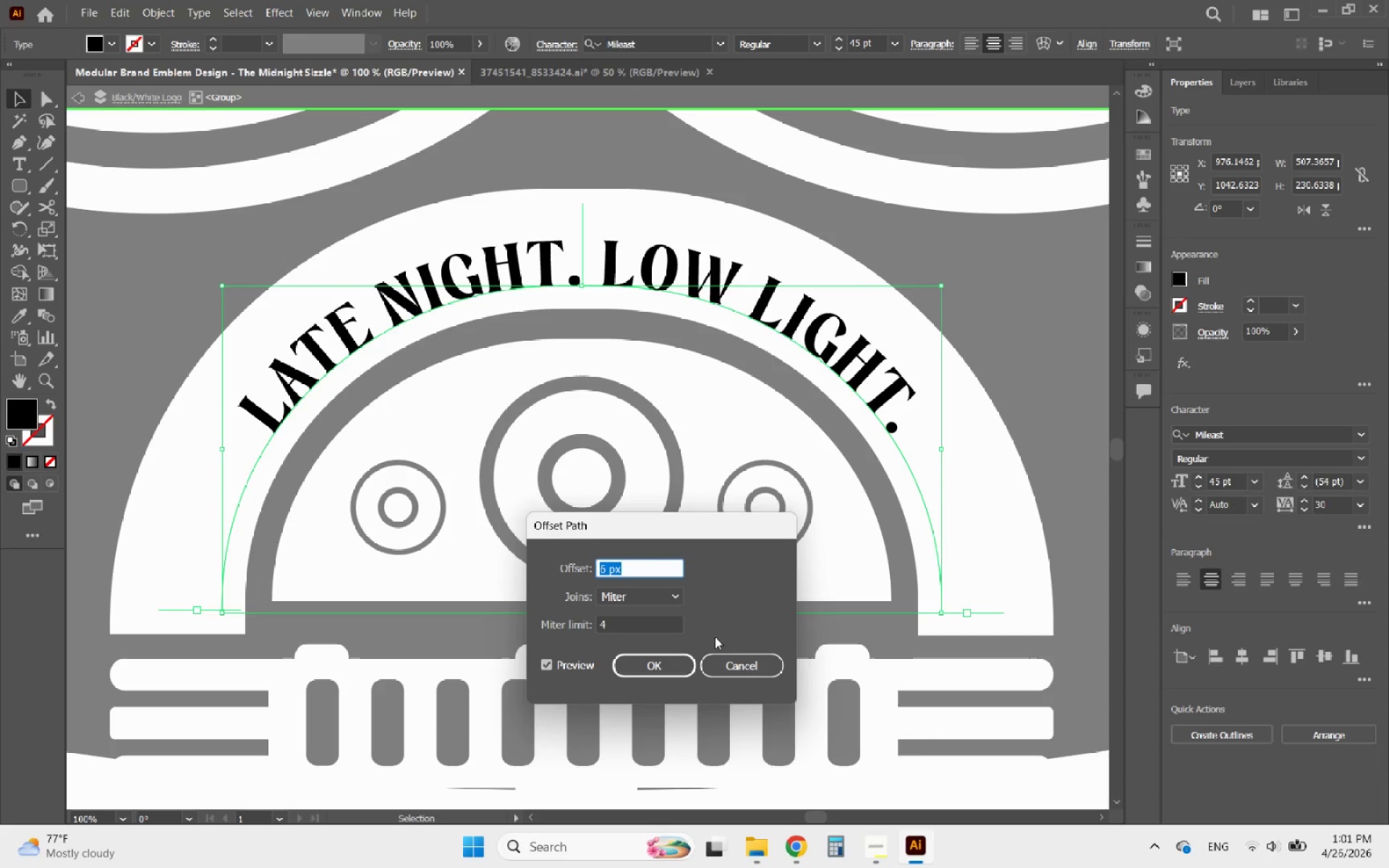 
left_click([740, 666])
 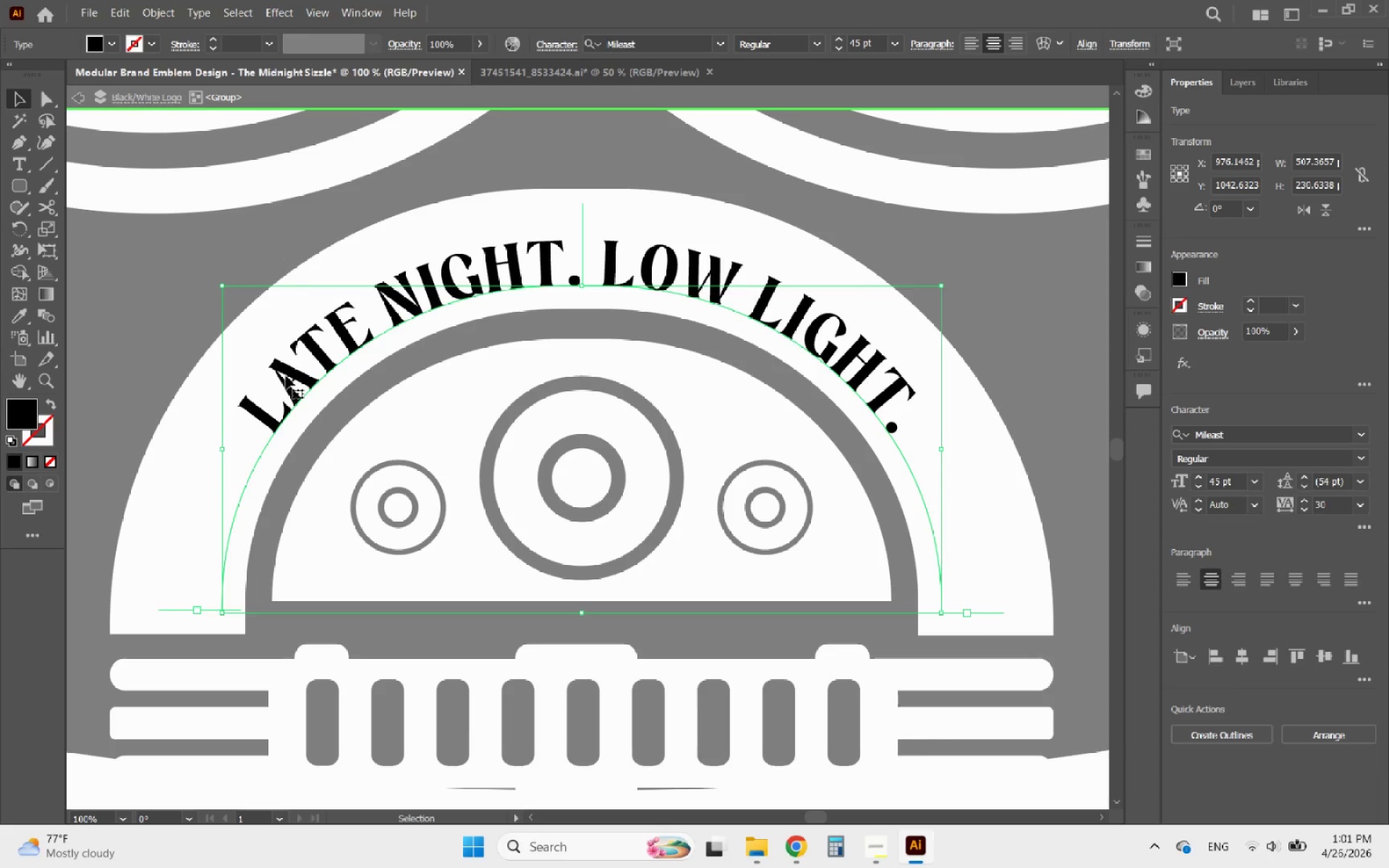 
double_click([286, 375])
 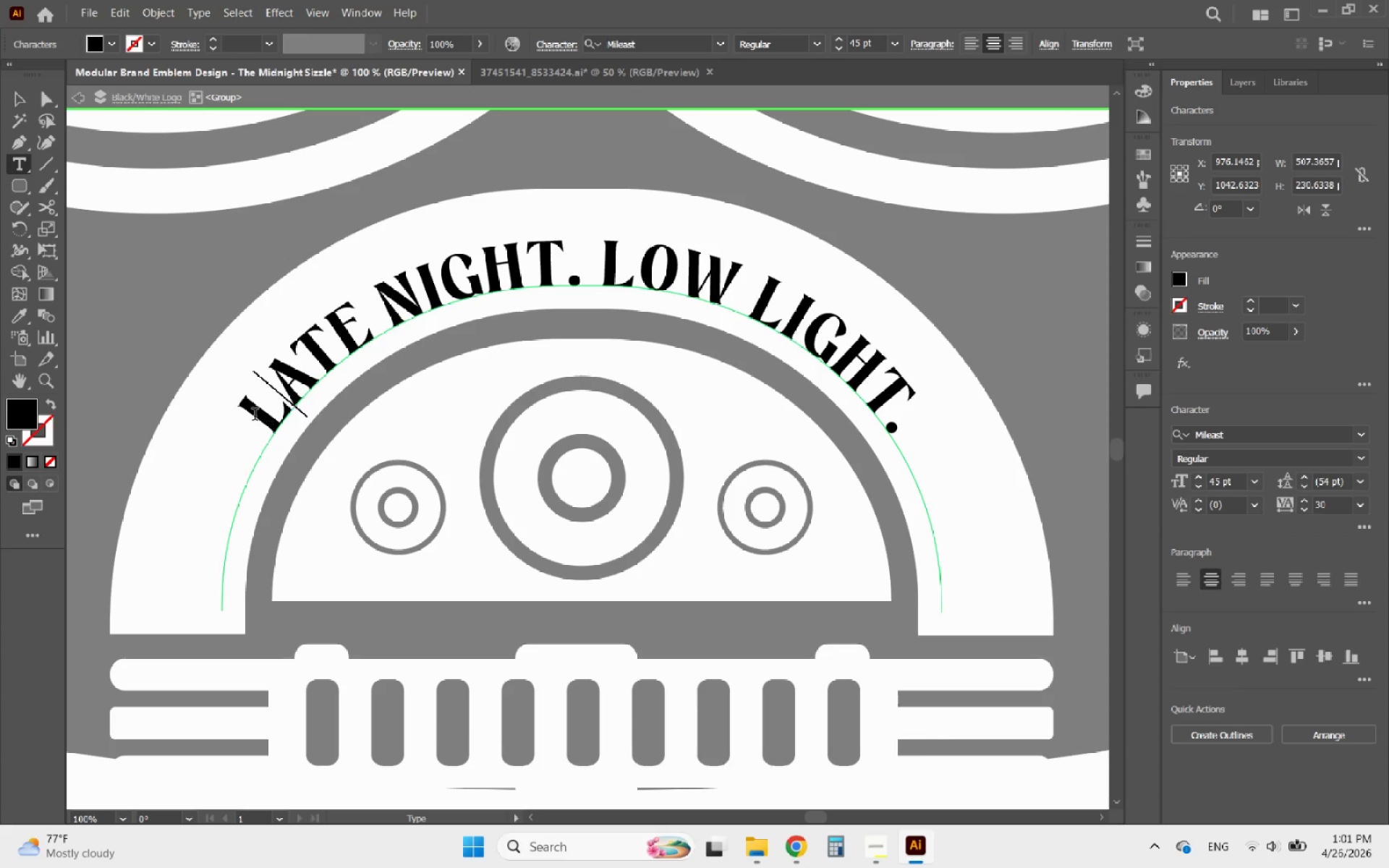 
left_click_drag(start_coordinate=[256, 414], to_coordinate=[896, 447])
 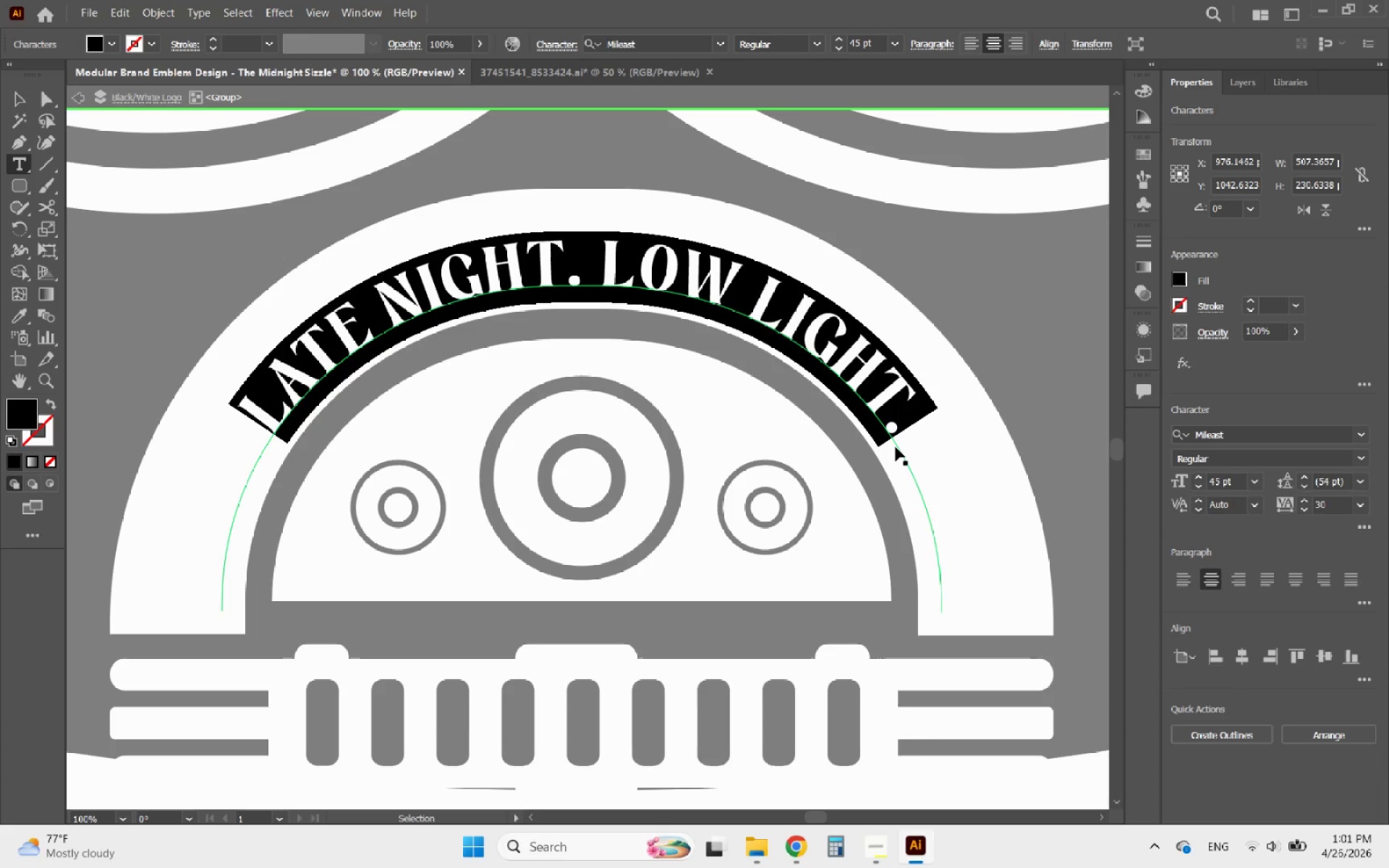 
key(Control+C)
 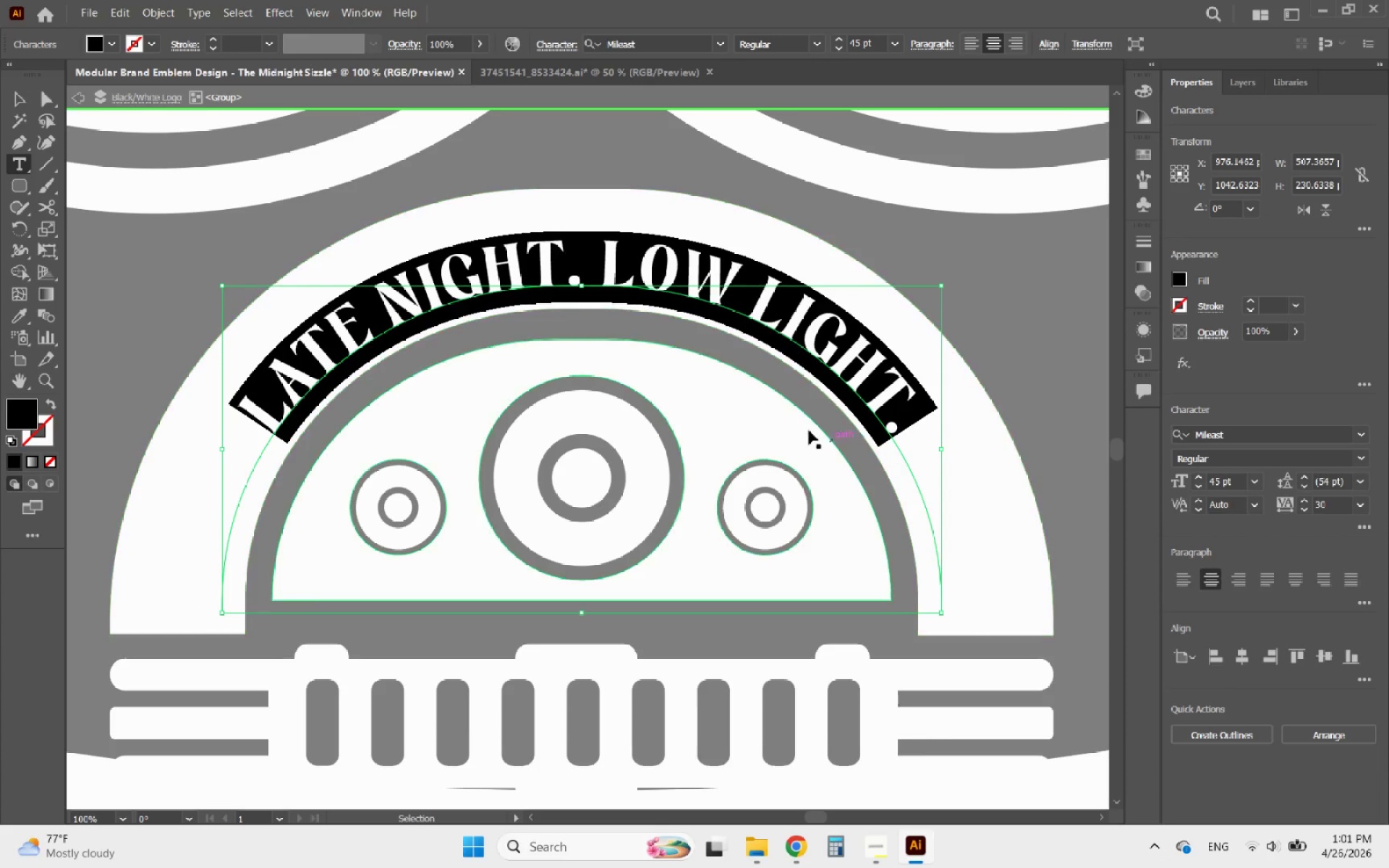 
key(Control+C)
 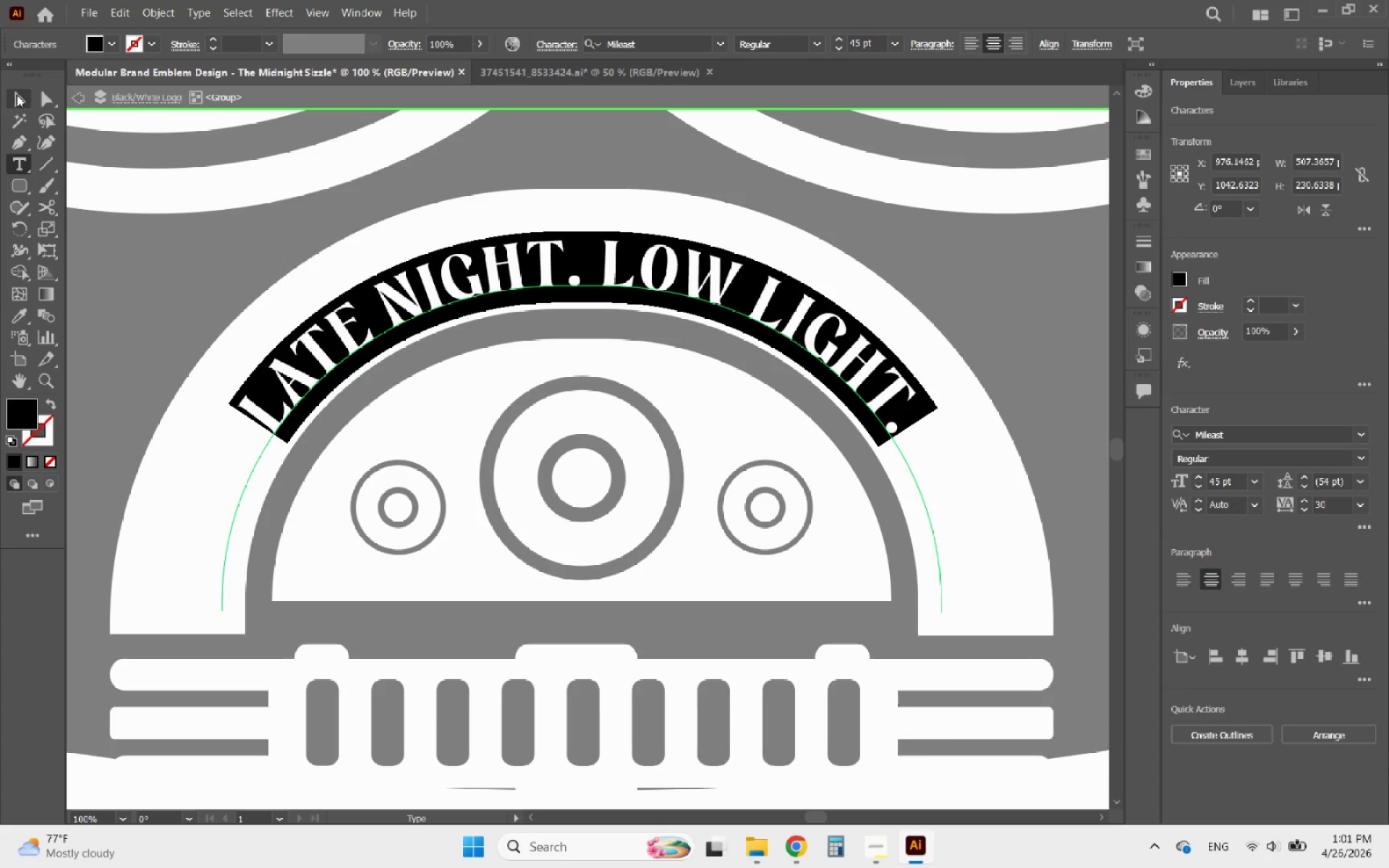 
left_click([17, 95])
 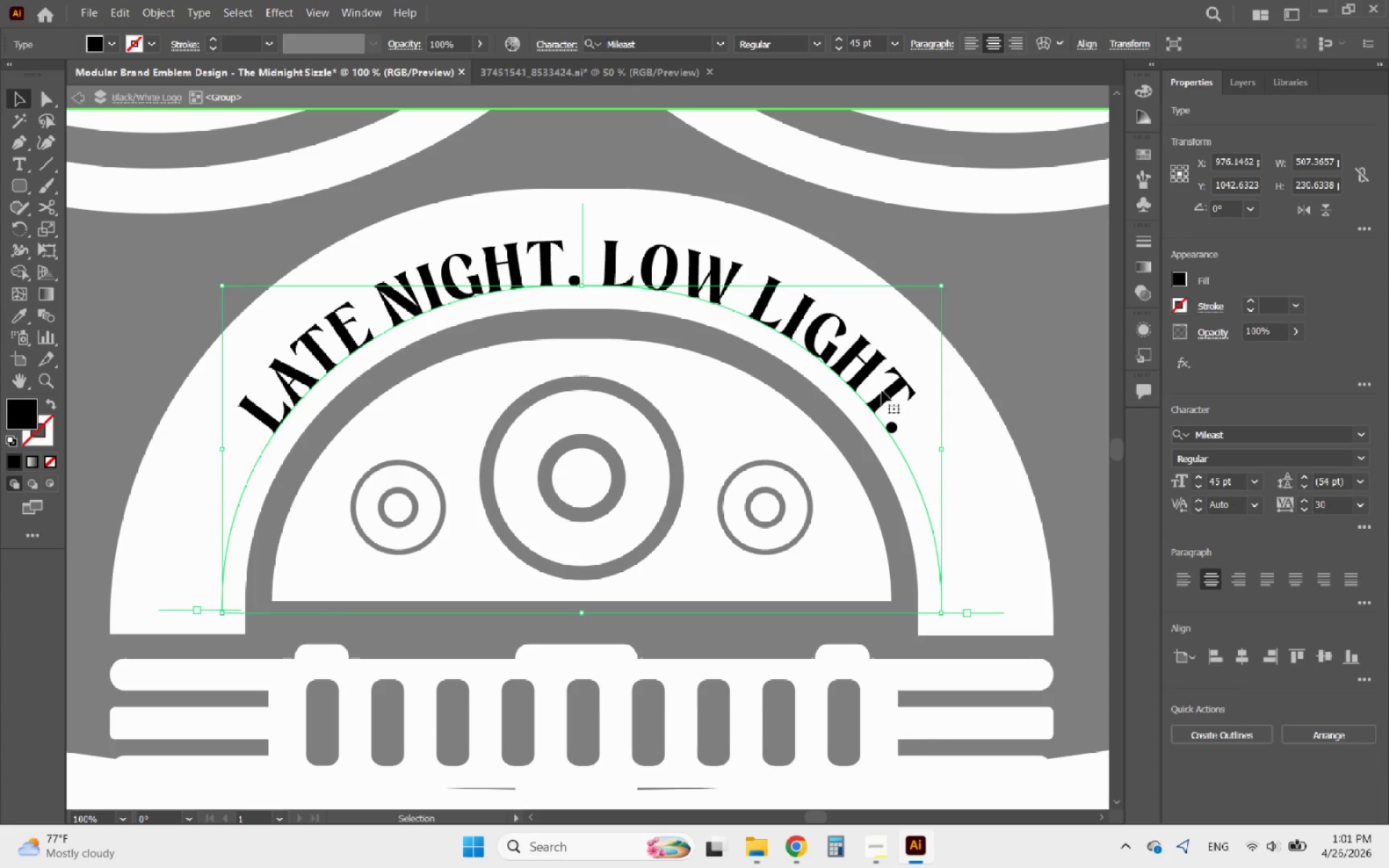 
key(Control+Z)
 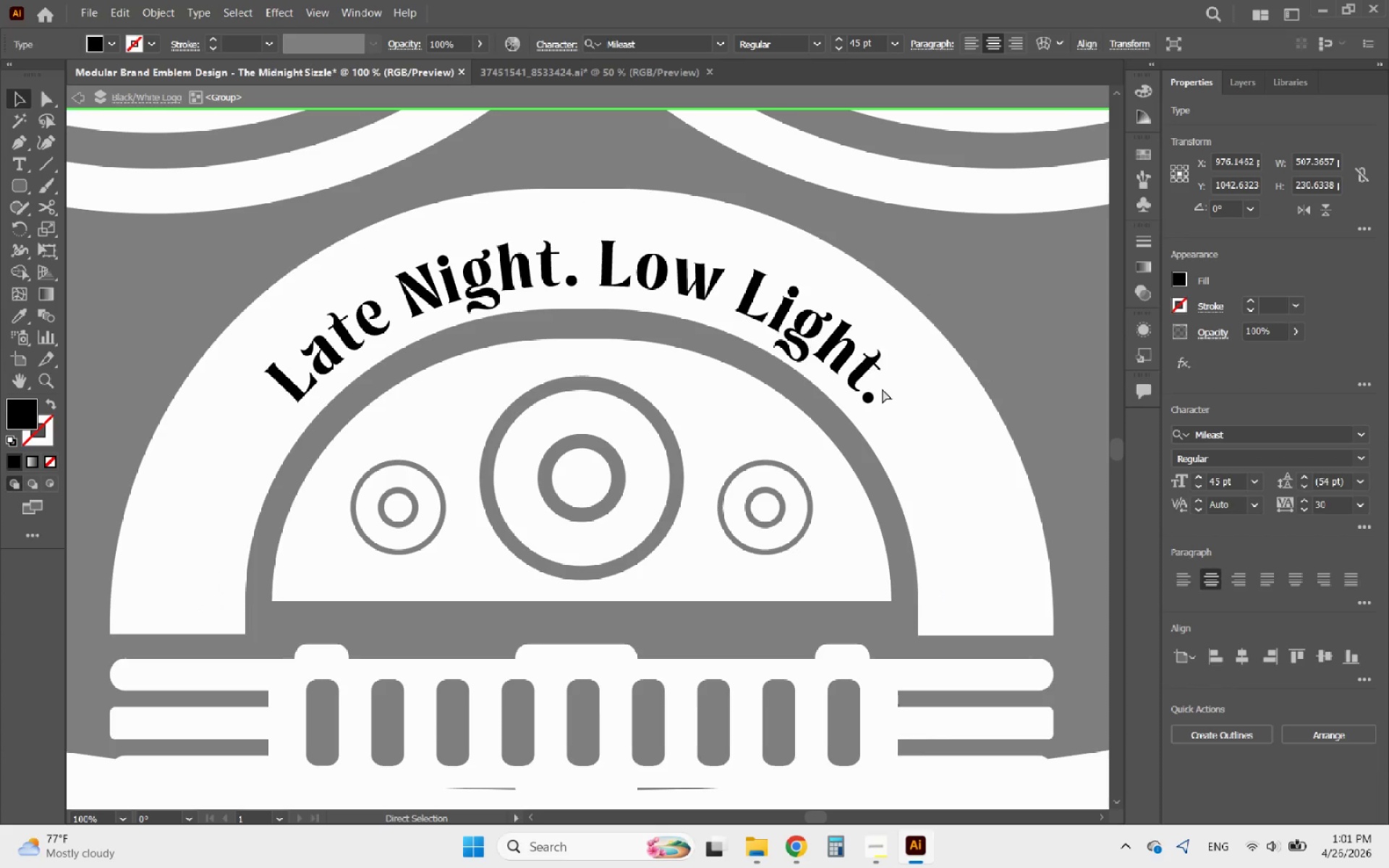 
key(Control+Z)
 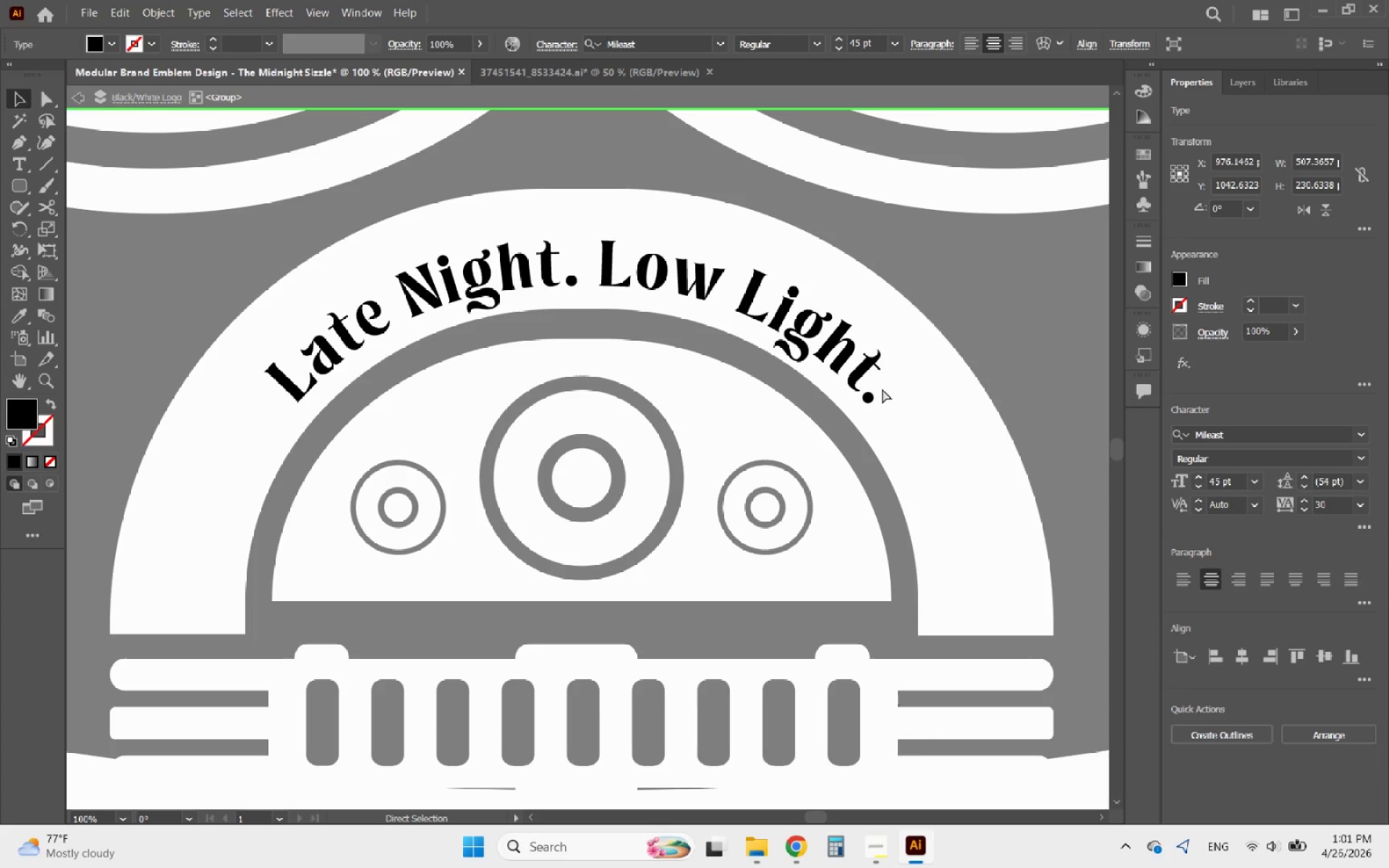 
key(Control+Z)
 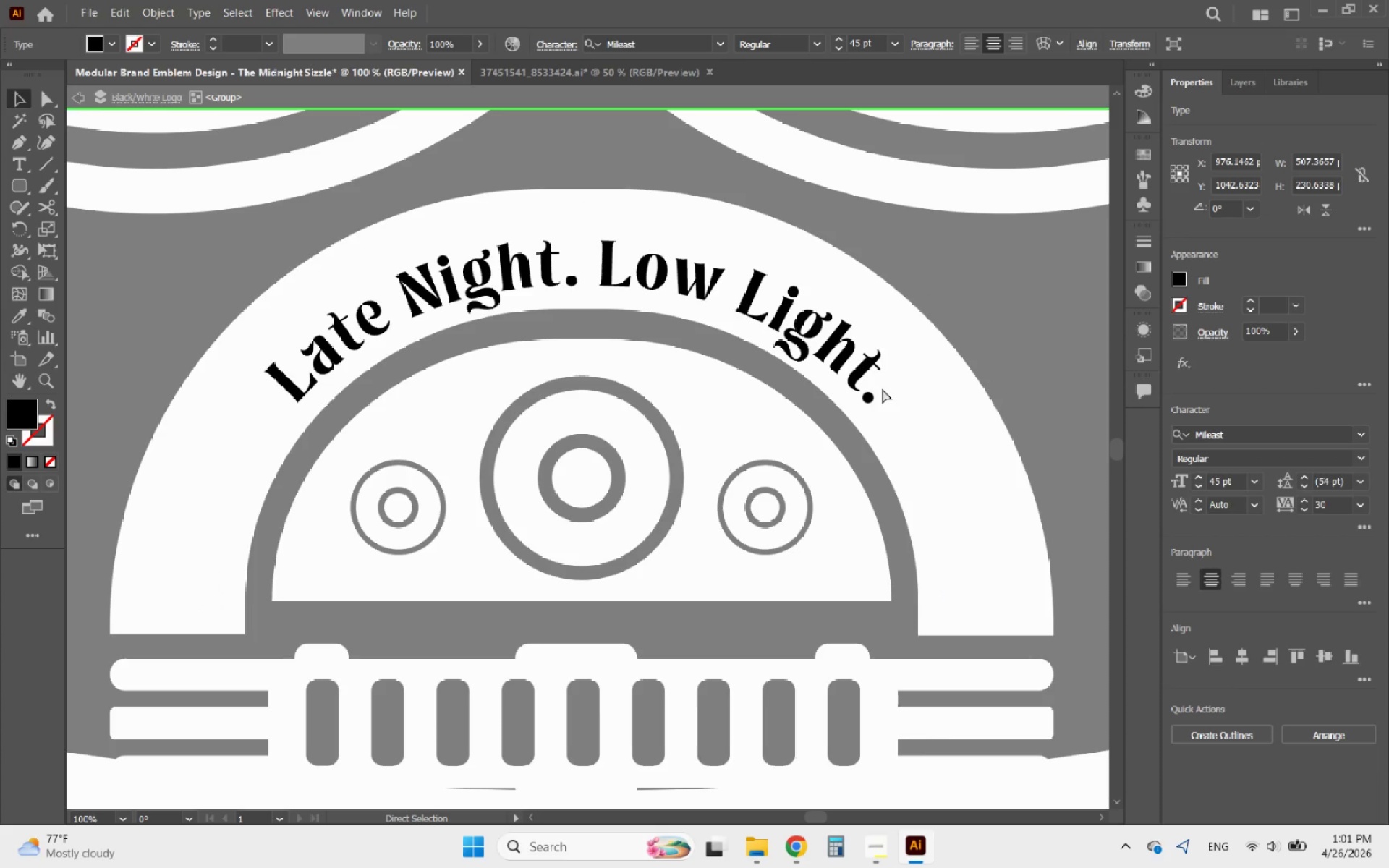 
key(Control+Z)
 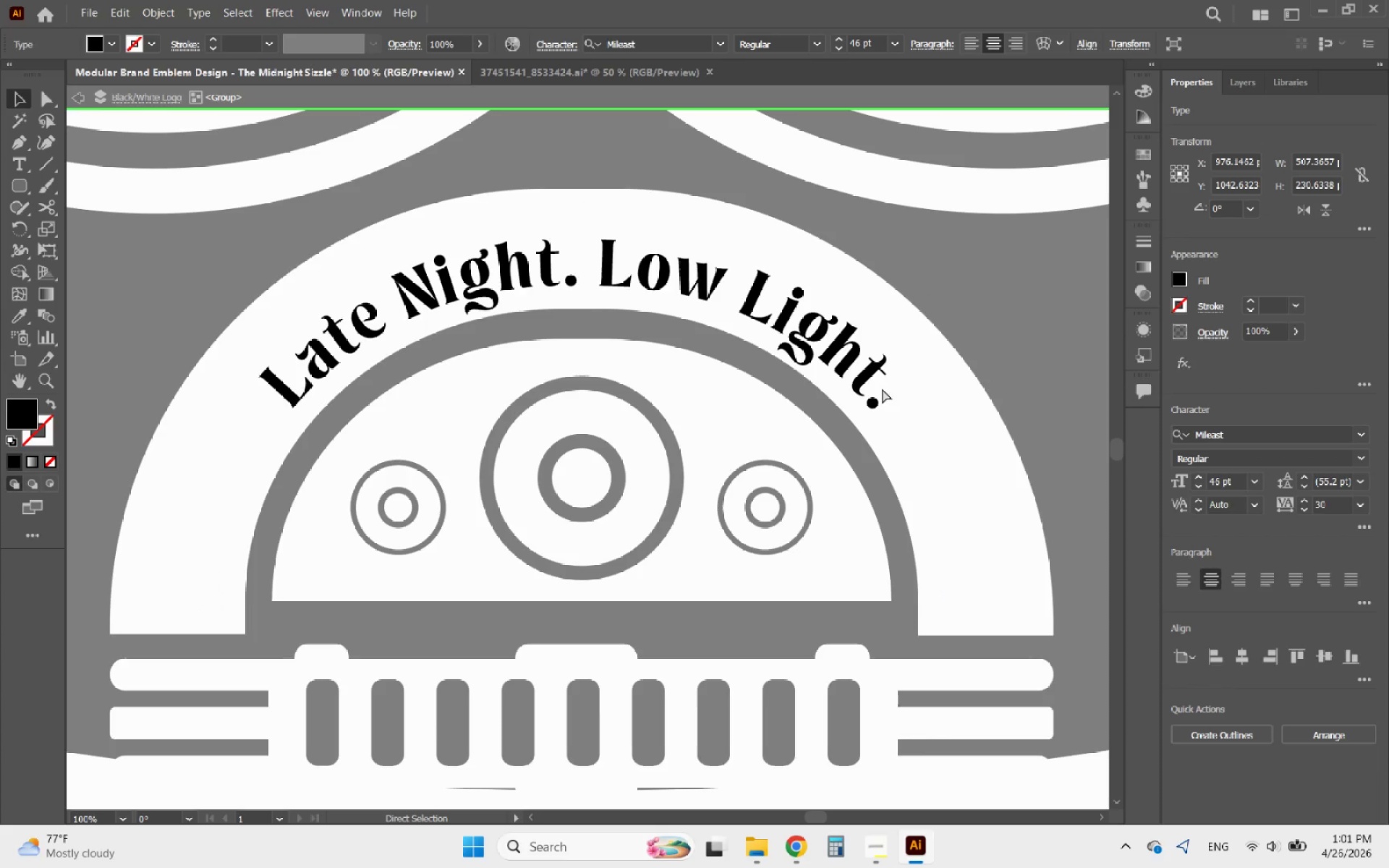 
key(Control+Z)
 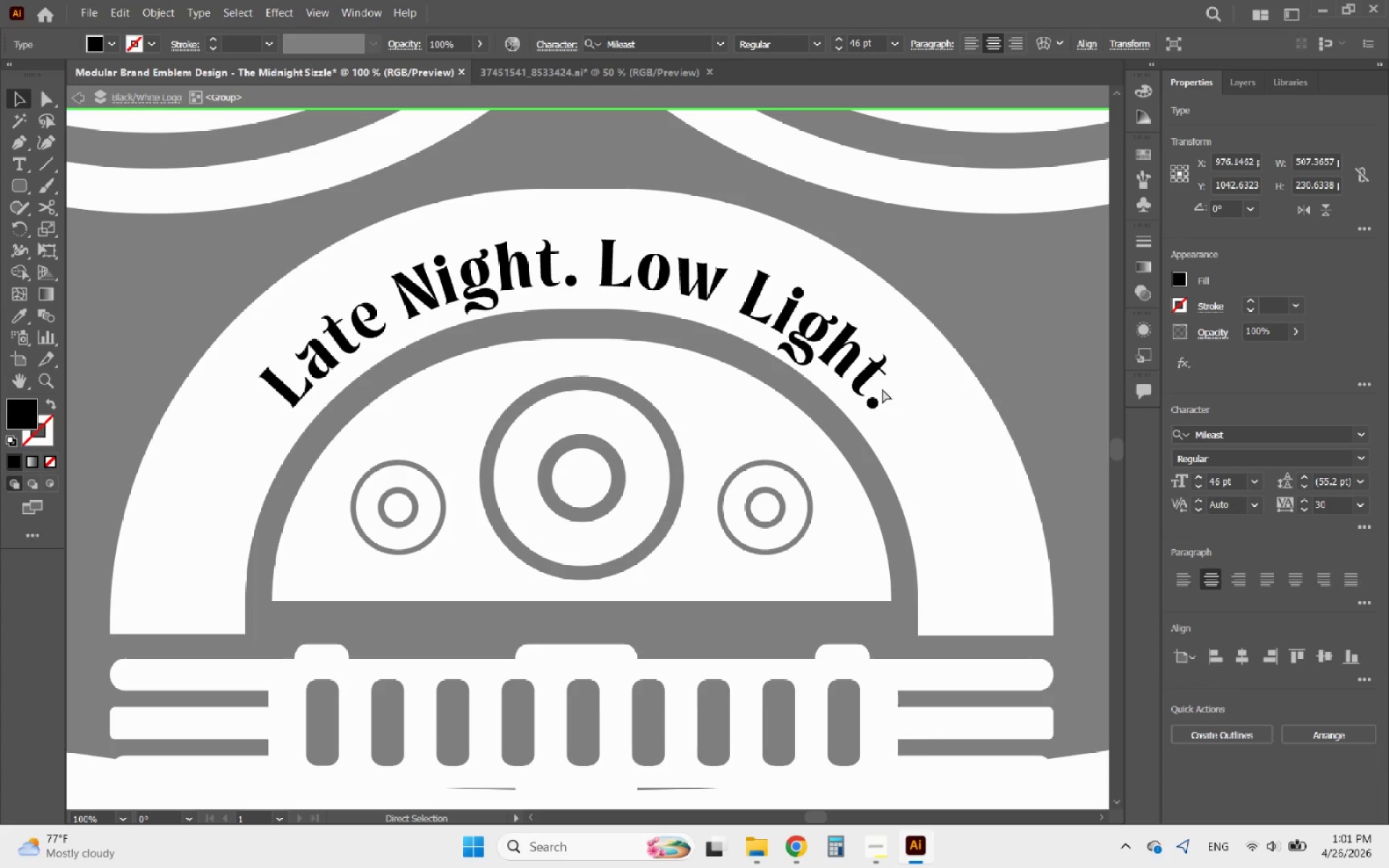 
key(Control+Z)
 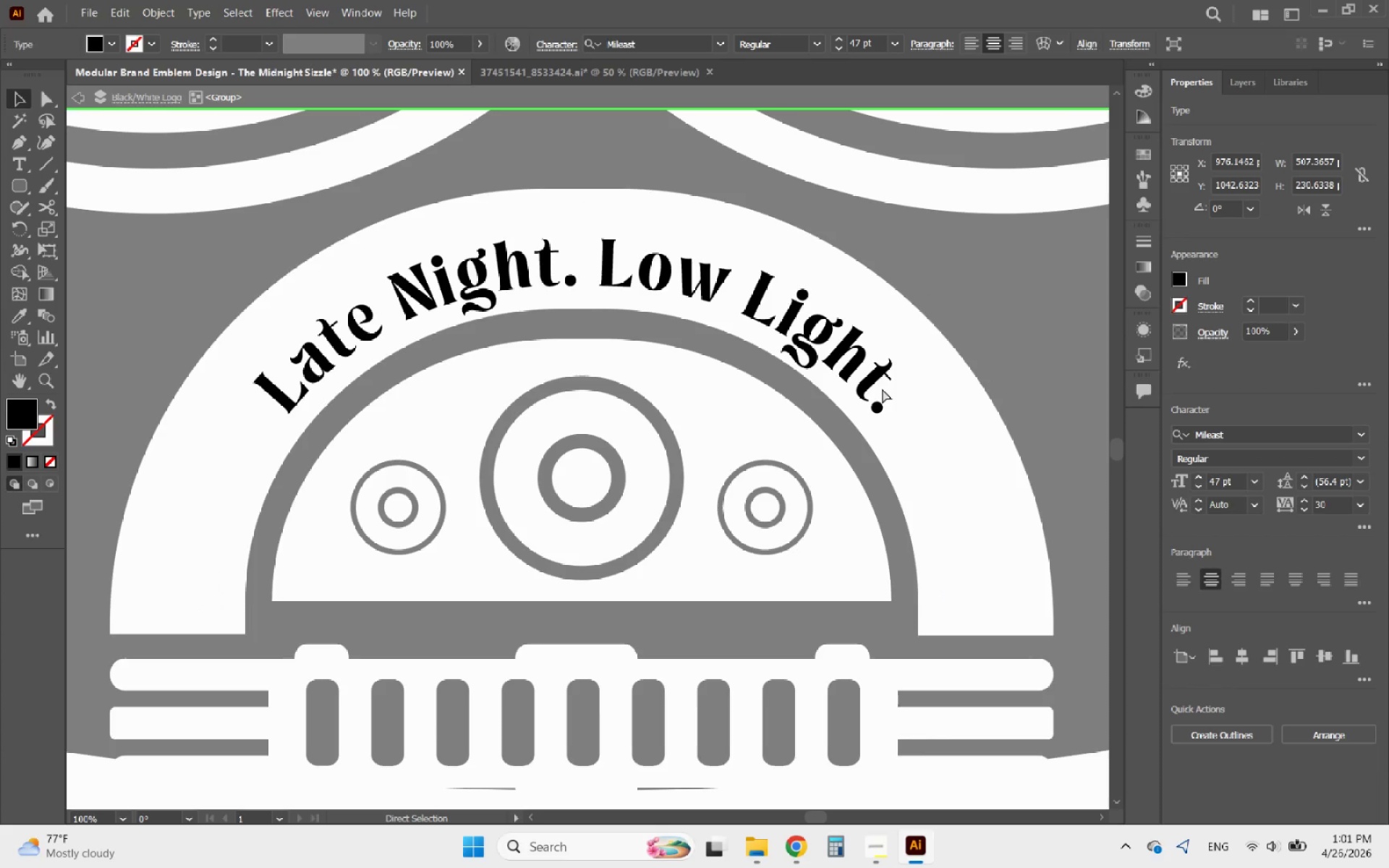 
key(Control+Z)
 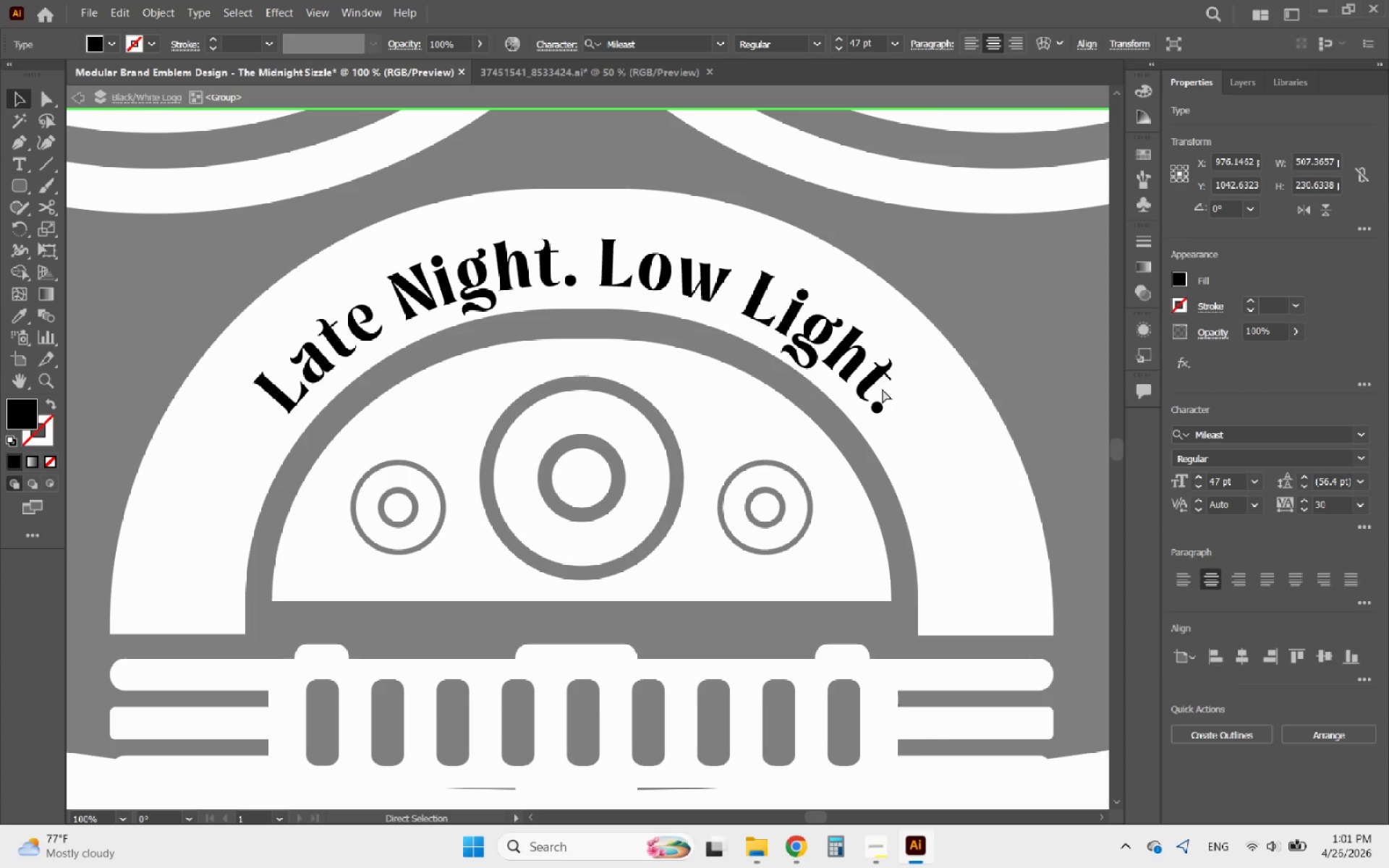 
key(Control+Z)
 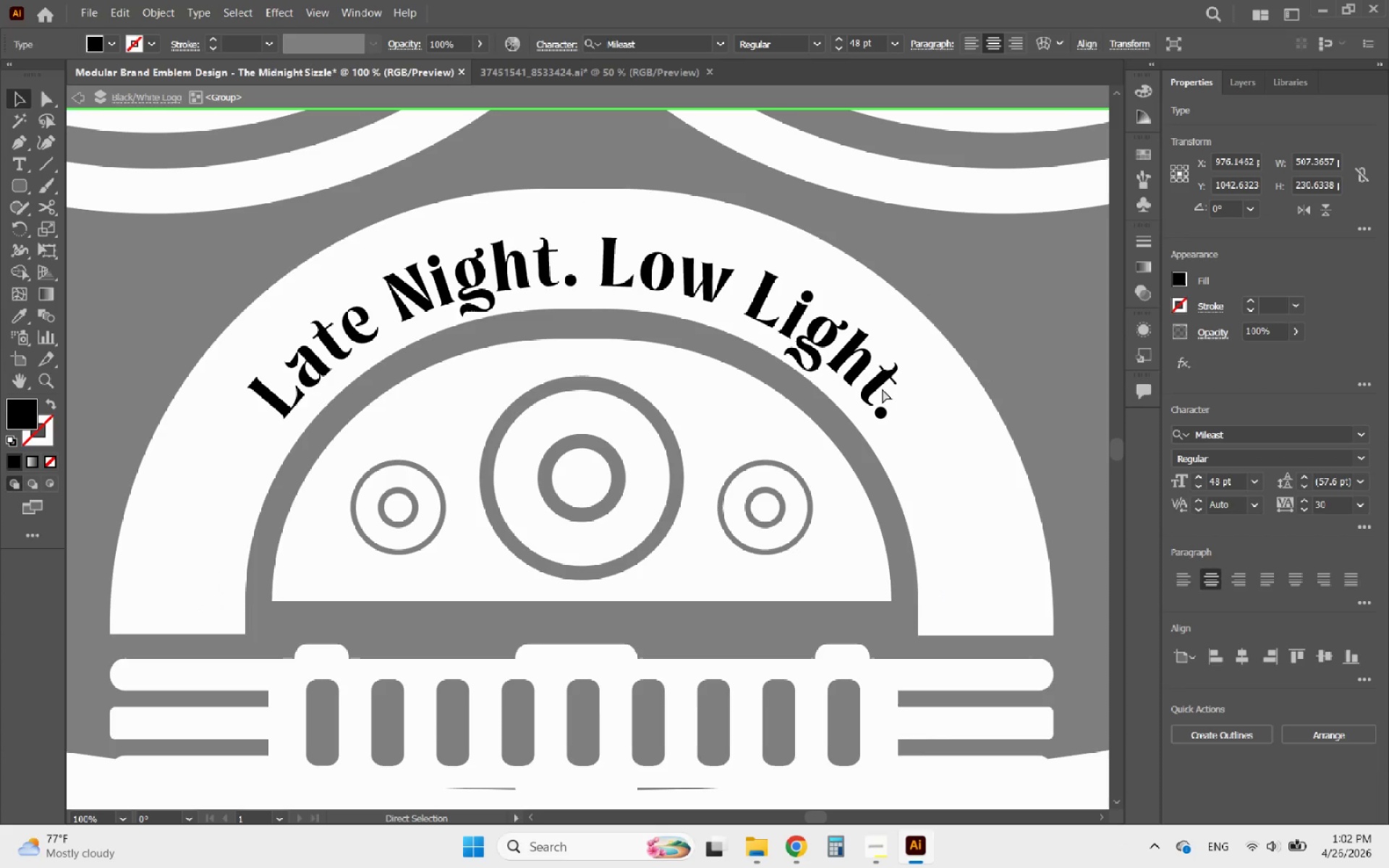 
key(Control+Z)
 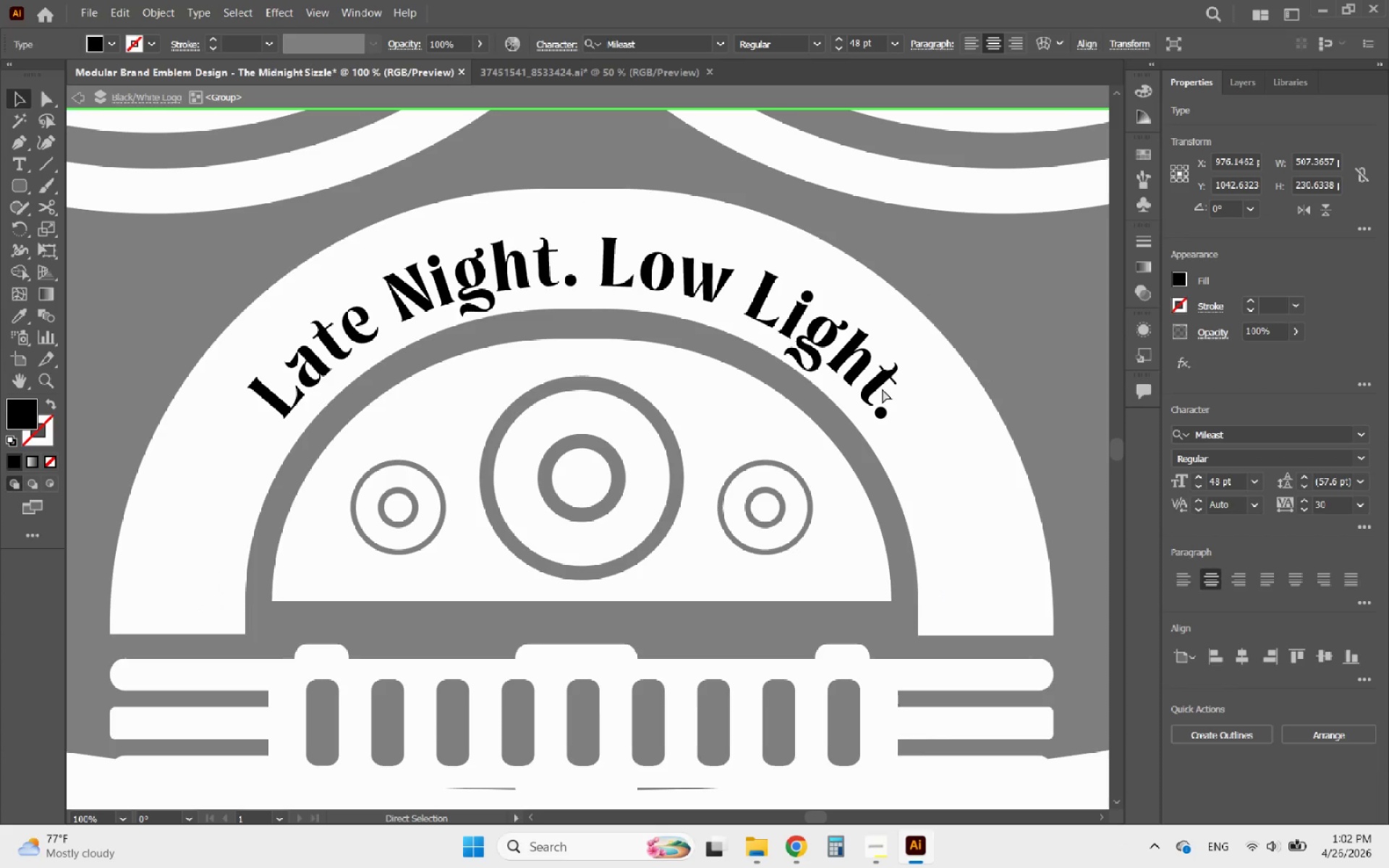 
key(Control+Z)
 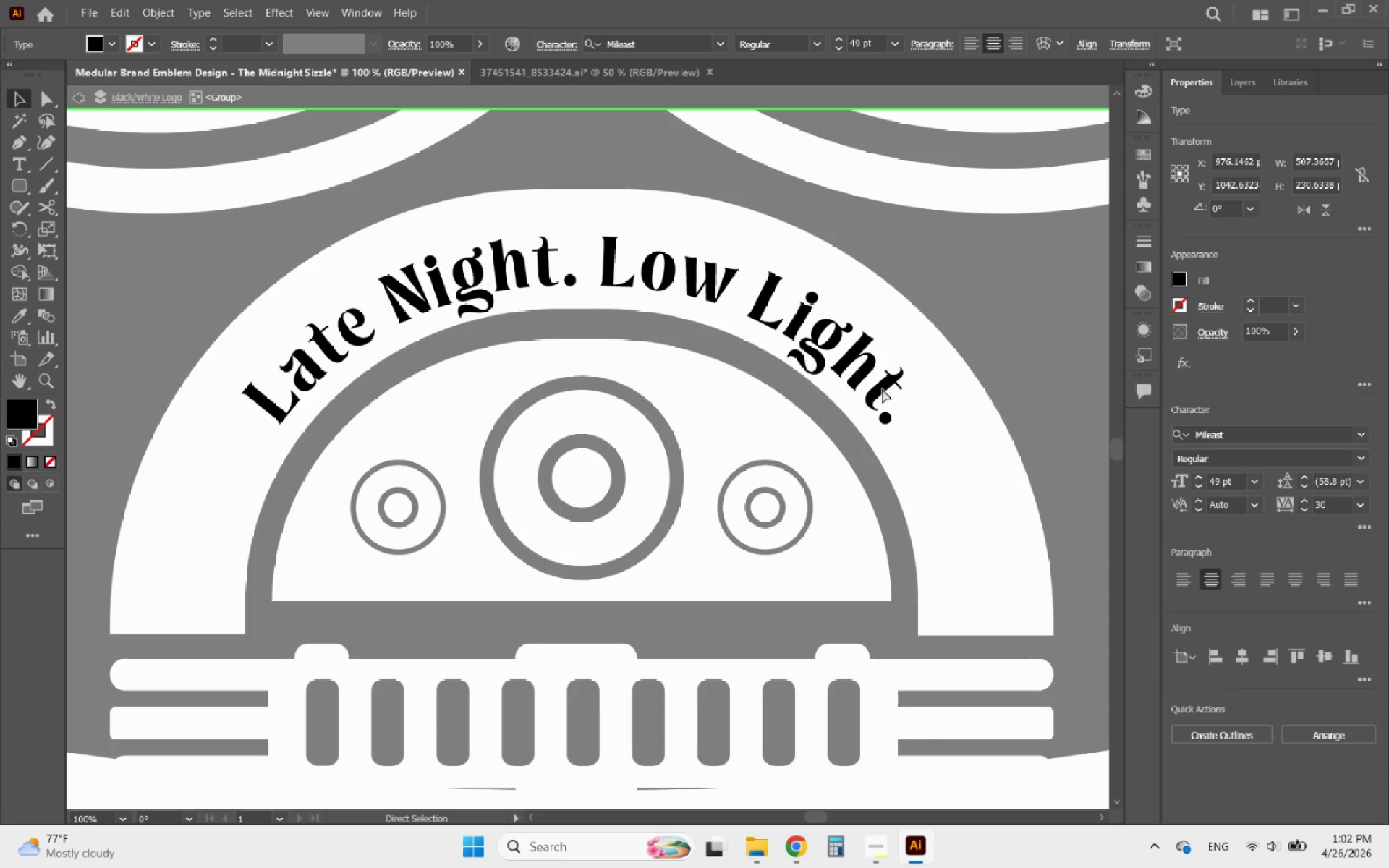 
key(Control+Z)
 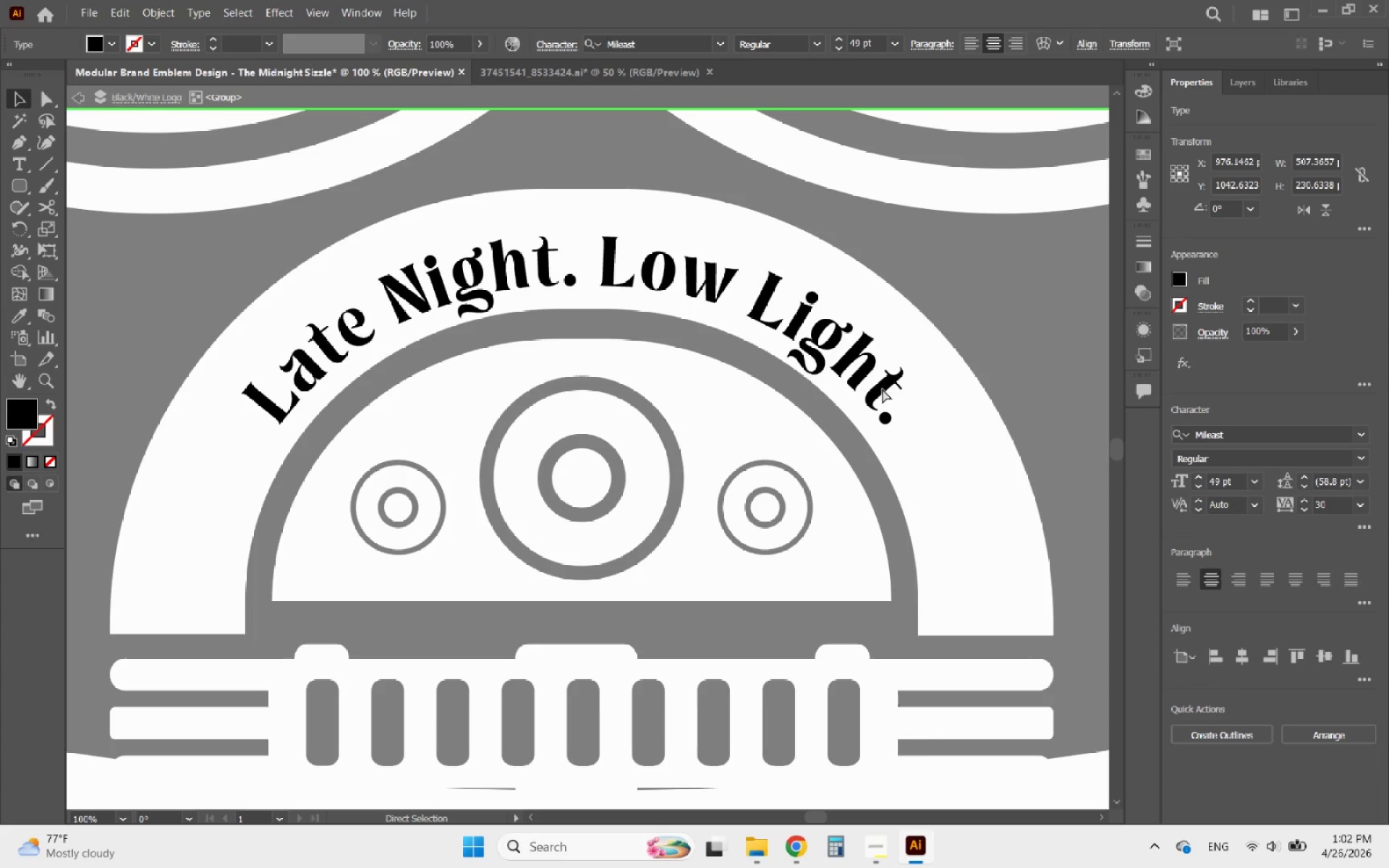 
key(Control+Z)
 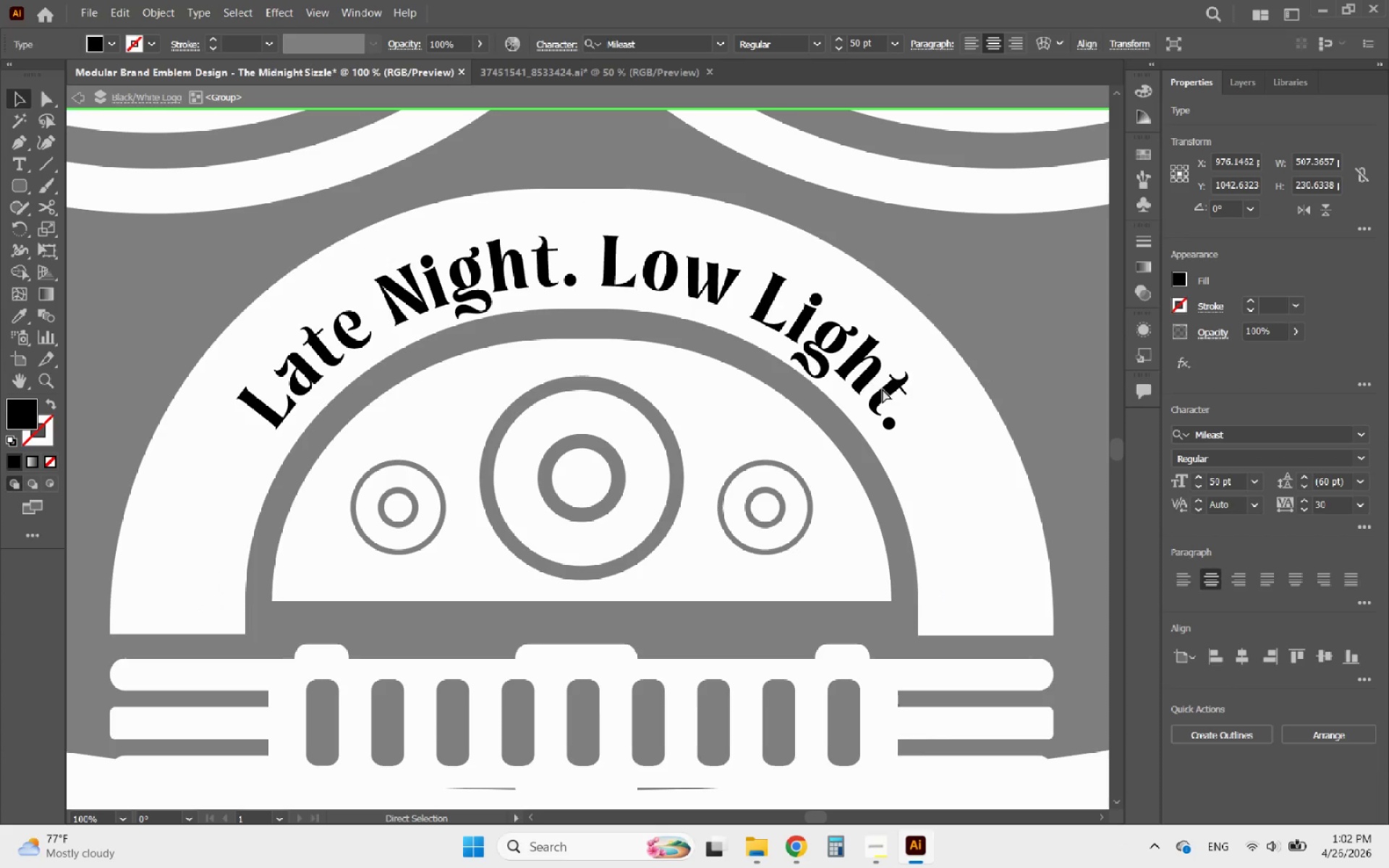 
key(Control+Z)
 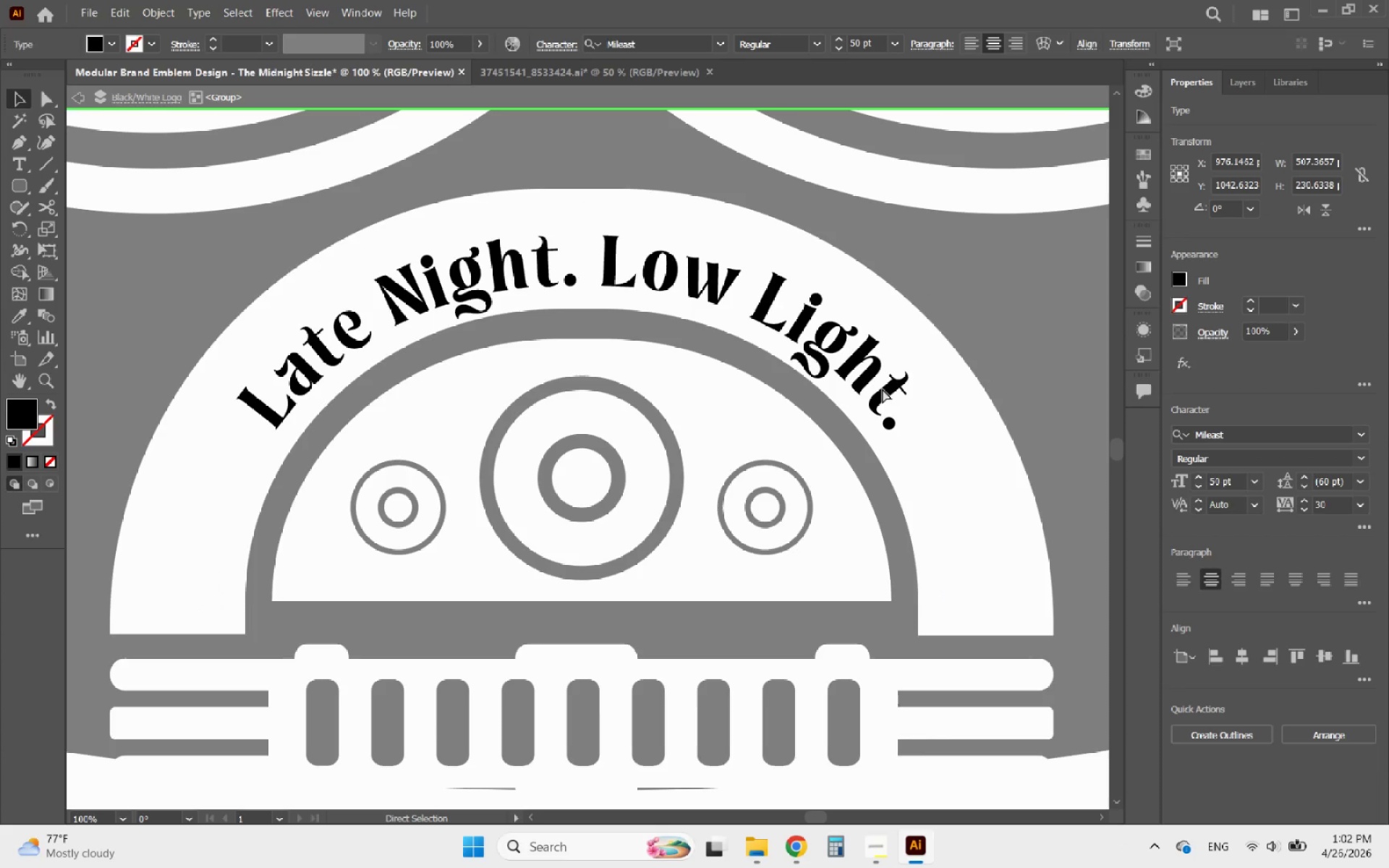 
key(Control+Z)
 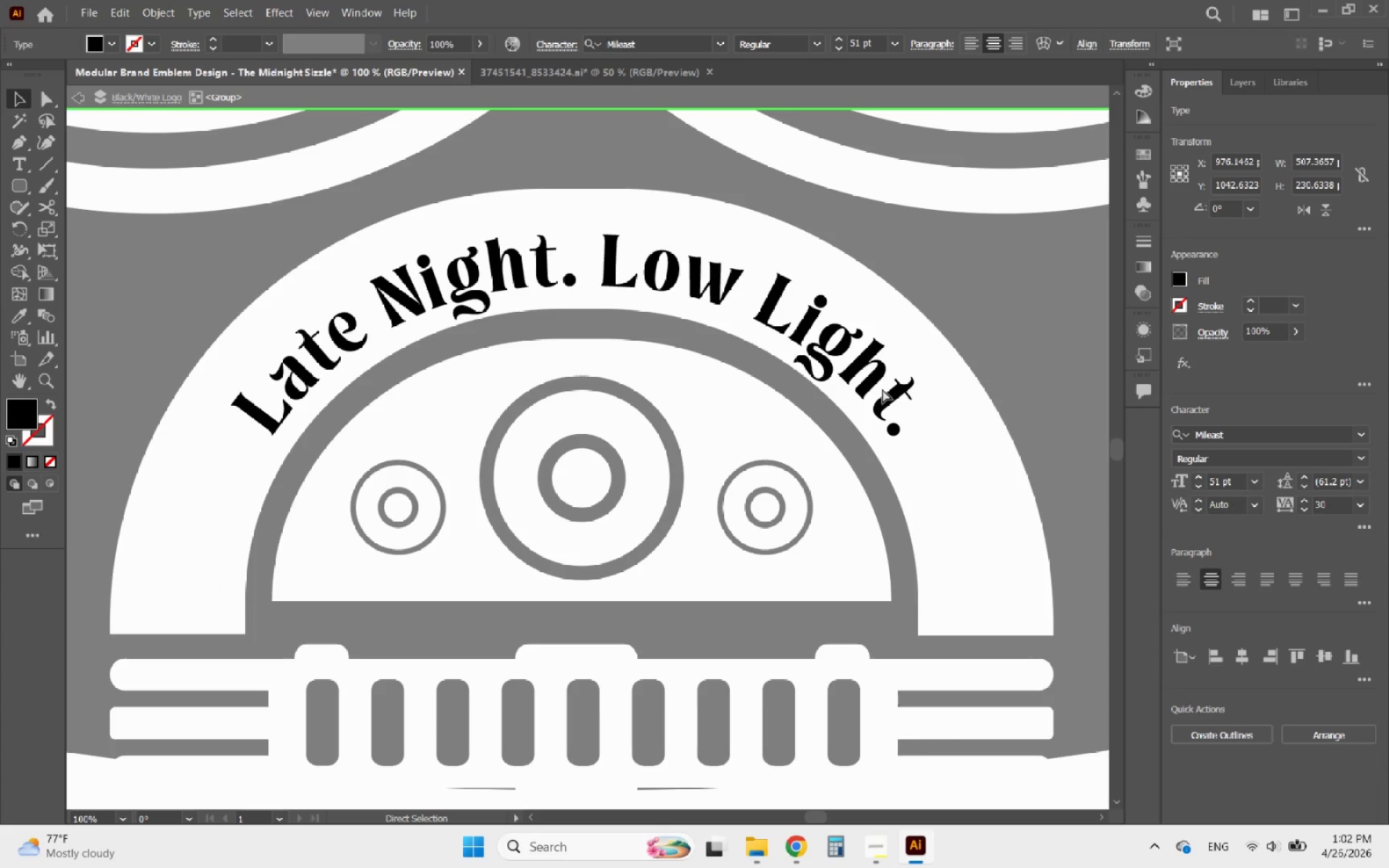 
key(Control+Z)
 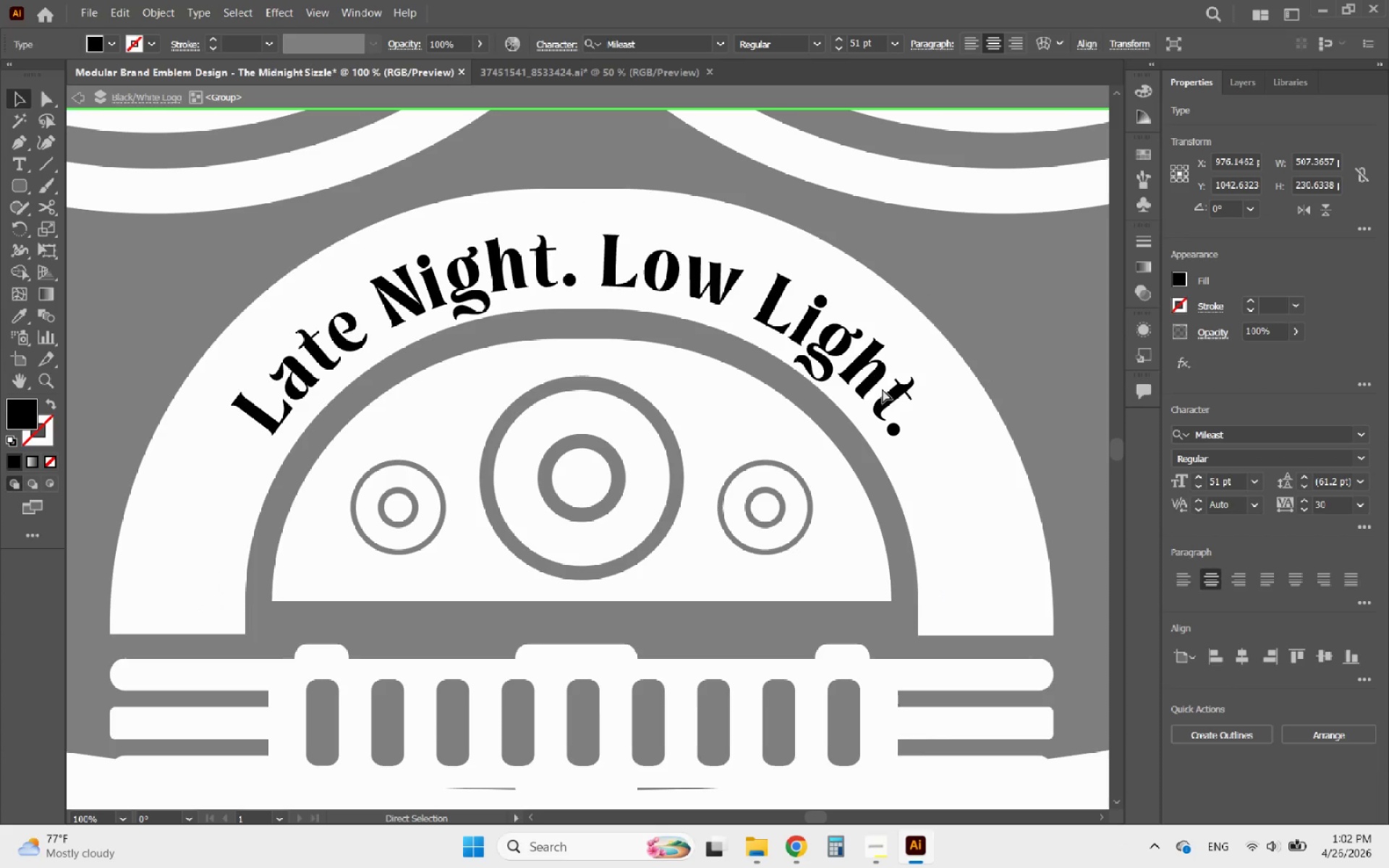 
key(Control+Z)
 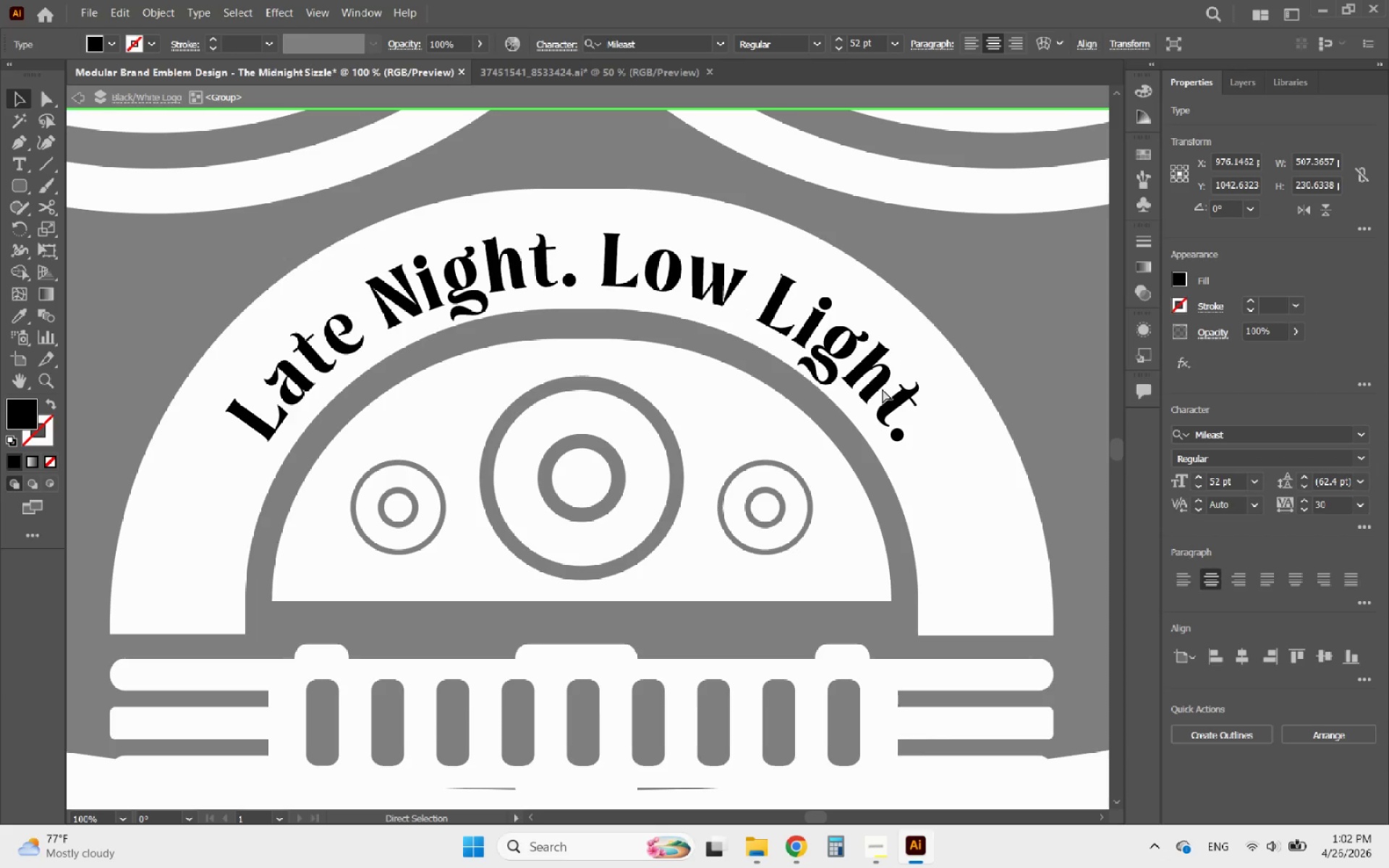 
key(Control+Z)
 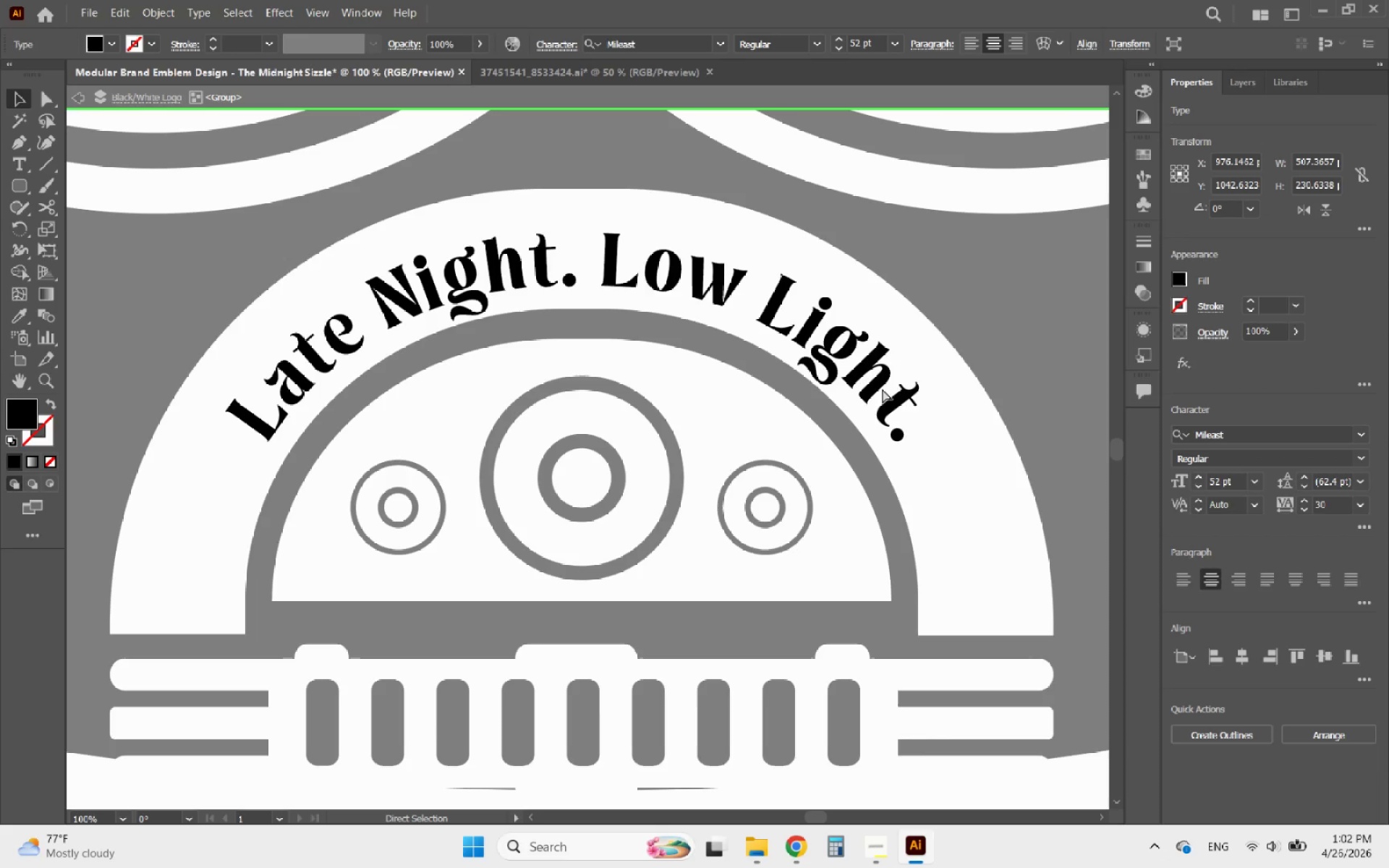 
key(Control+Z)
 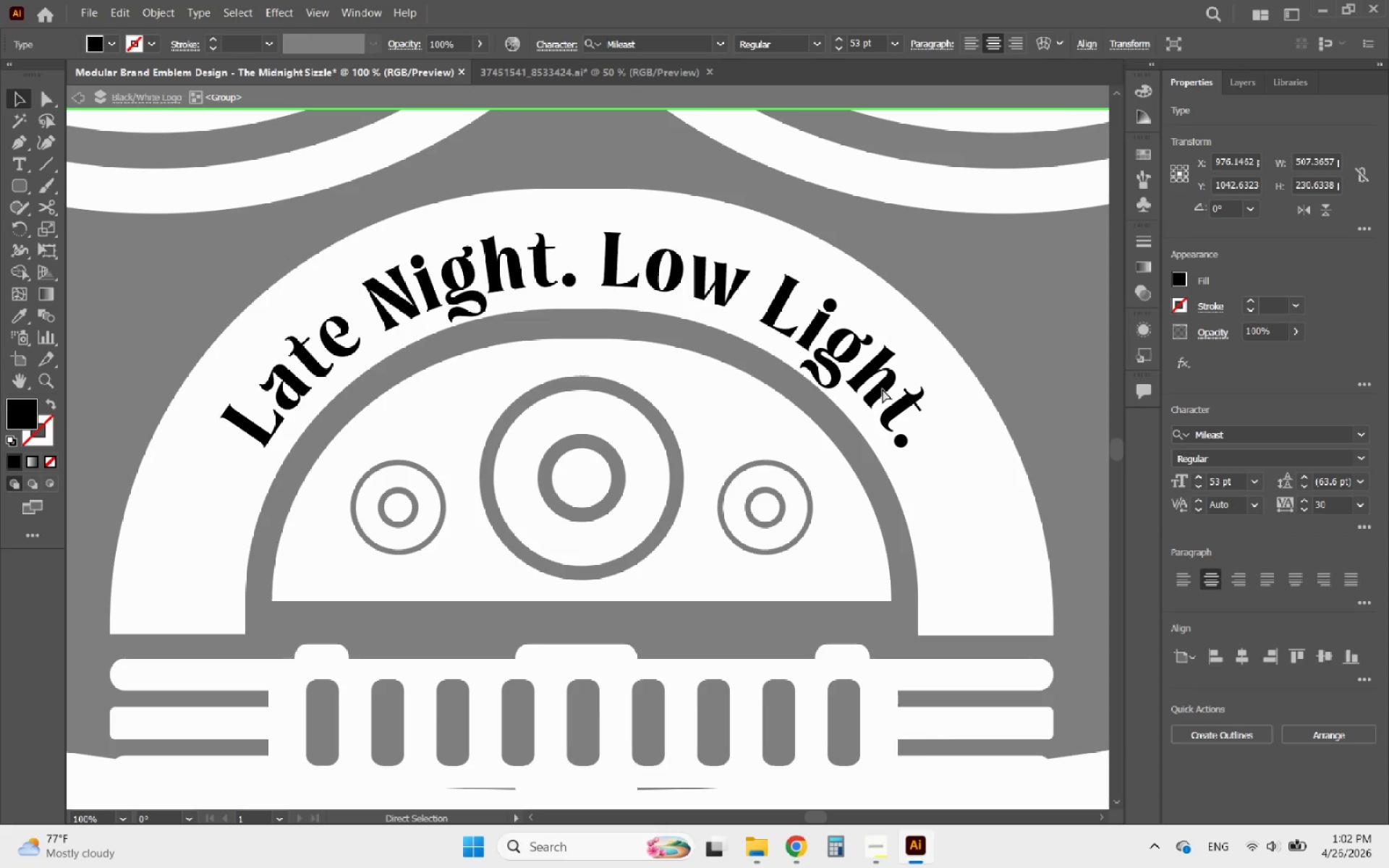 
key(Control+Z)
 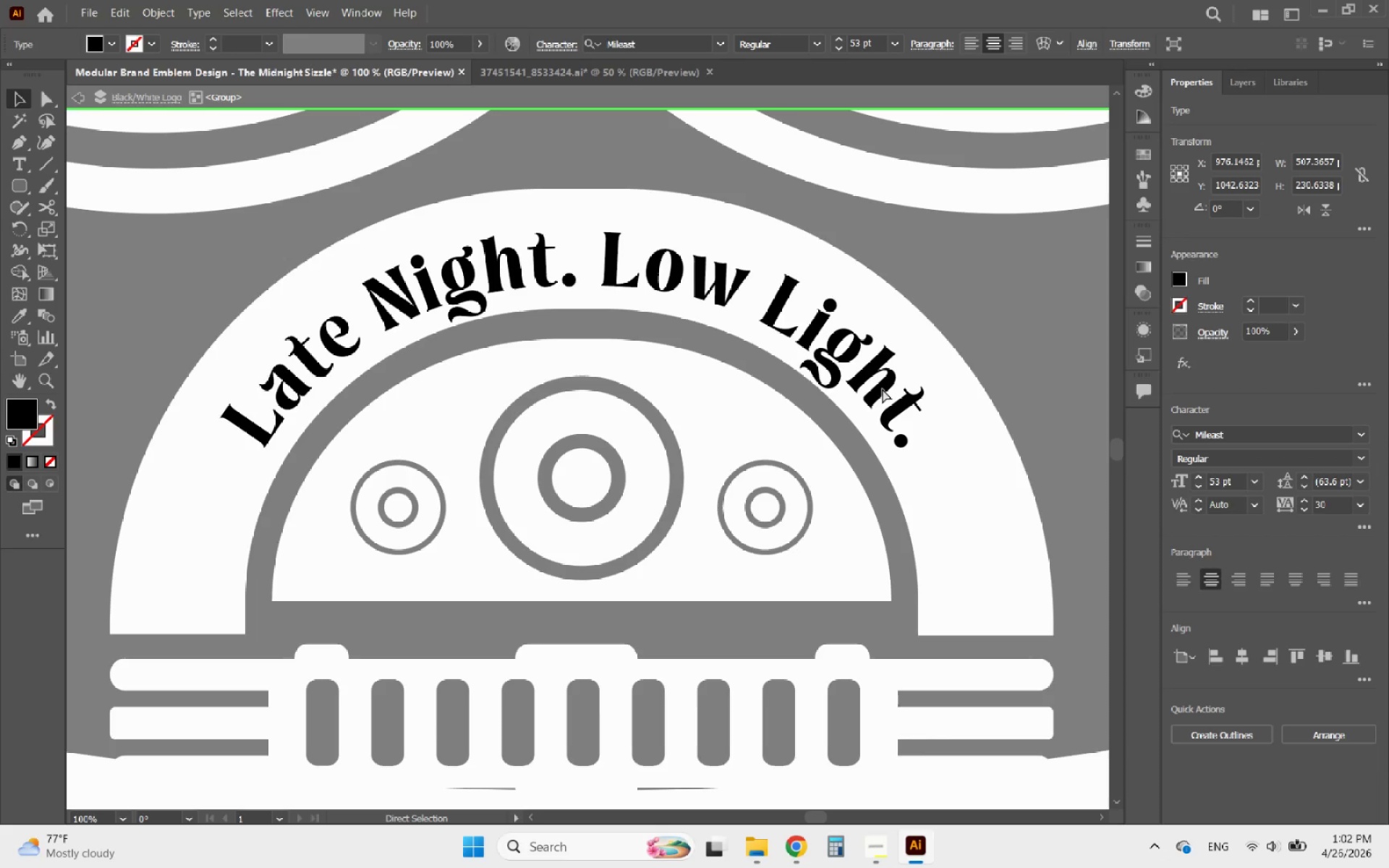 
key(Control+Z)
 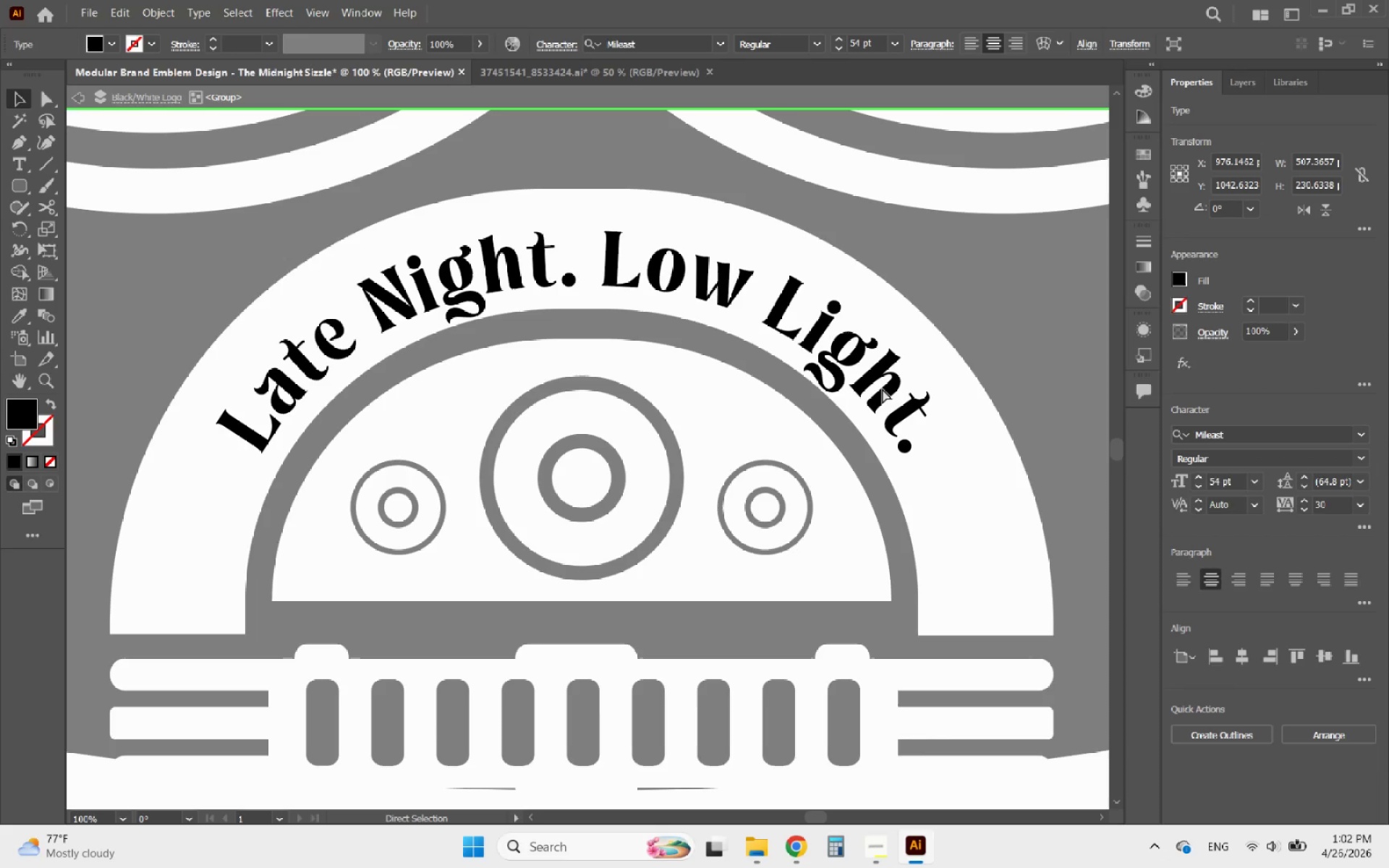 
key(Control+Z)
 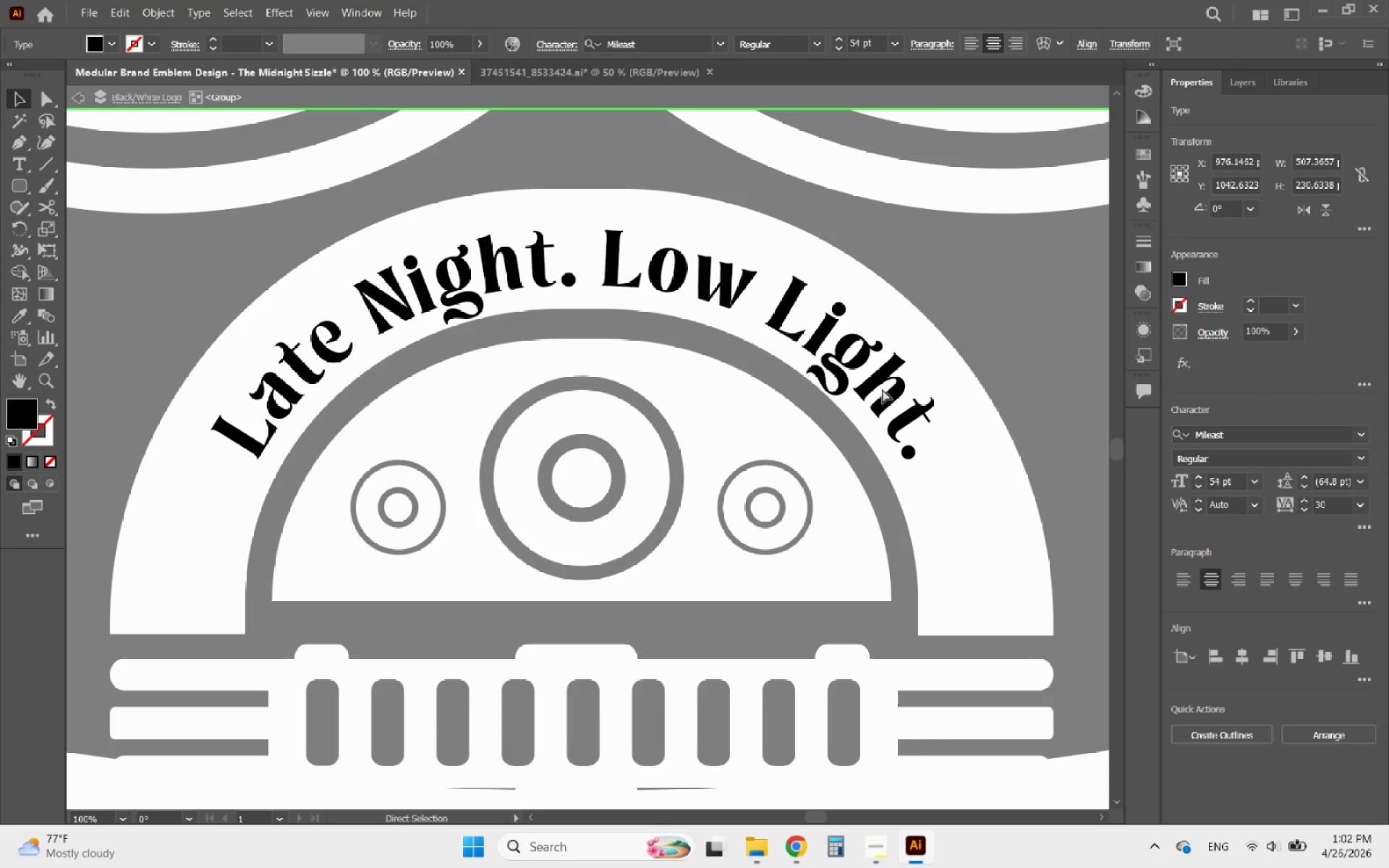 
key(Control+Z)
 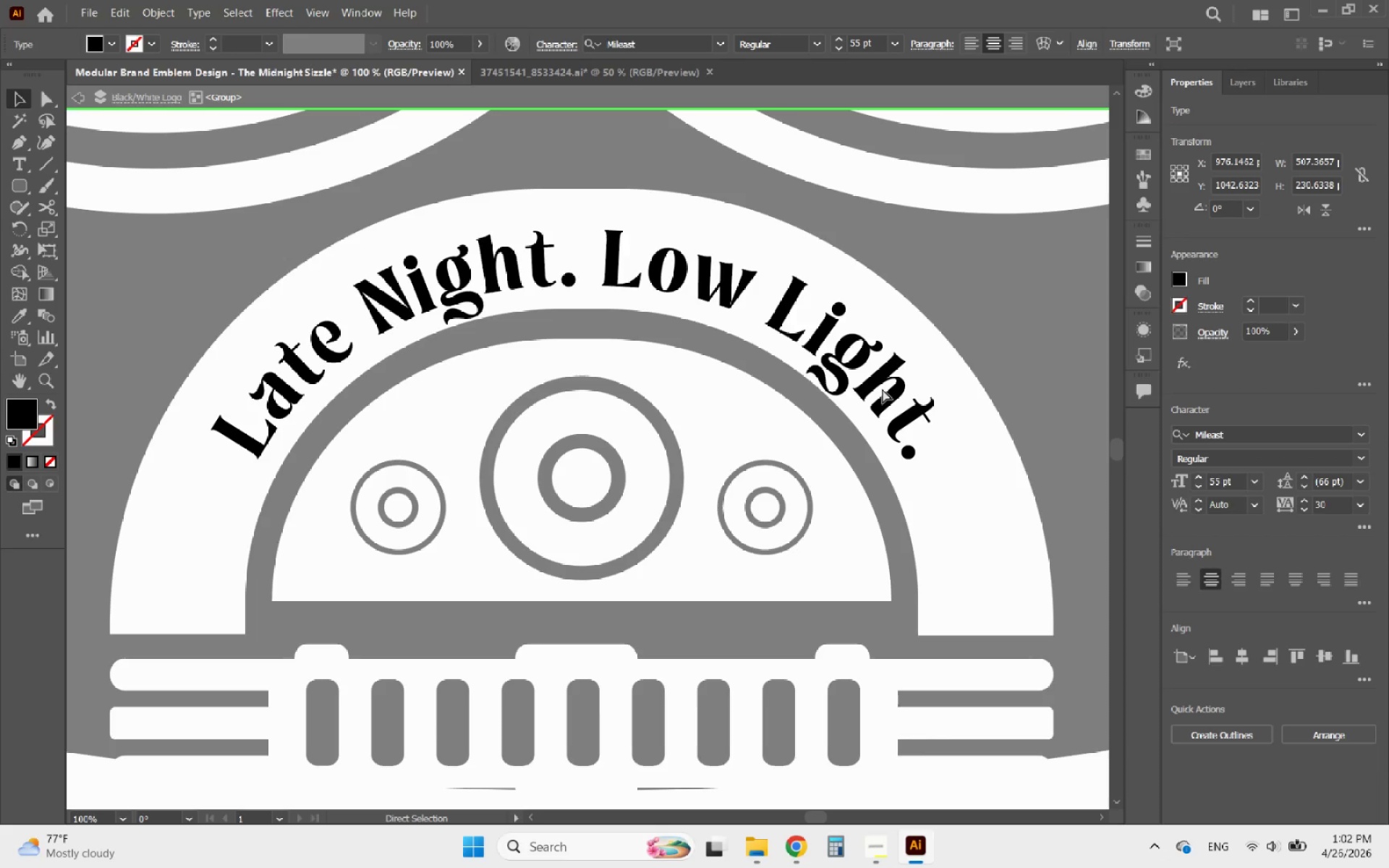 
key(Control+Z)
 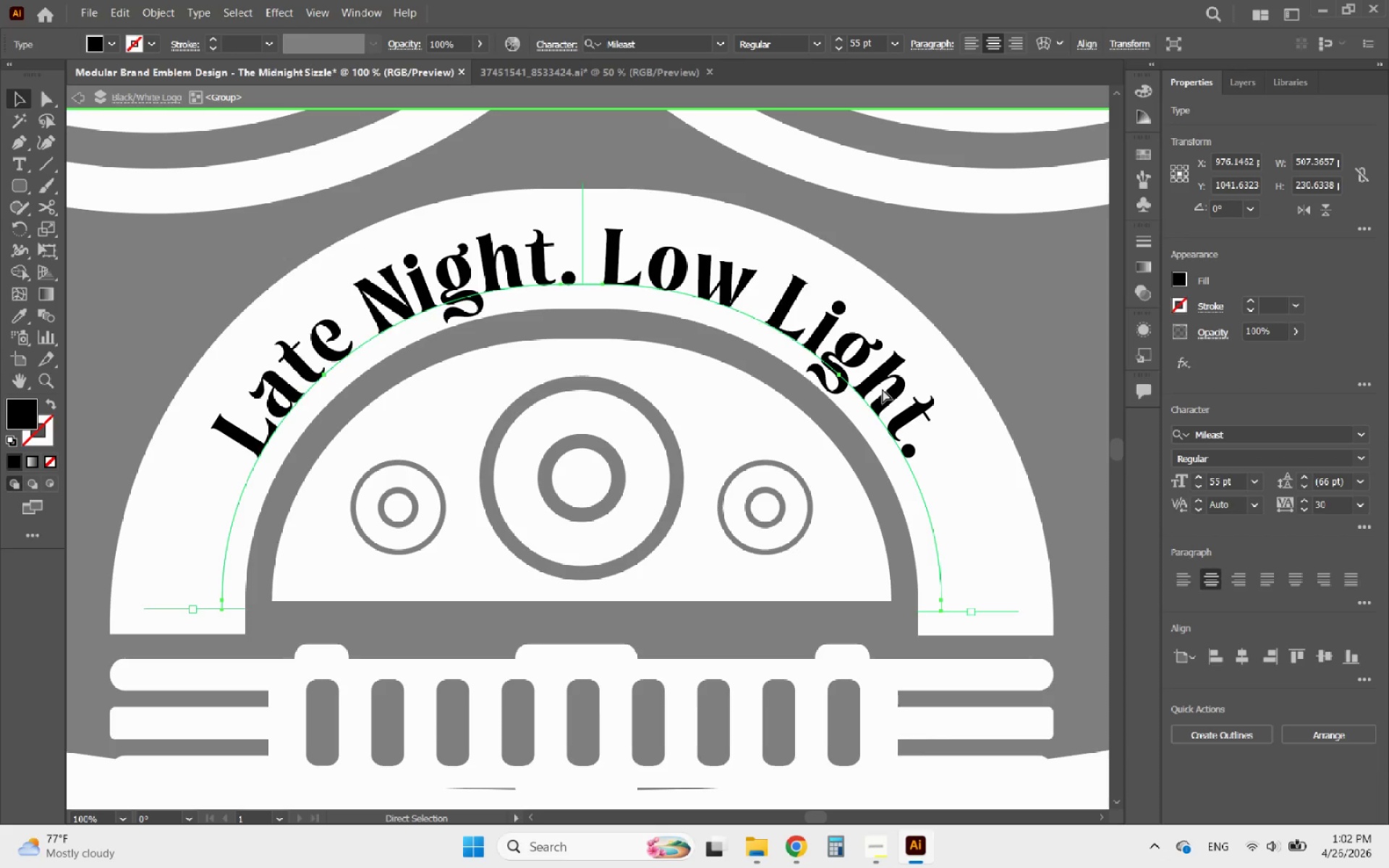 
key(Control+Z)
 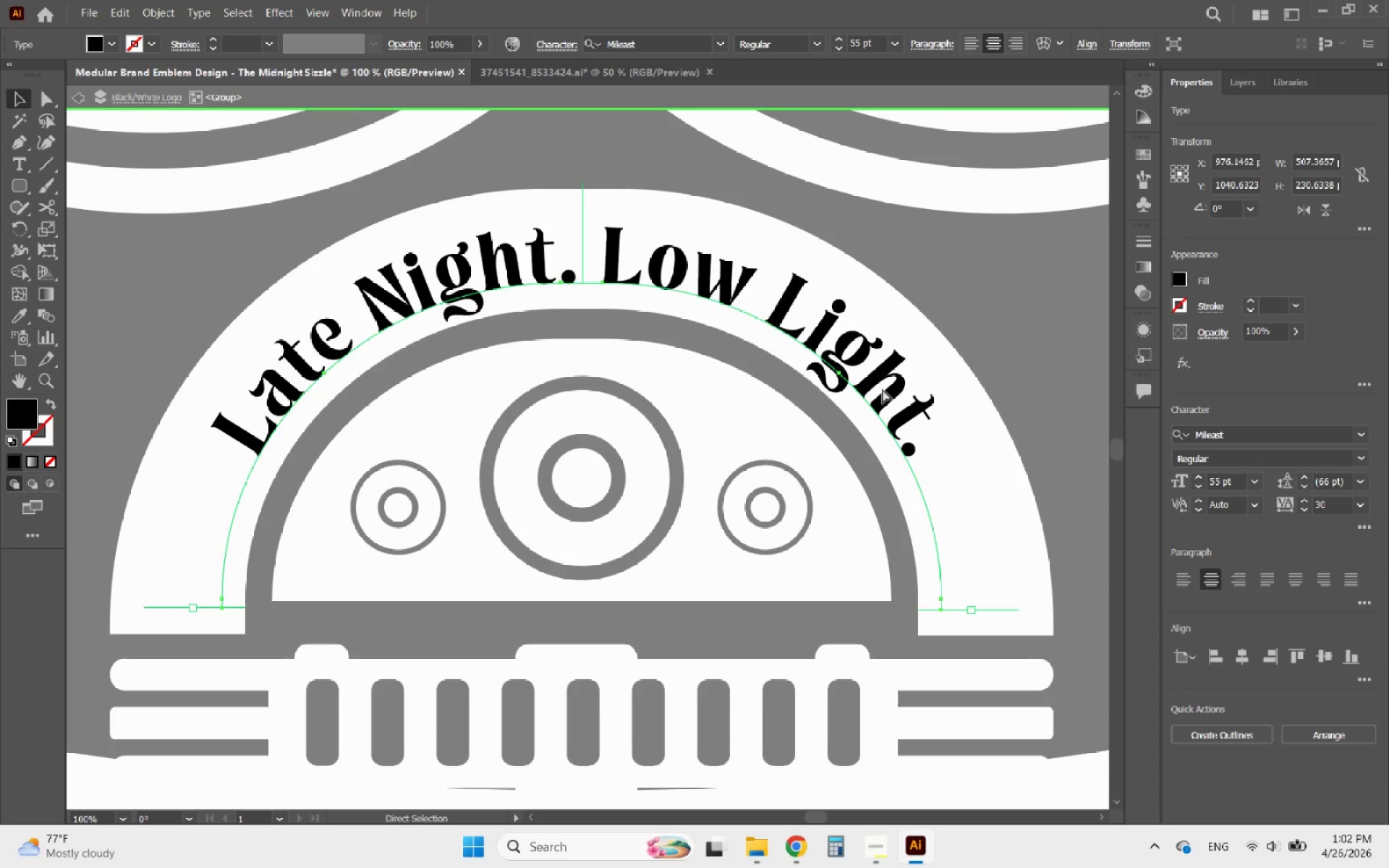 
key(Control+Z)
 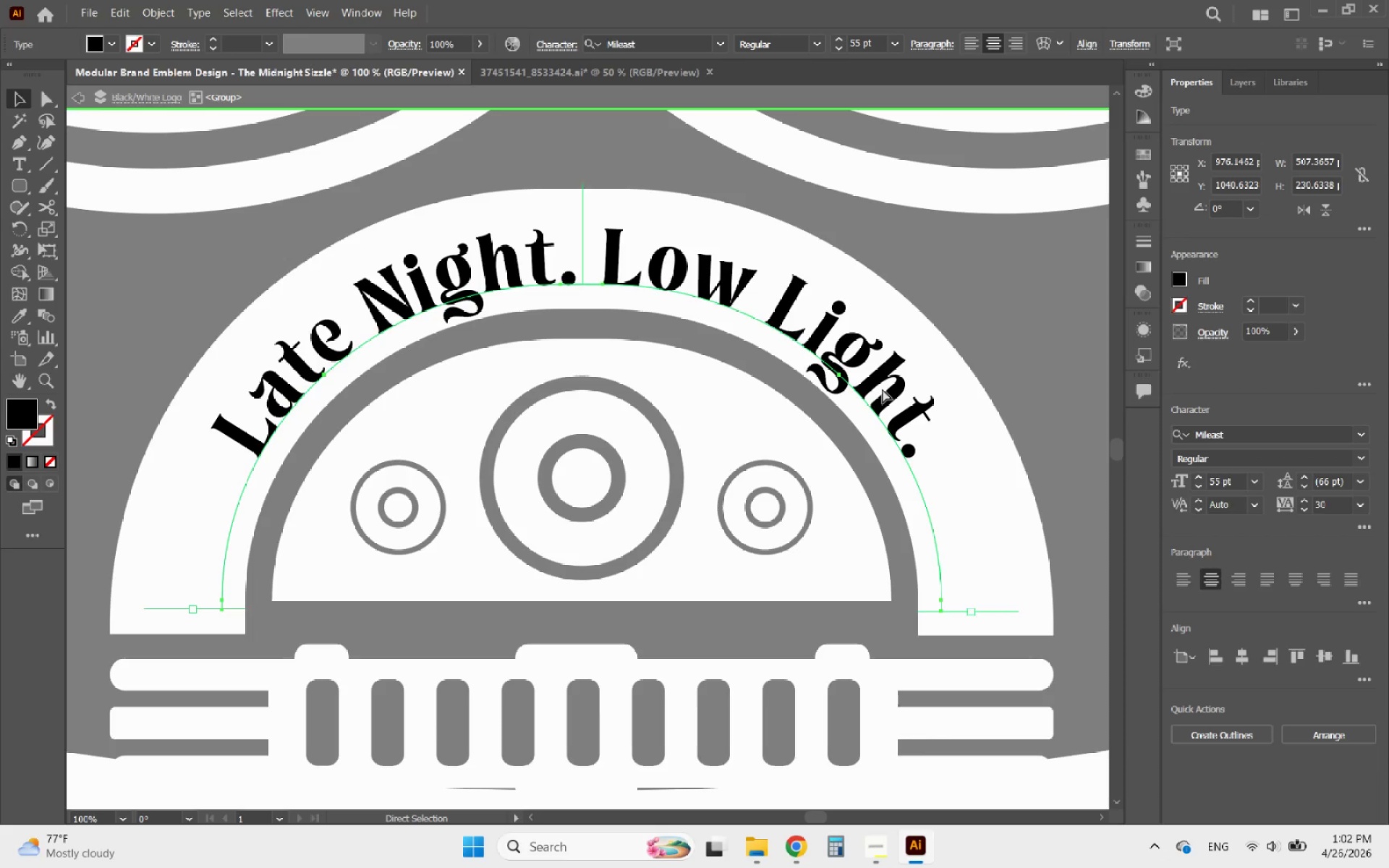 
key(Control+Z)
 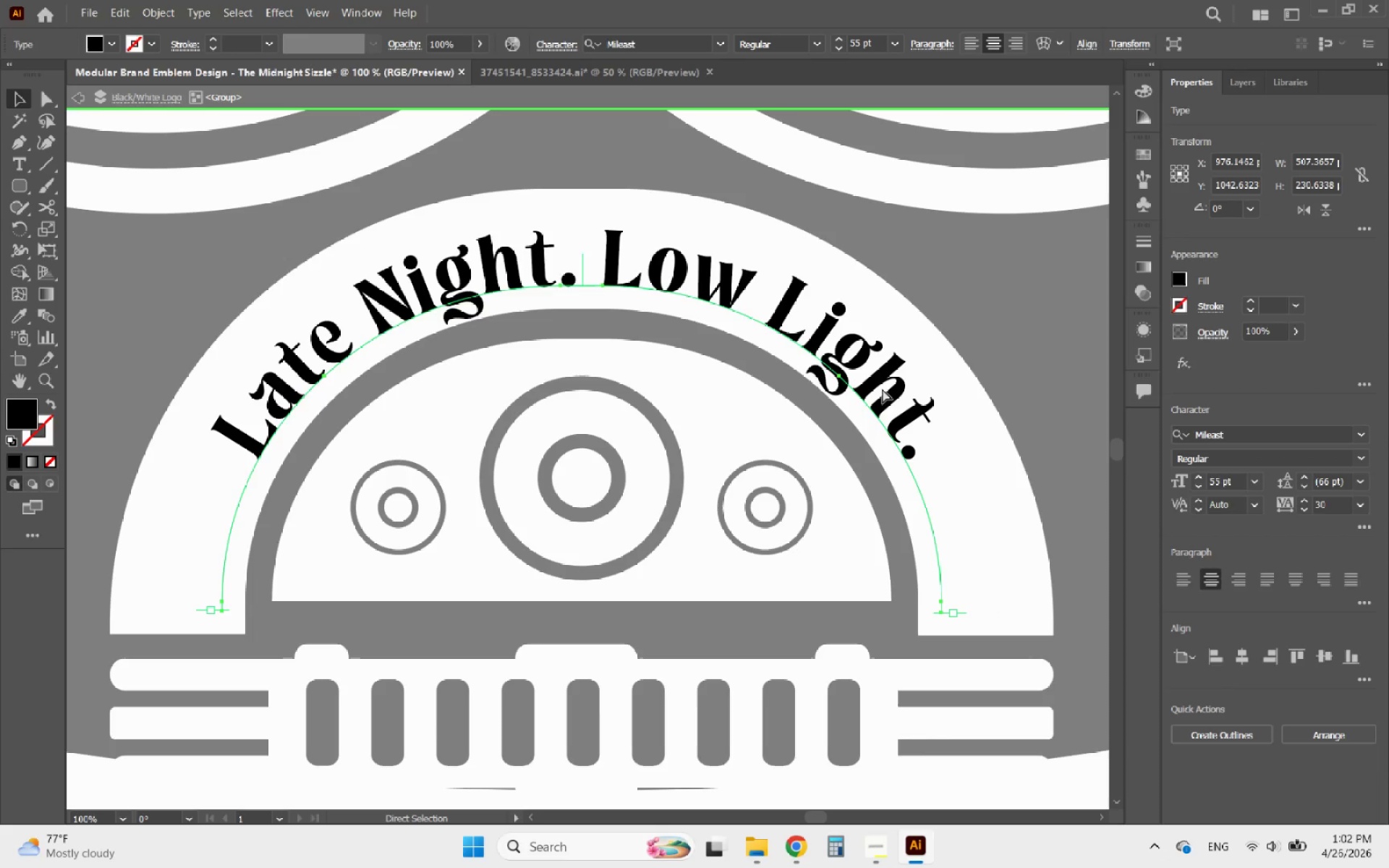 
key(Control+Z)
 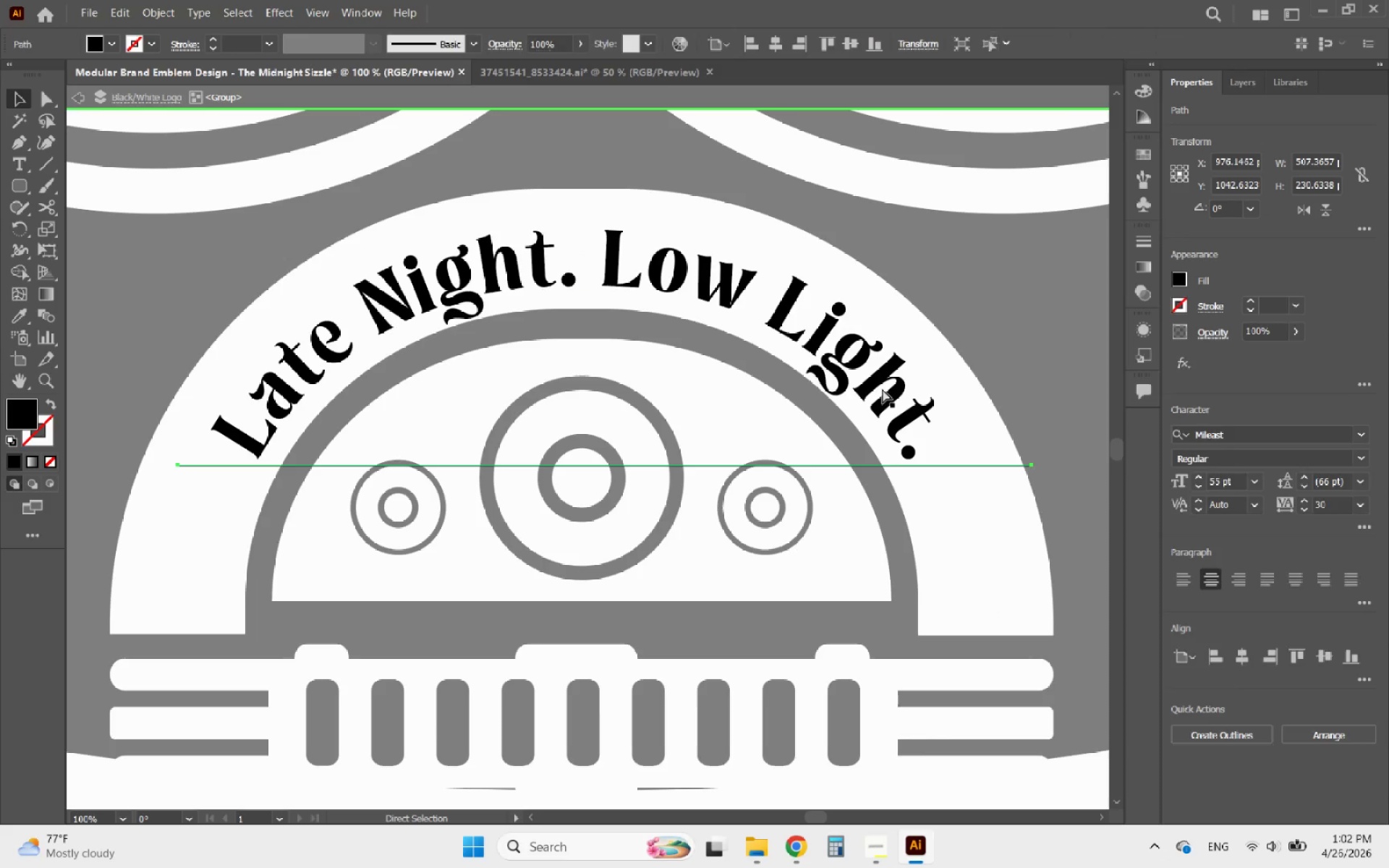 
key(Control+Z)
 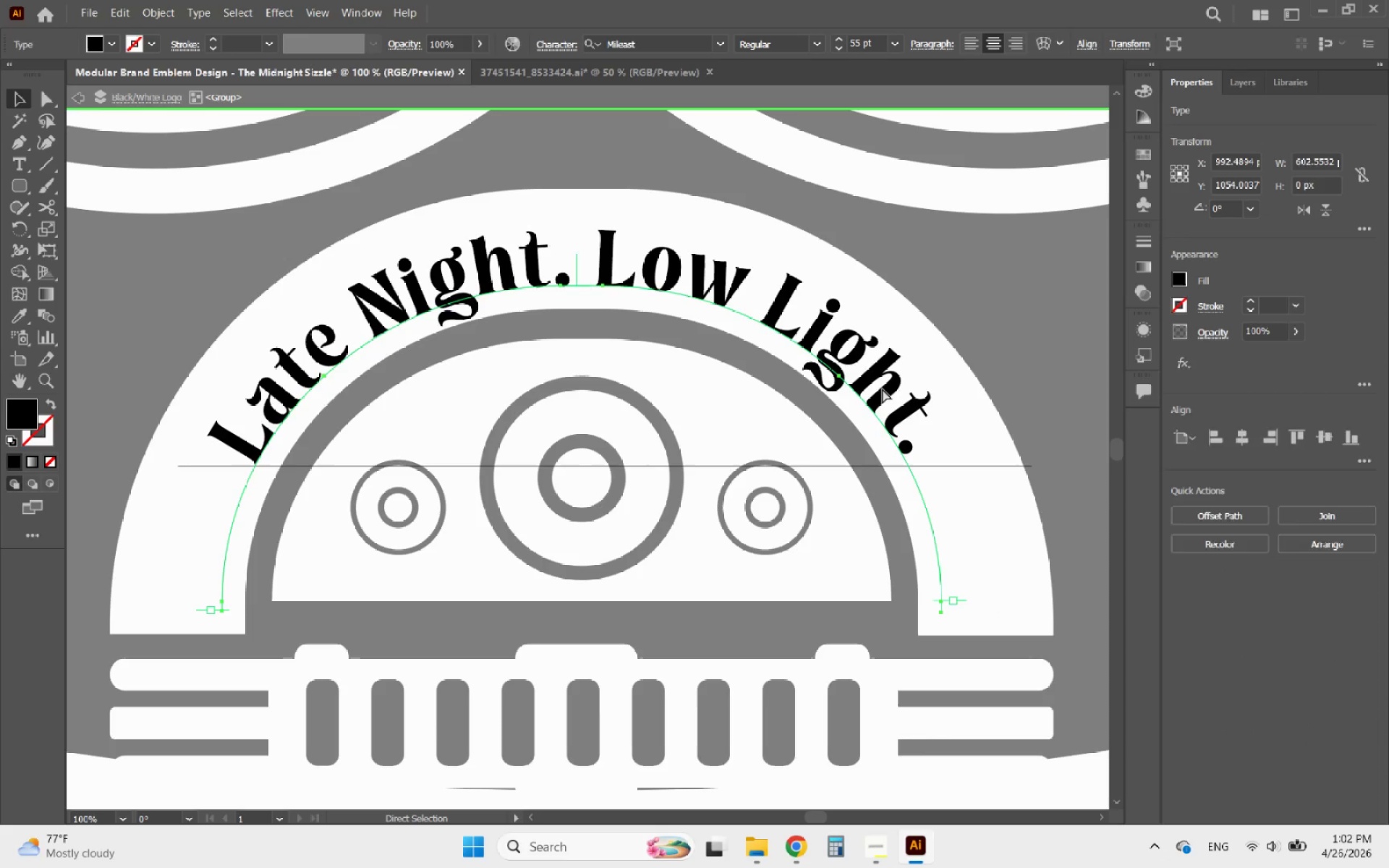 
key(Control+Z)
 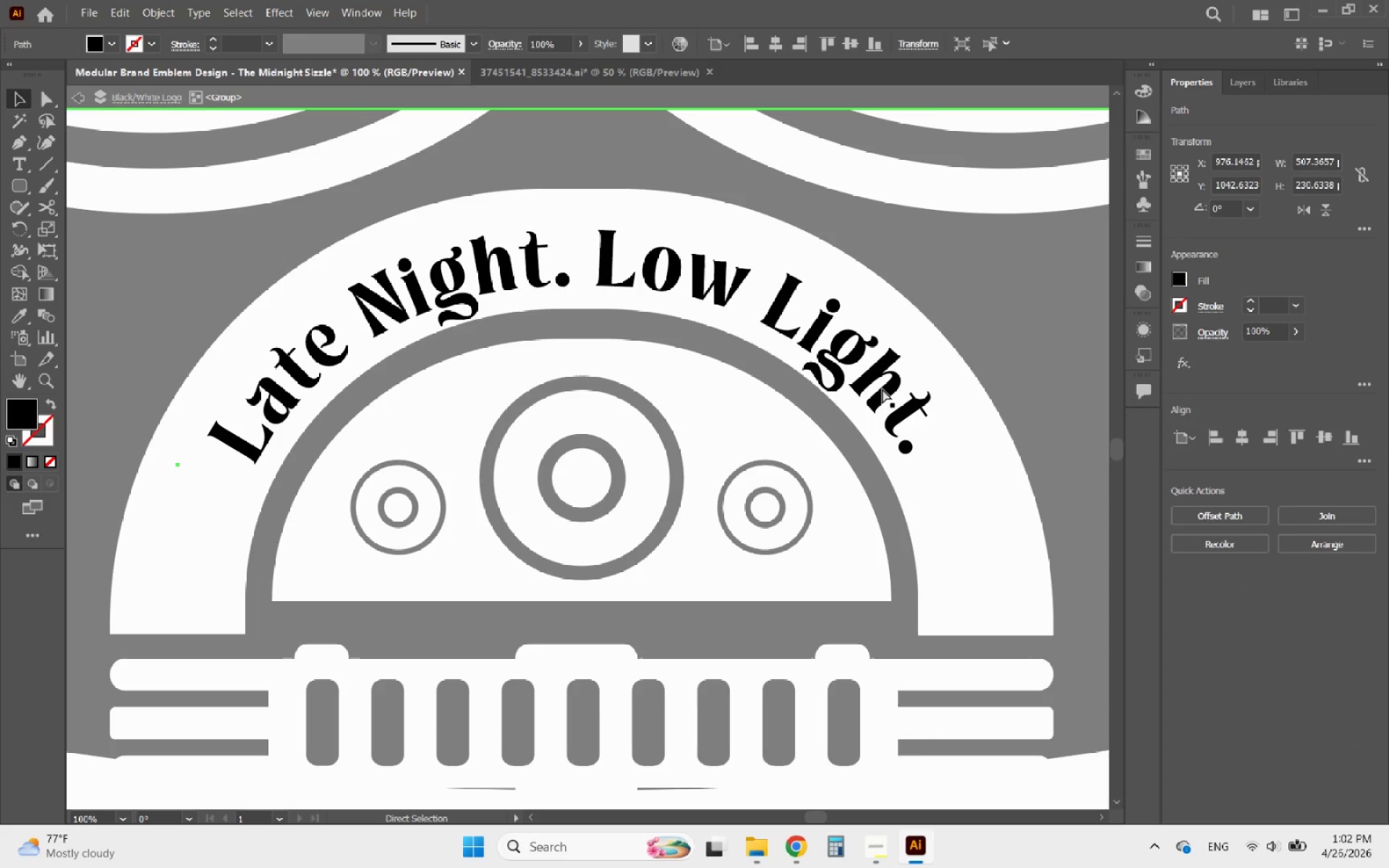 
key(Control+Z)
 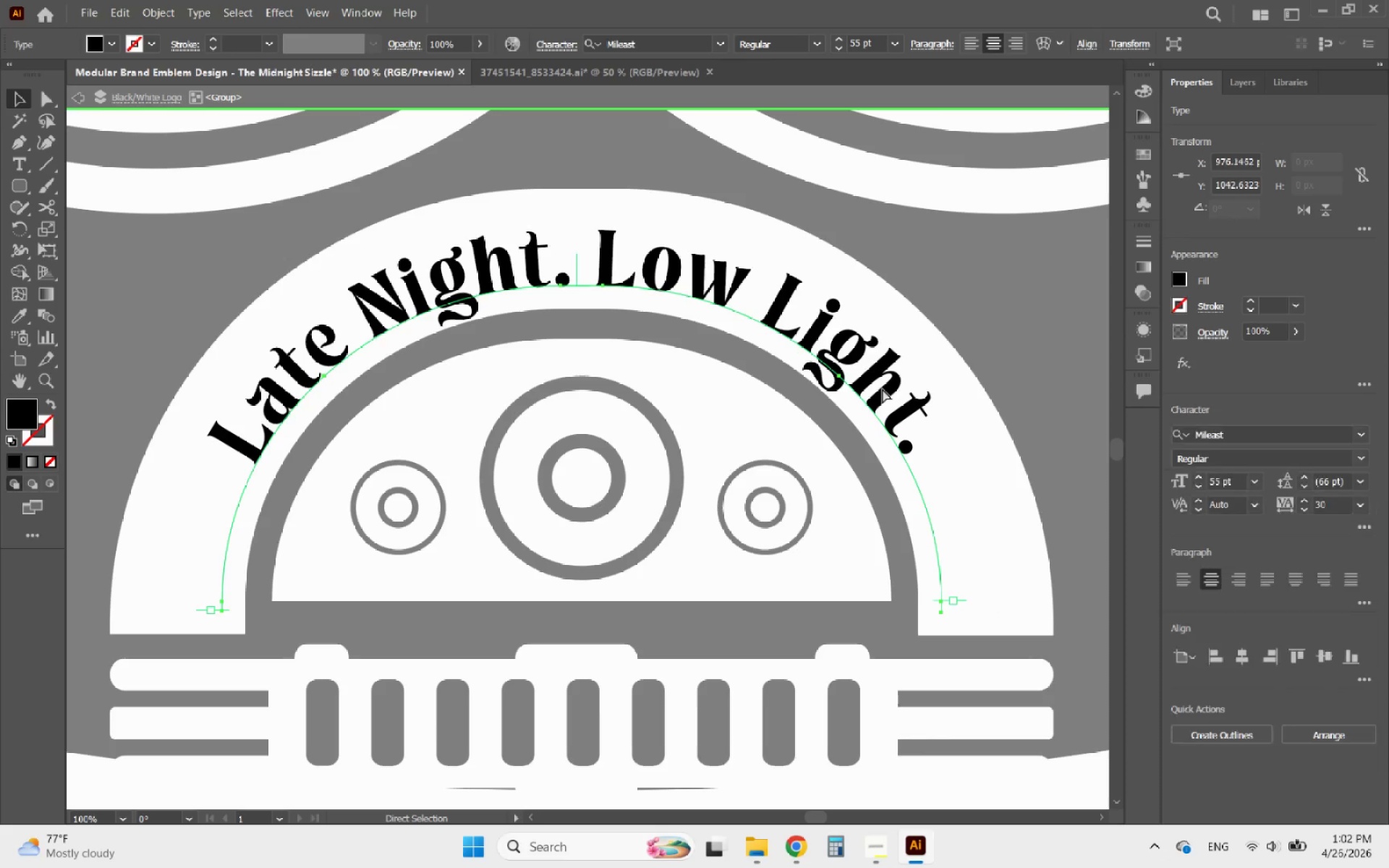 
key(Control+Z)
 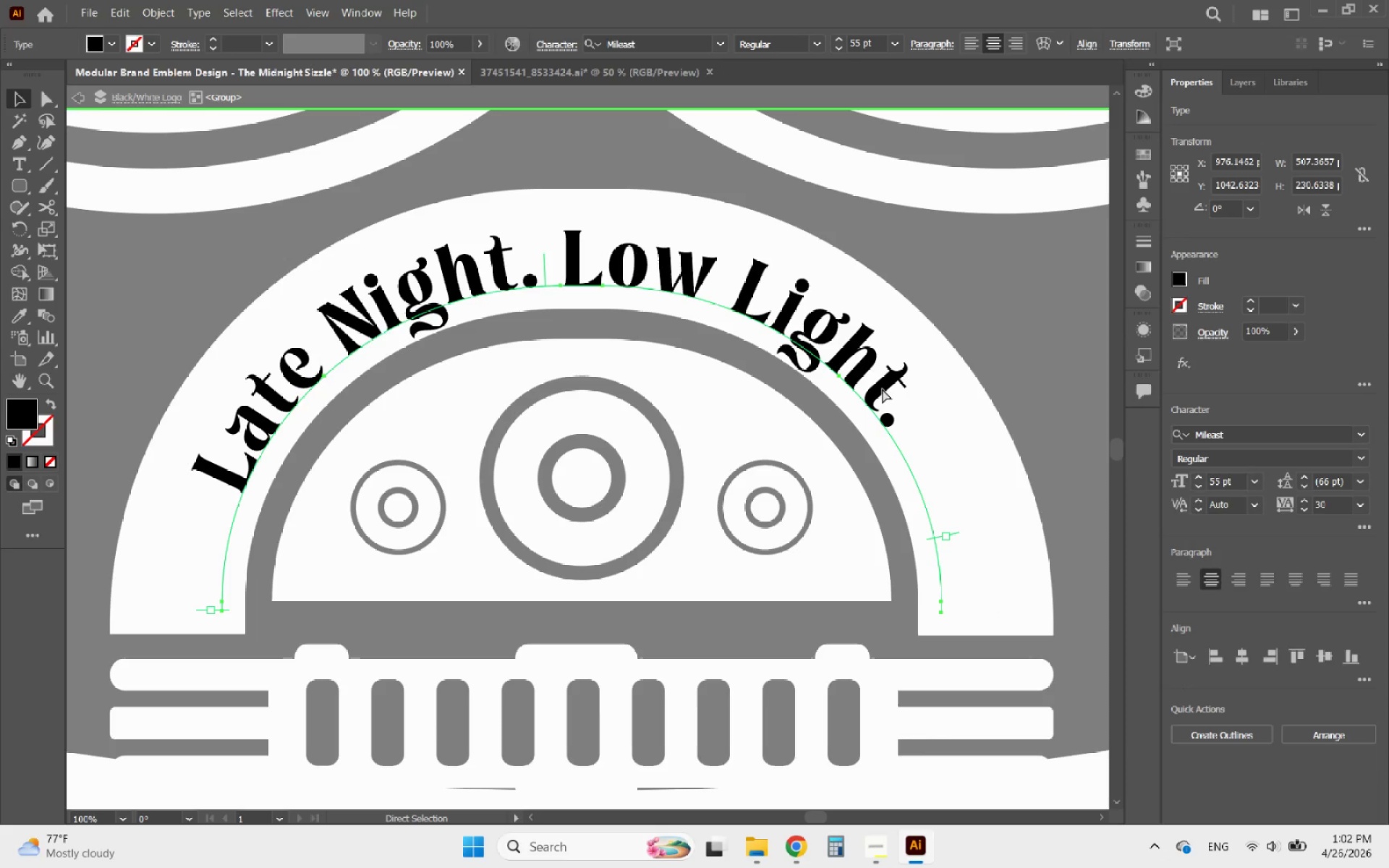 
key(Control+Z)
 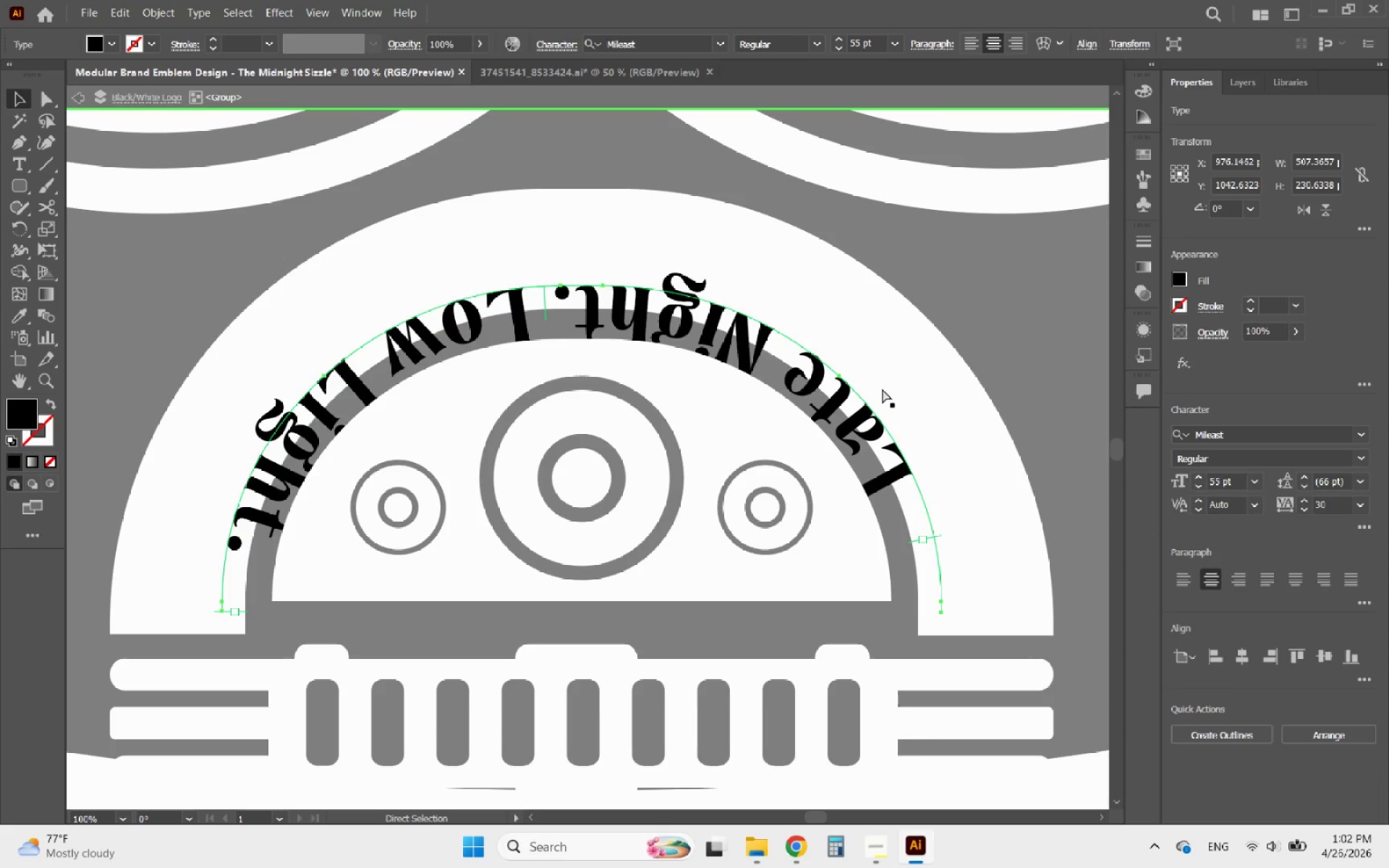 
key(Control+Z)
 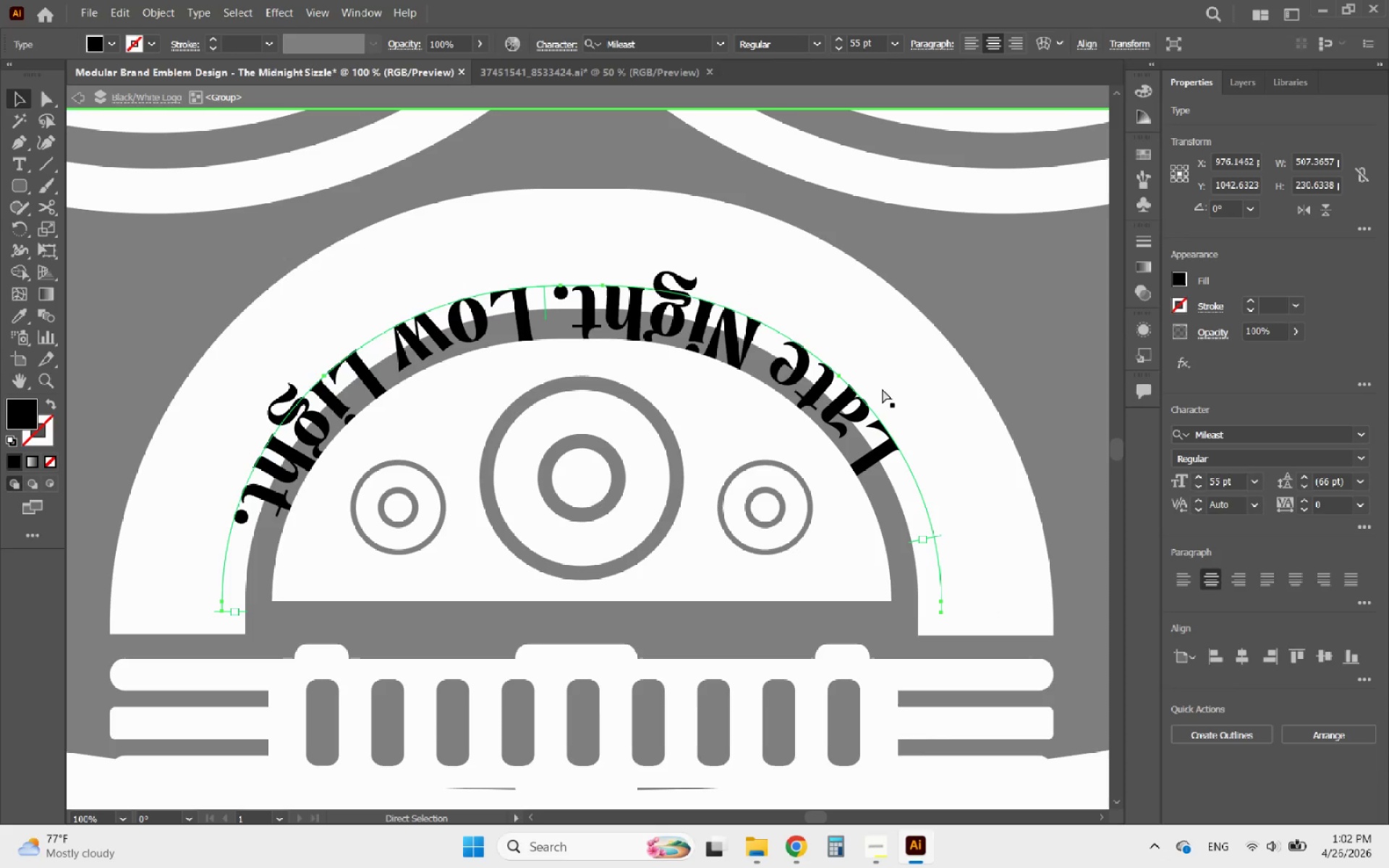 
key(Control+Z)
 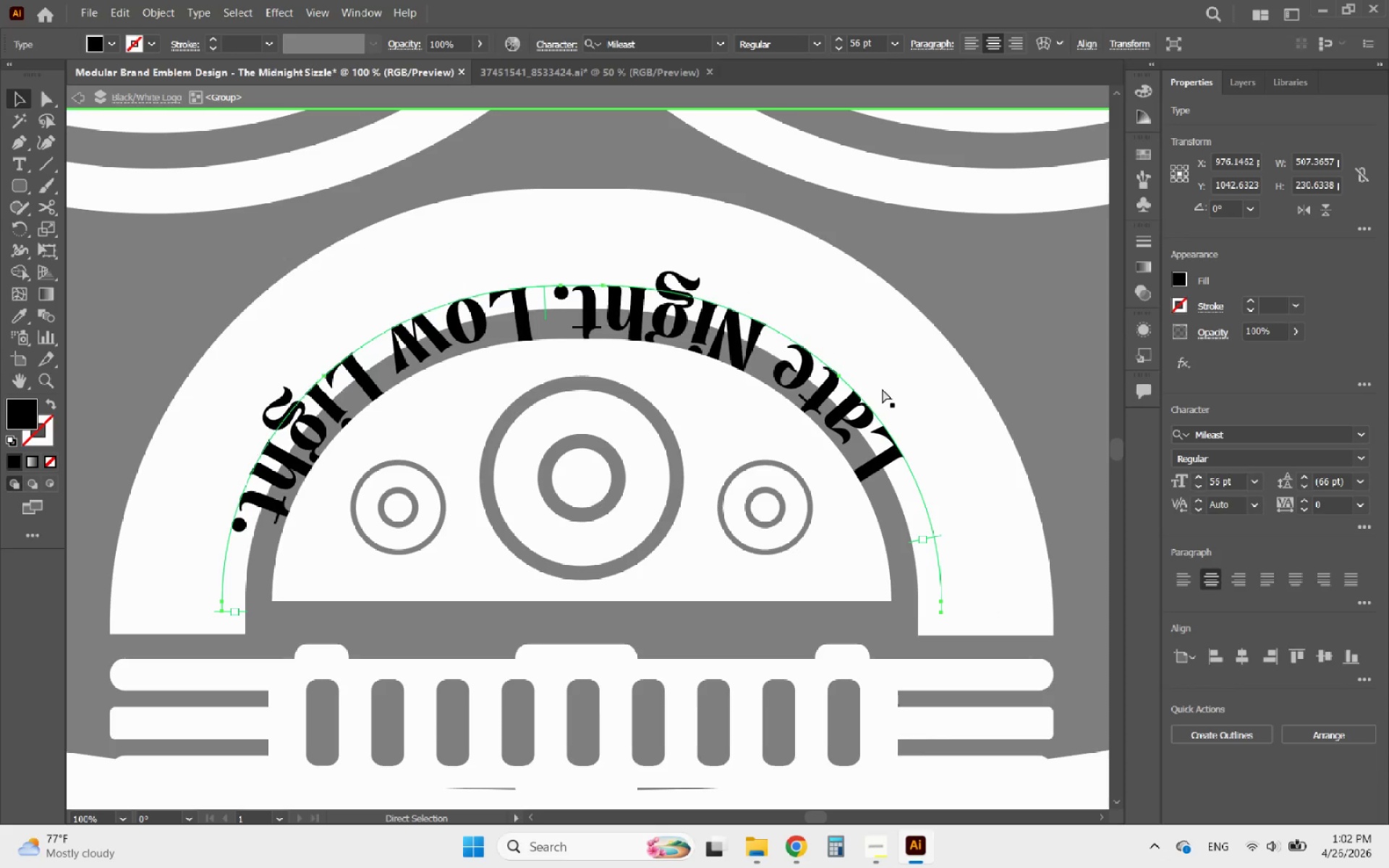 
key(Control+Z)
 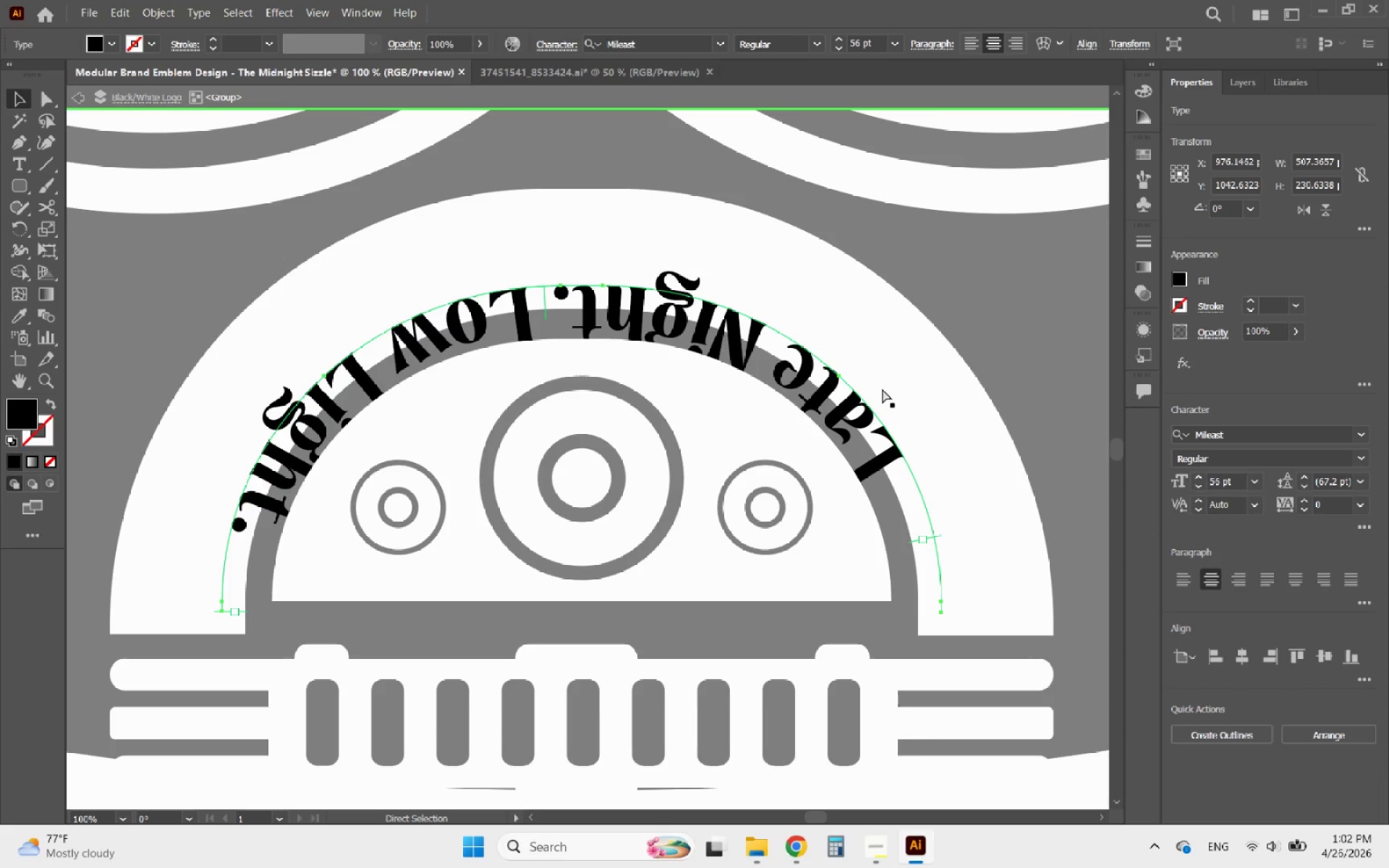 
key(Control+Z)
 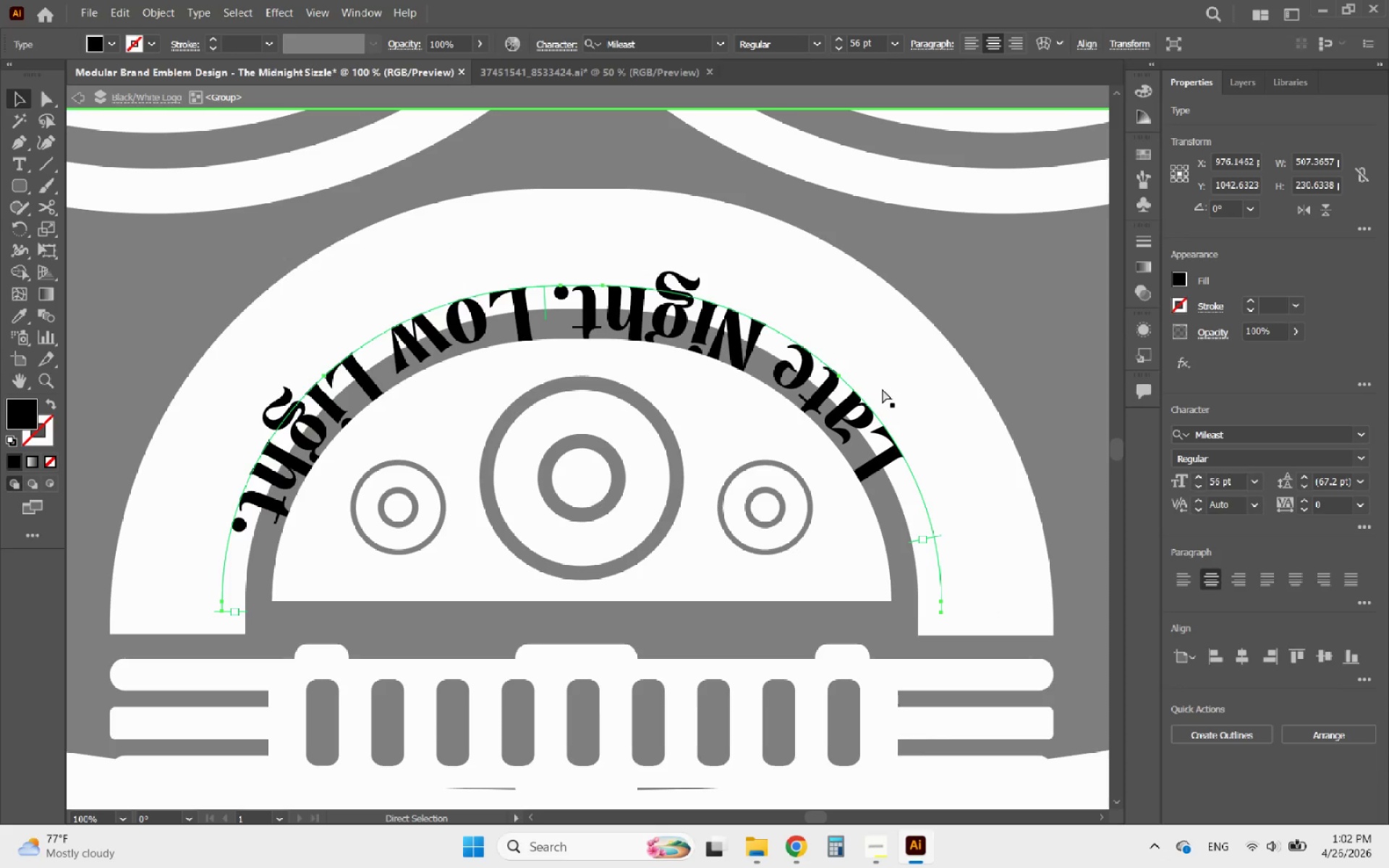 
key(Control+Z)
 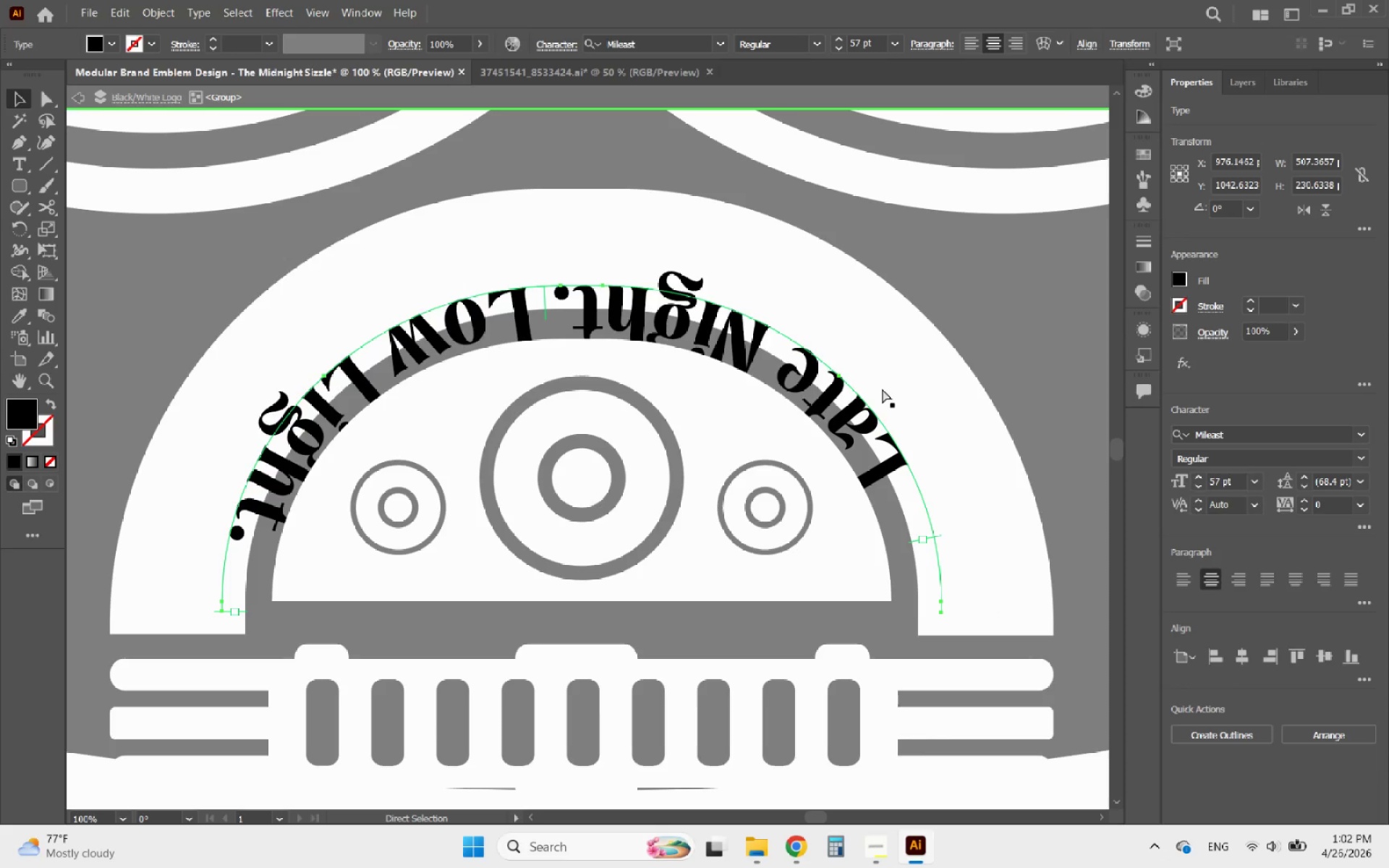 
key(Control+Z)
 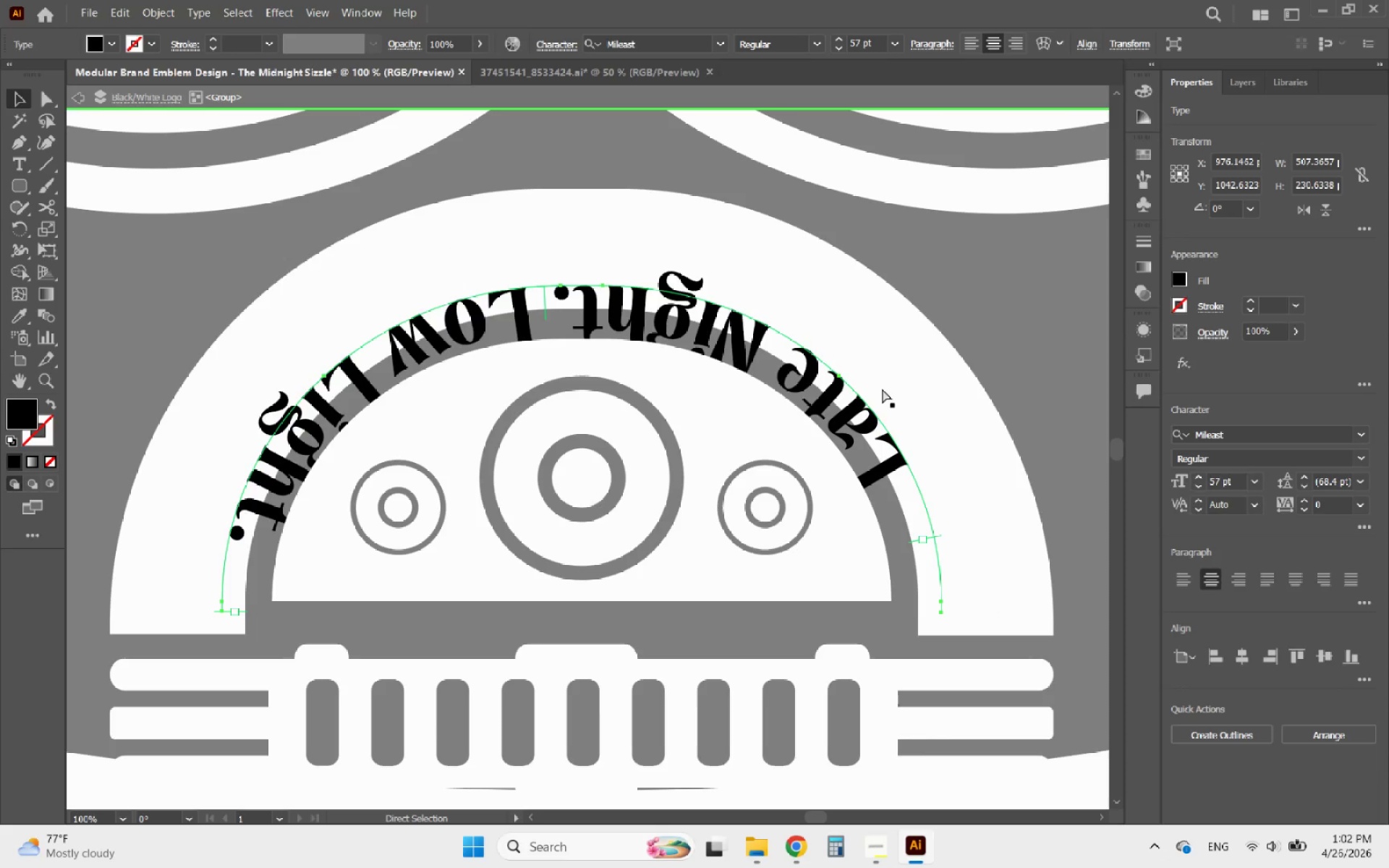 
key(Control+Z)
 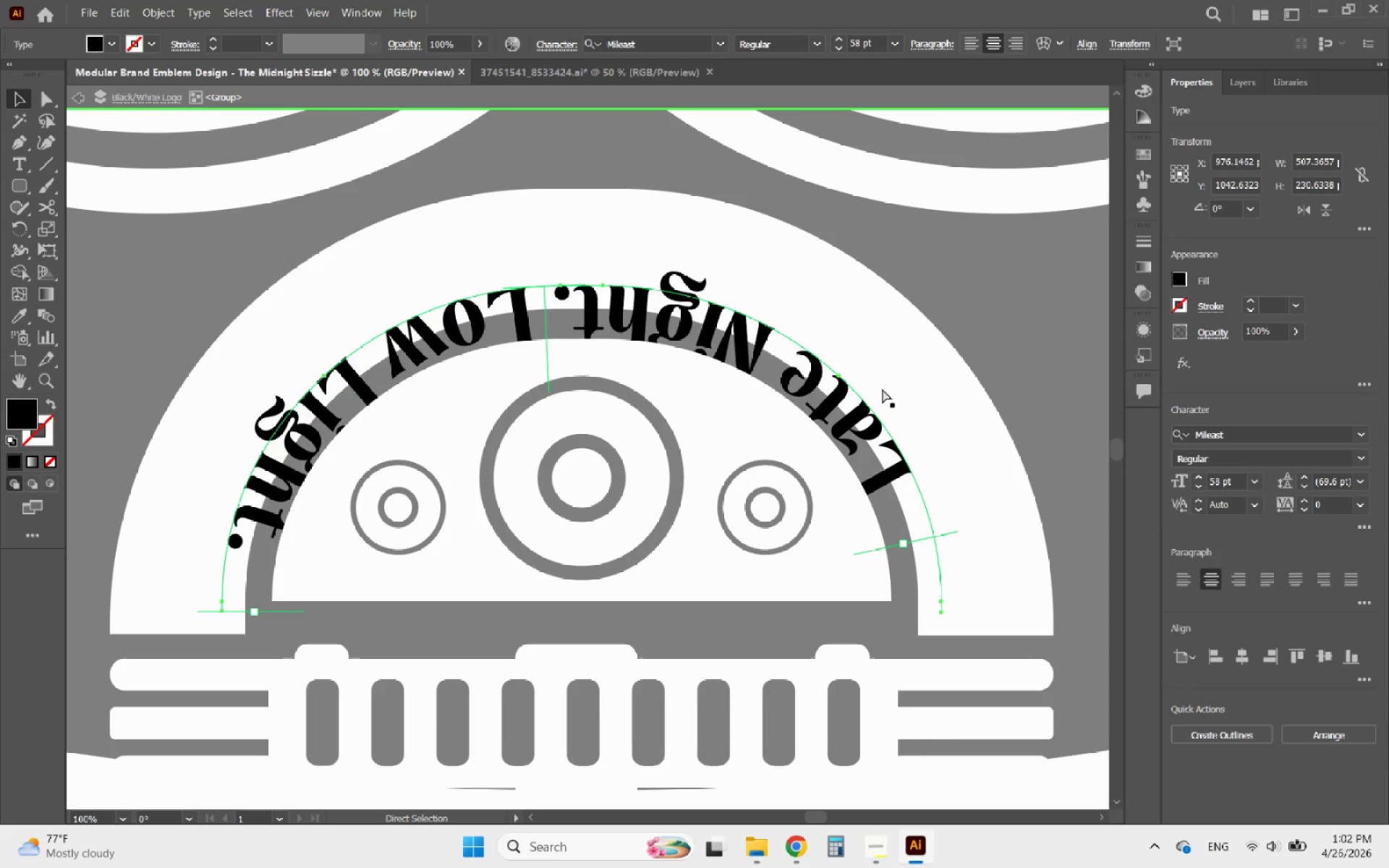 
key(Control+Z)
 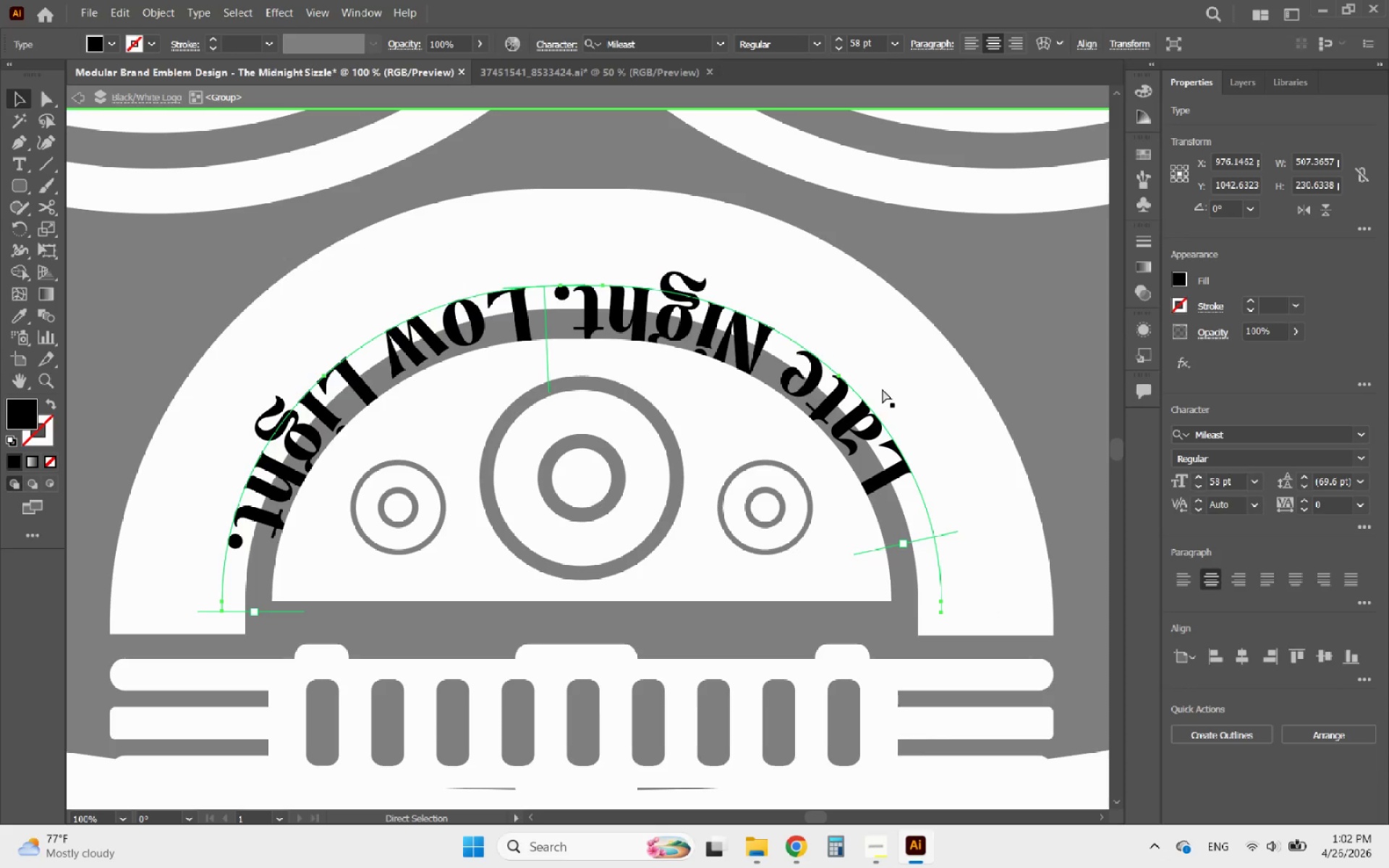 
key(Control+Z)
 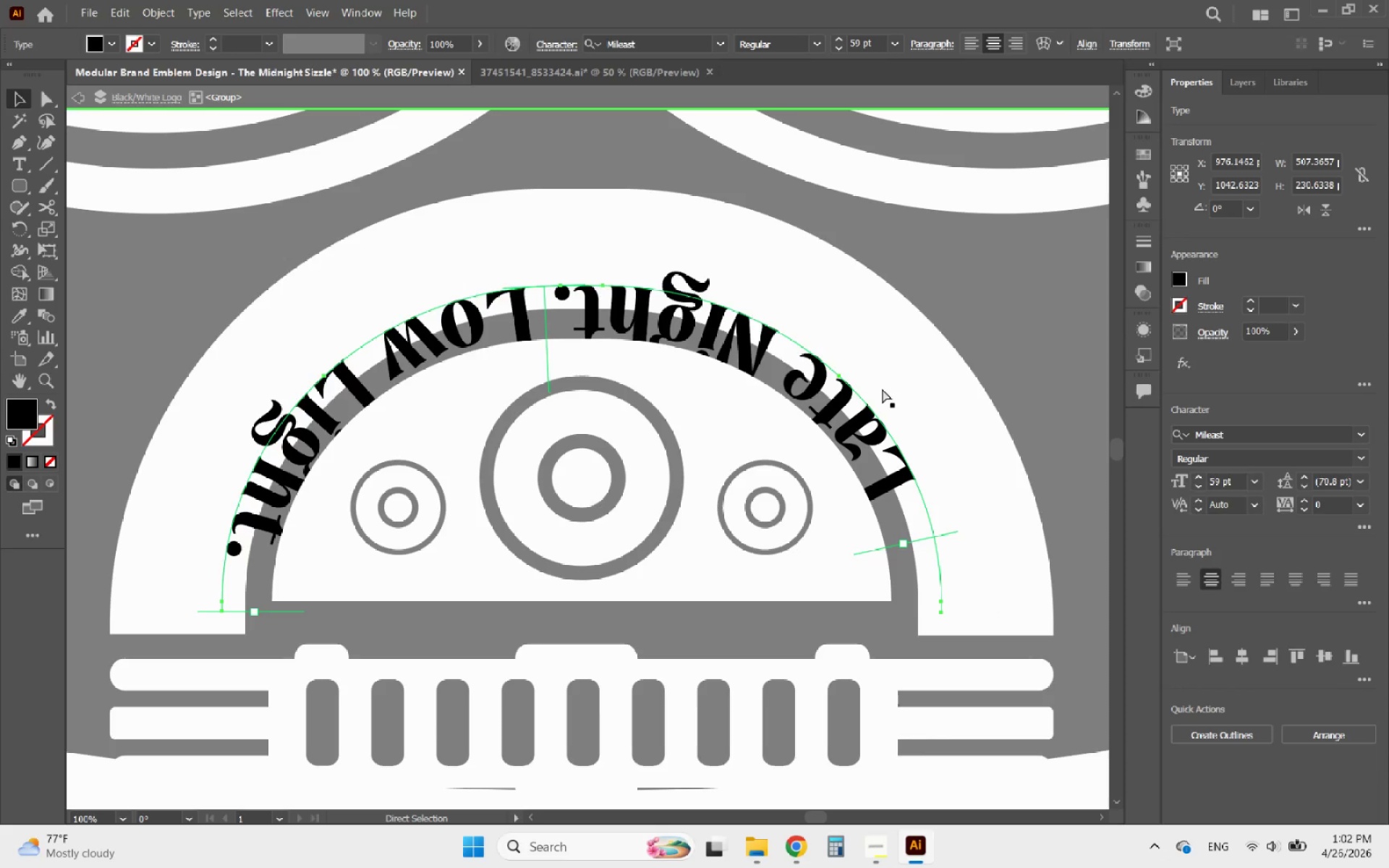 
key(Control+Z)
 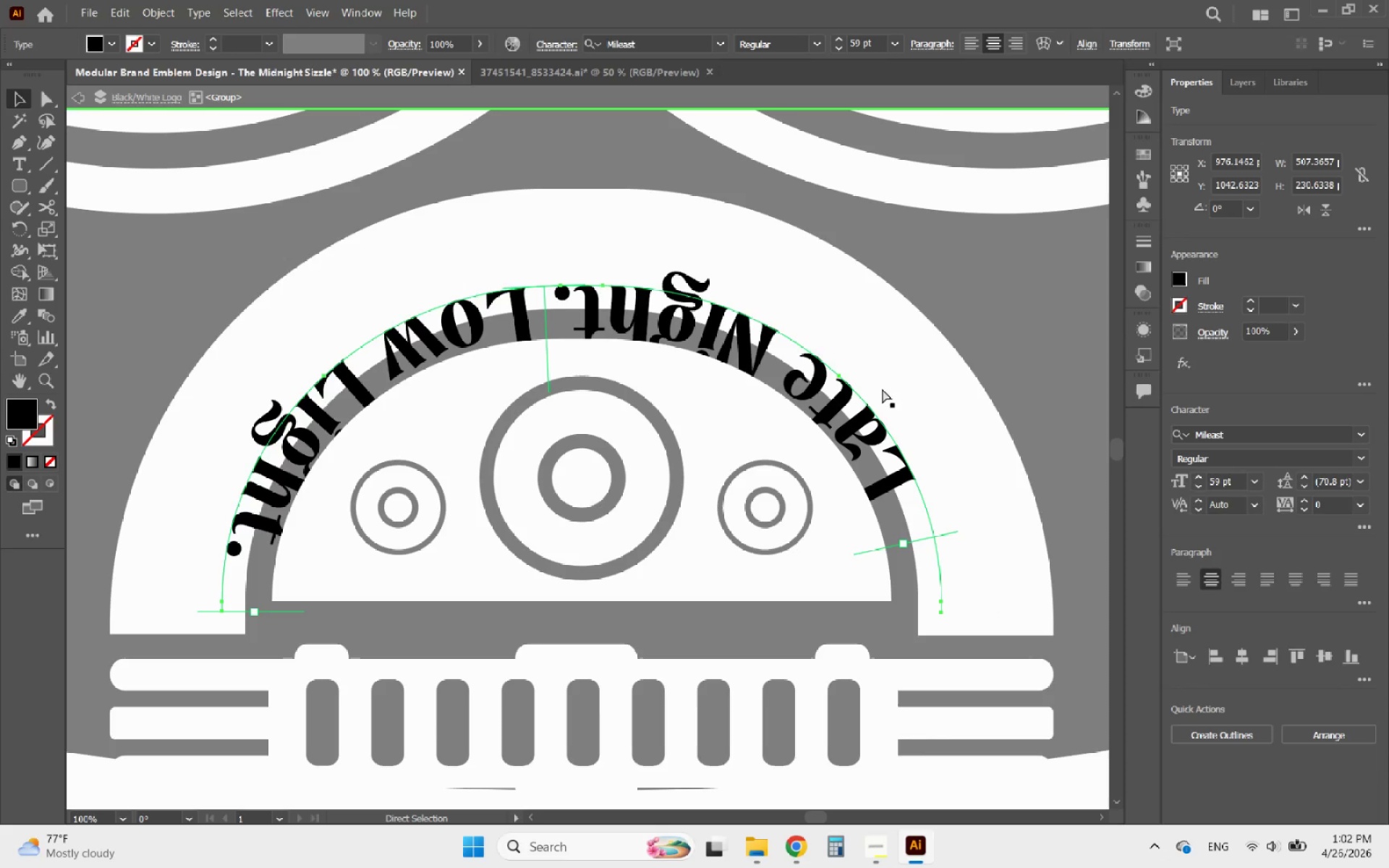 
key(Control+Z)
 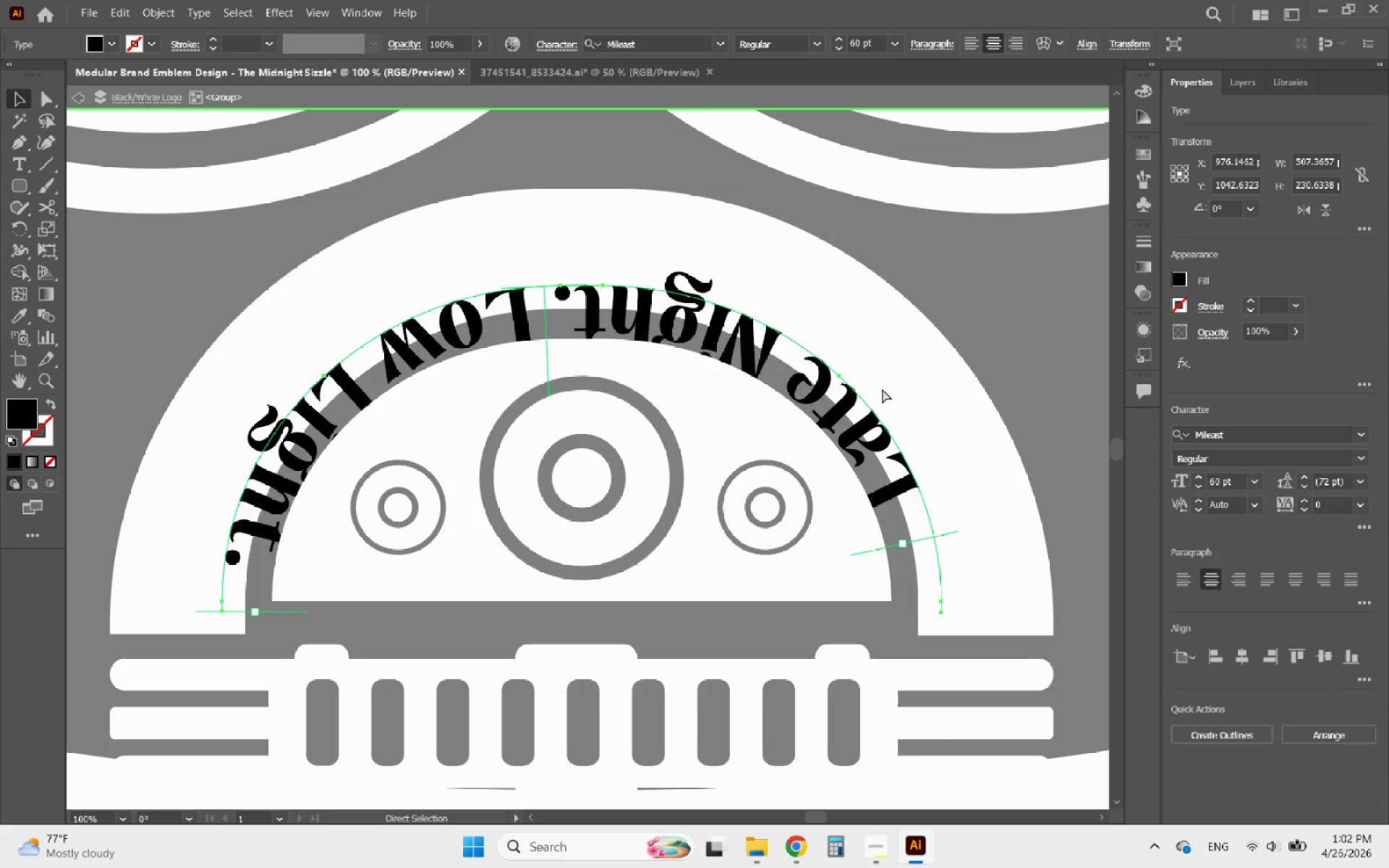 
key(Control+Z)
 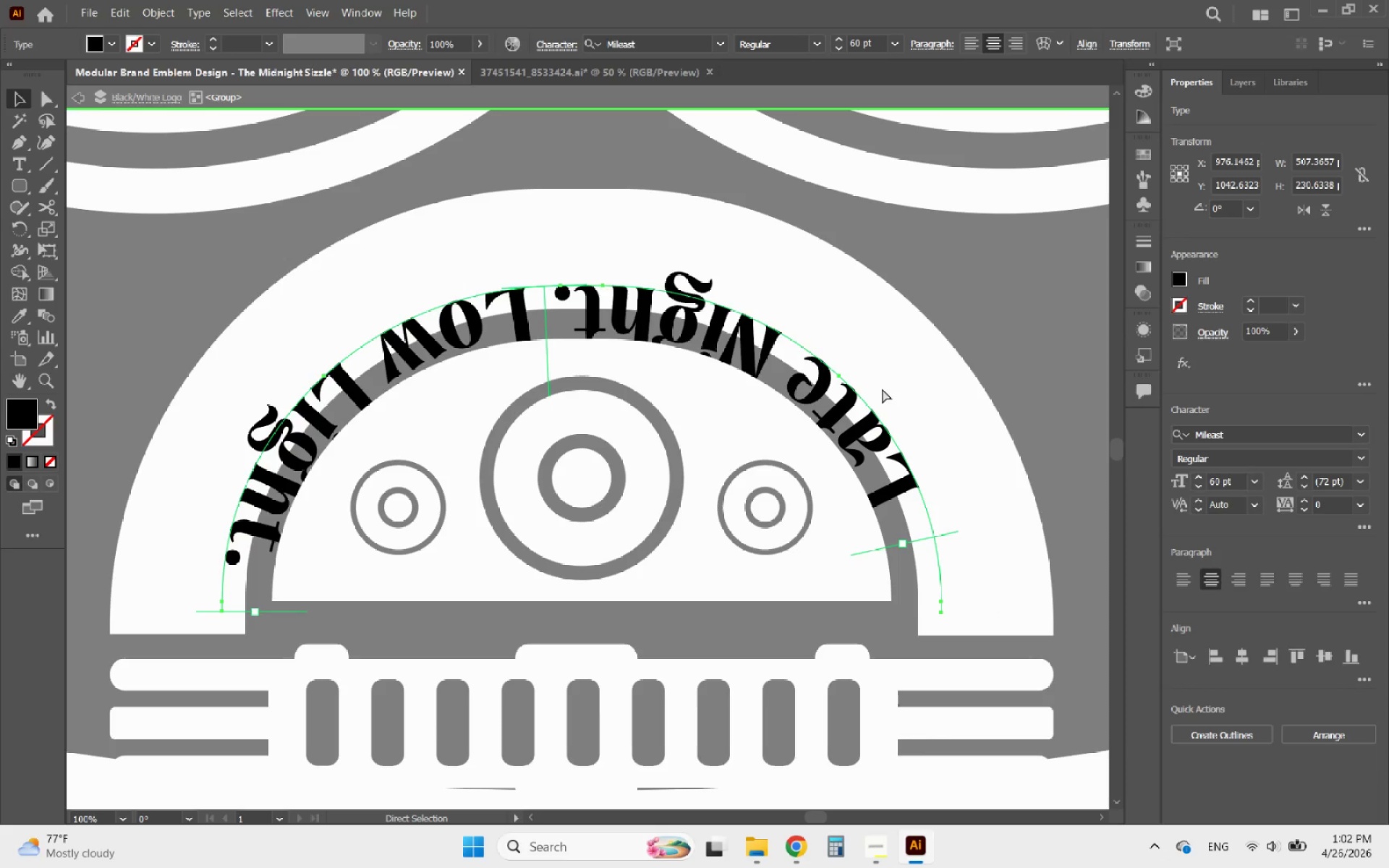 
key(Control+Z)
 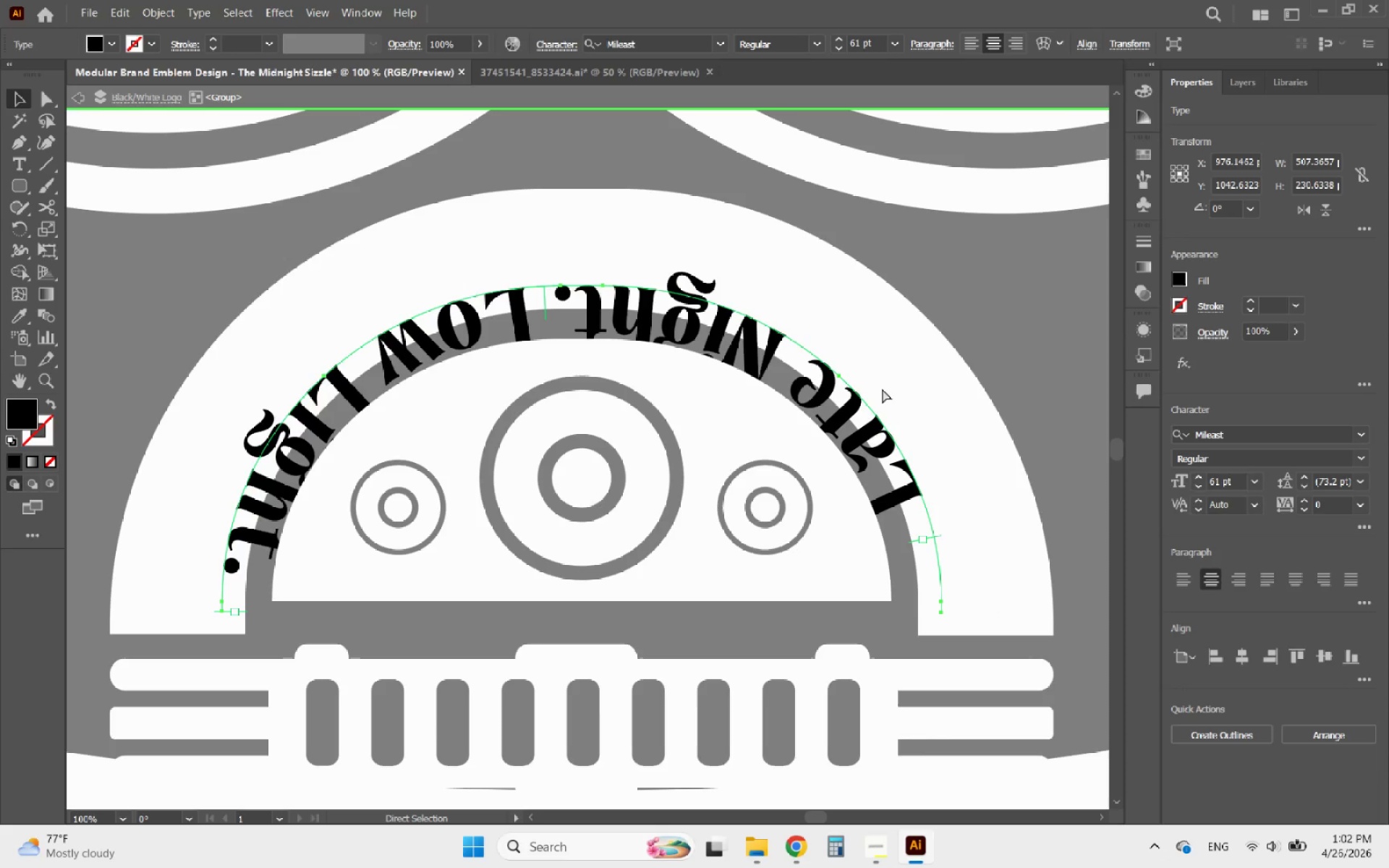 
key(Control+Z)
 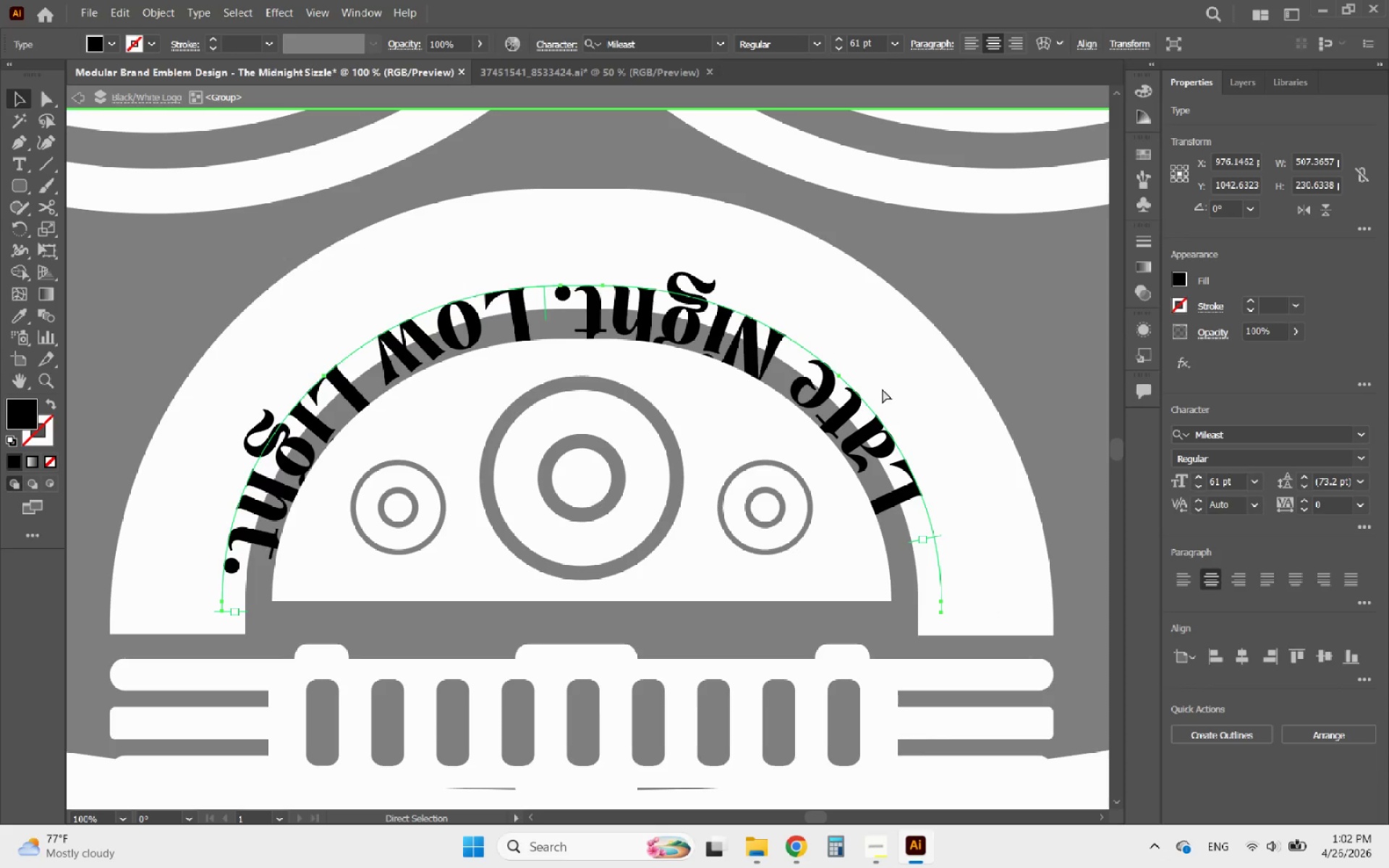 
key(Control+Z)
 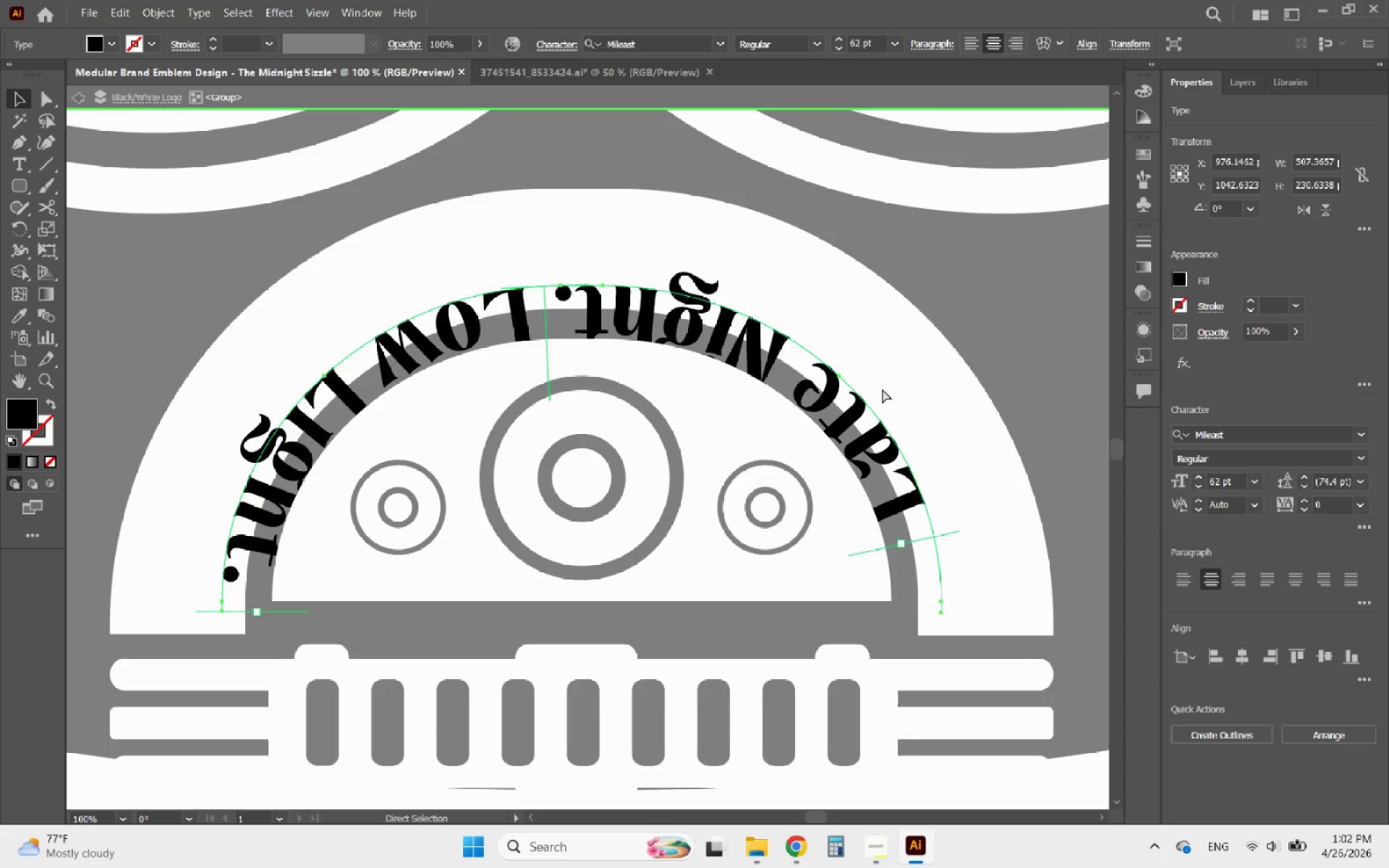 
key(Control+Z)
 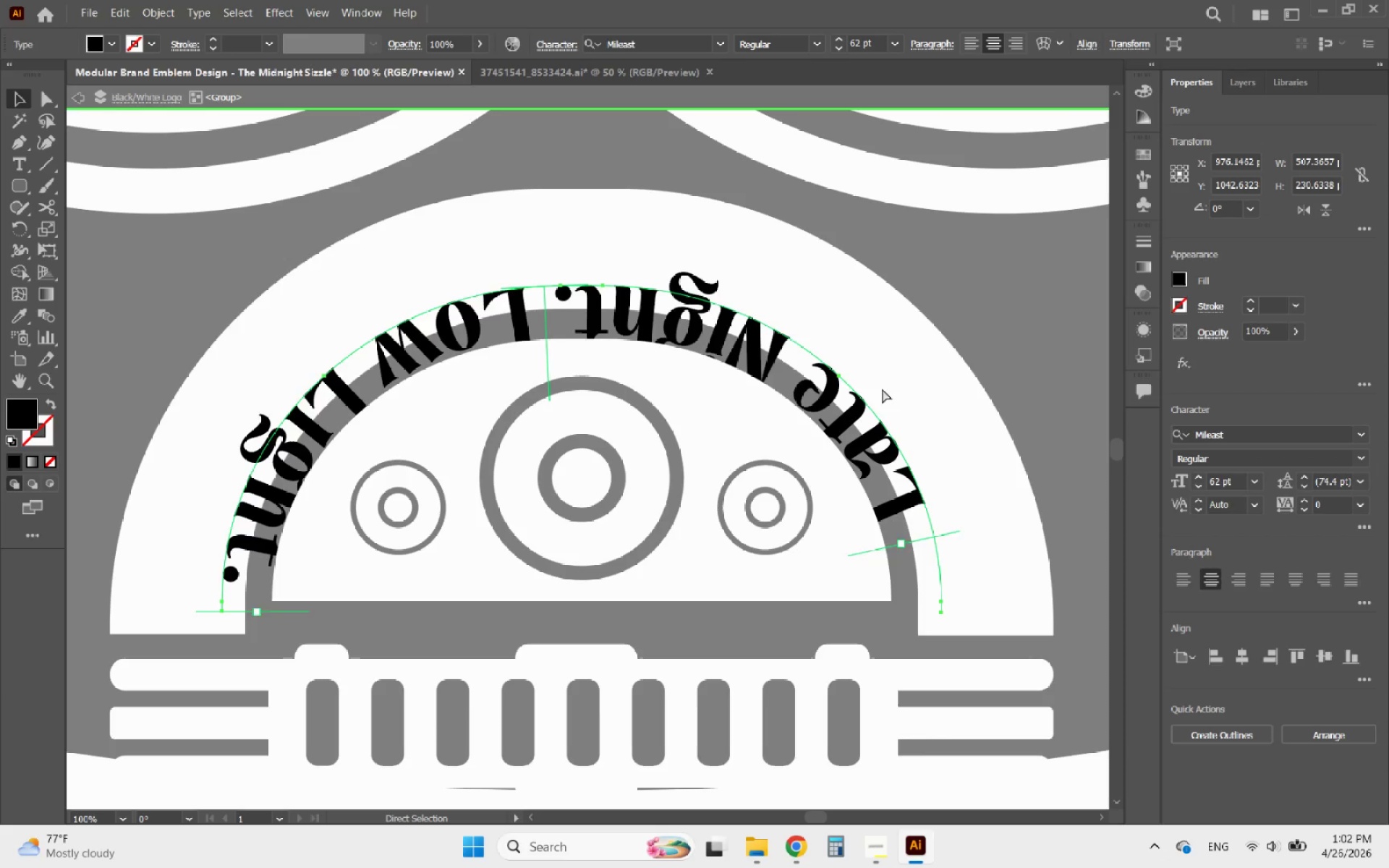 
key(Control+Z)
 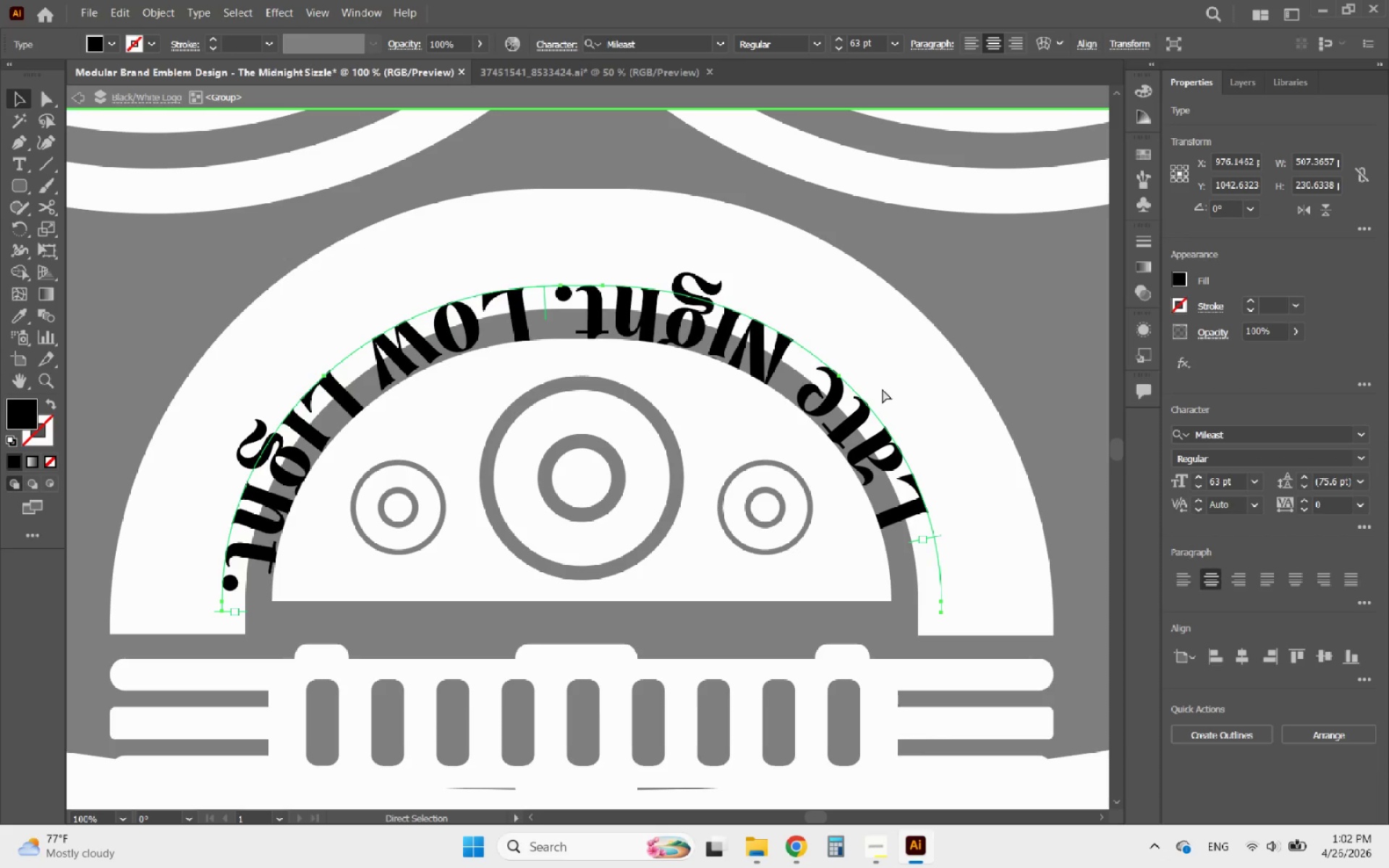 
key(Control+Z)
 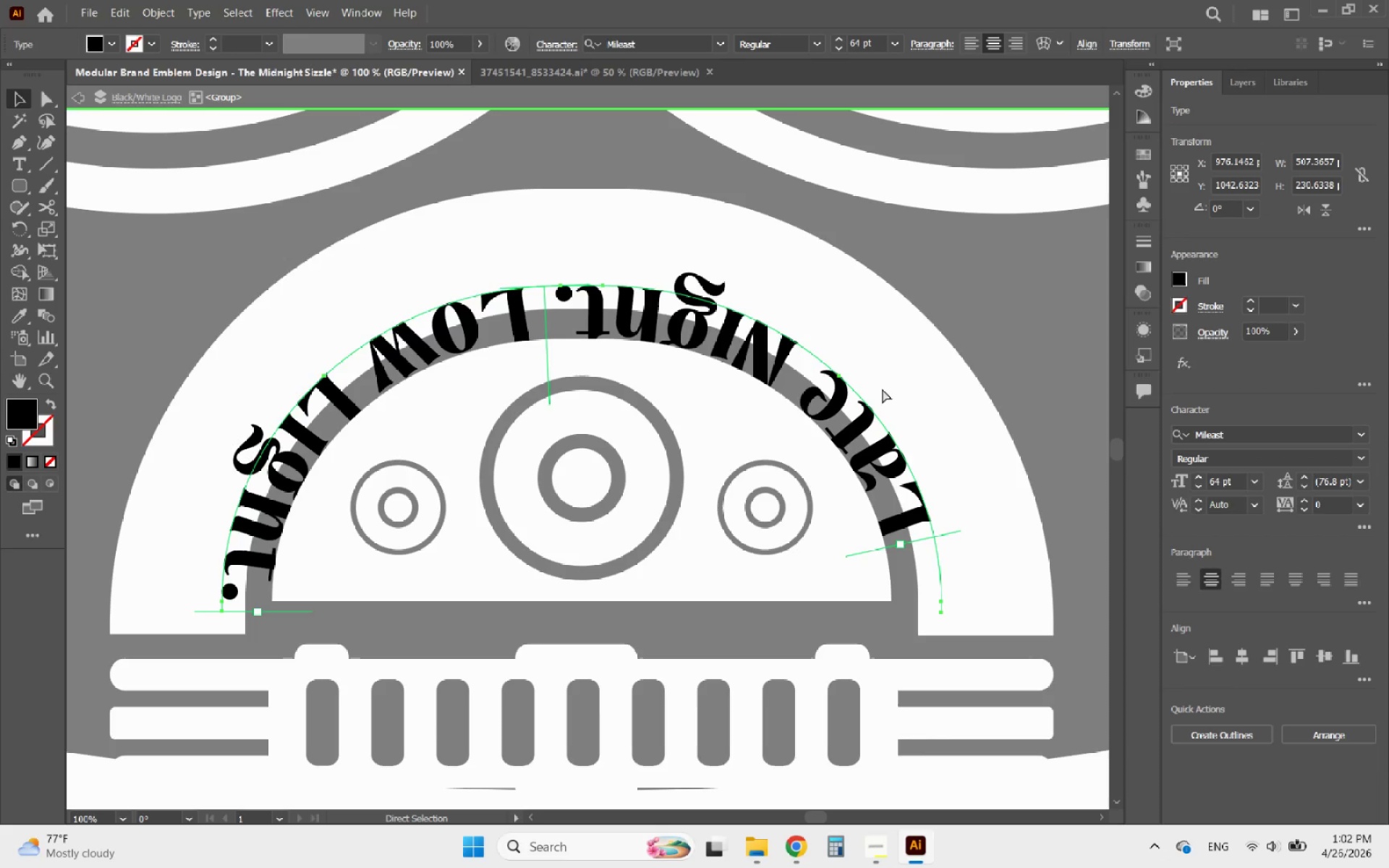 
key(Control+Z)
 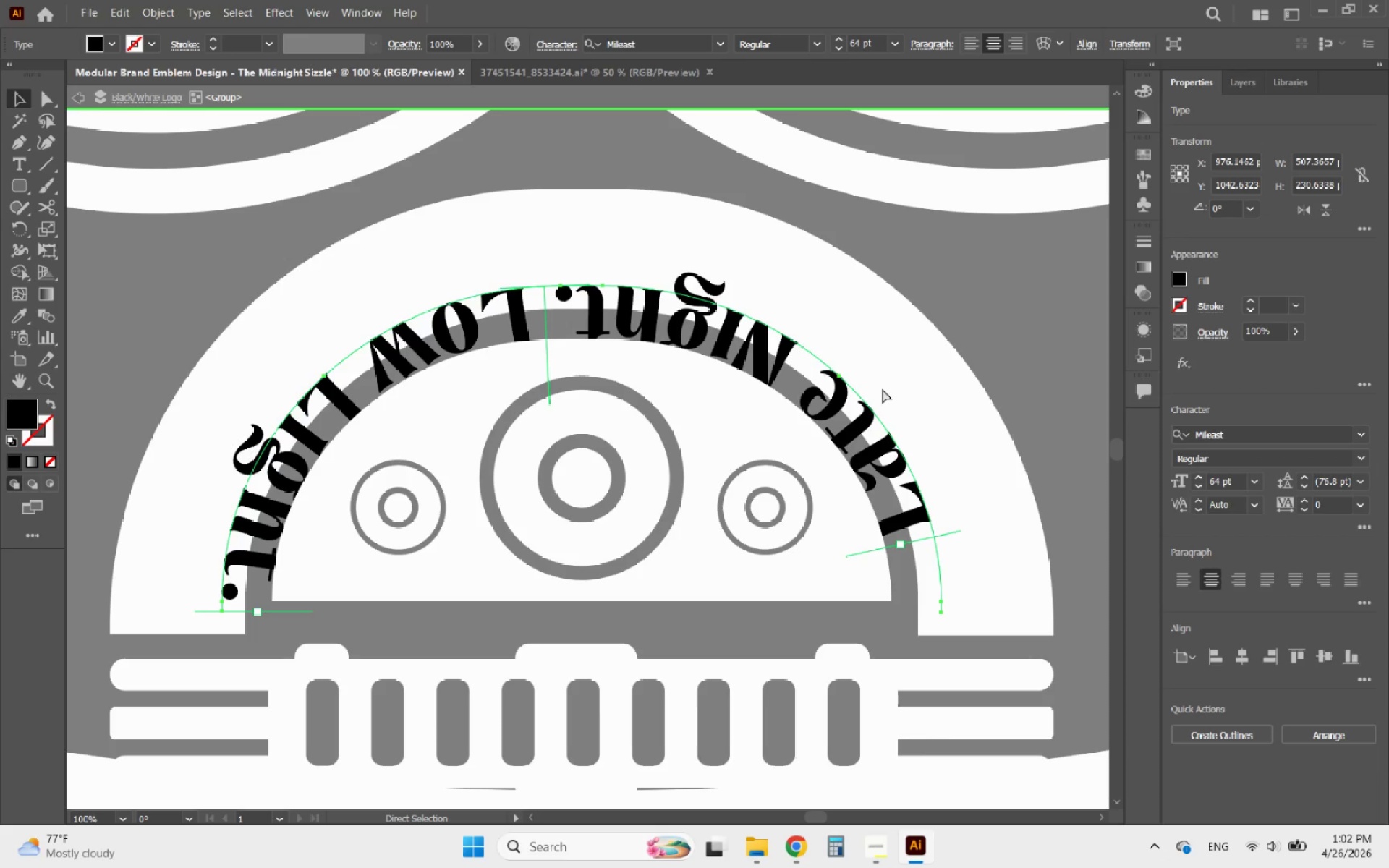 
key(Control+Z)
 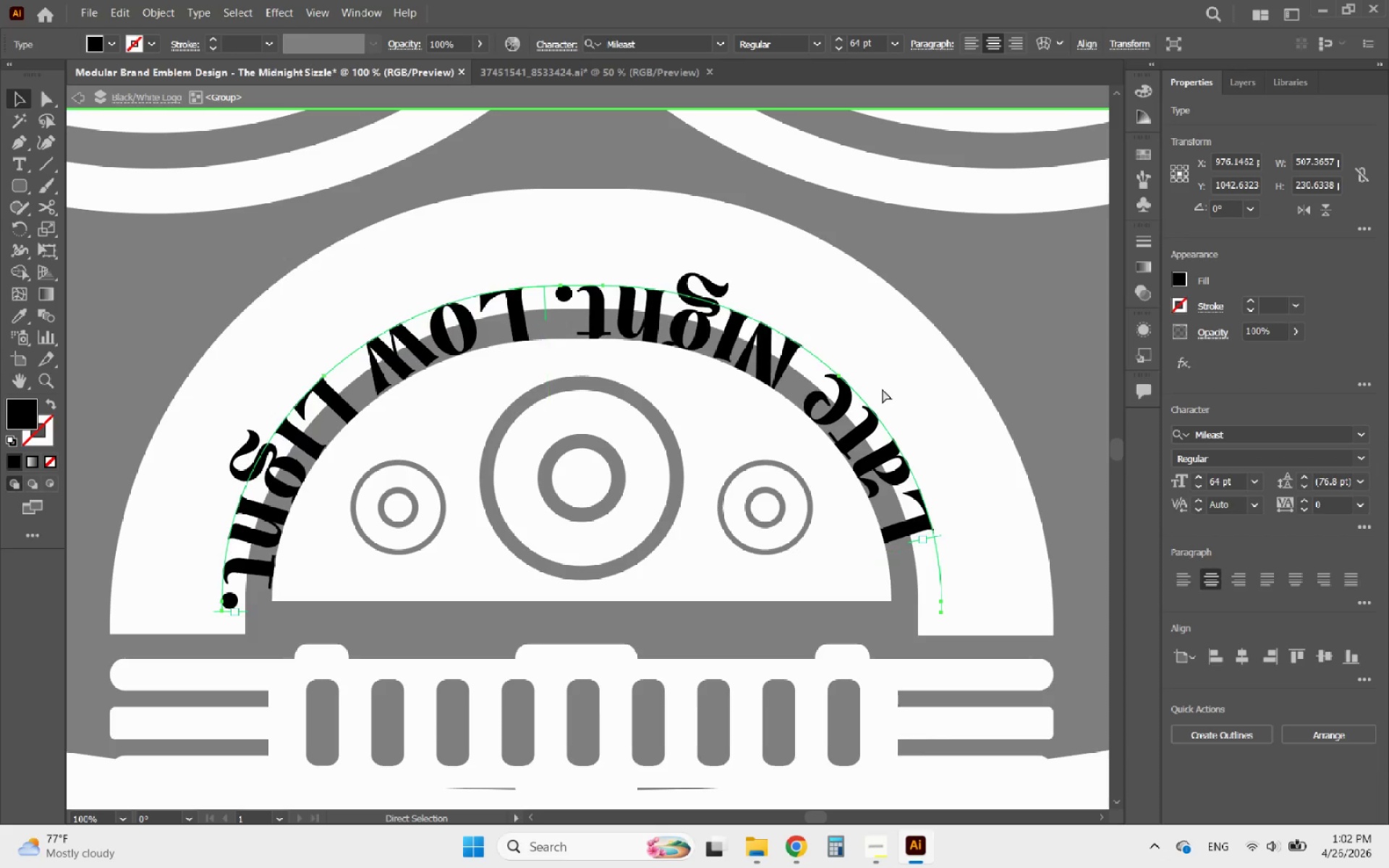 
key(Control+Z)
 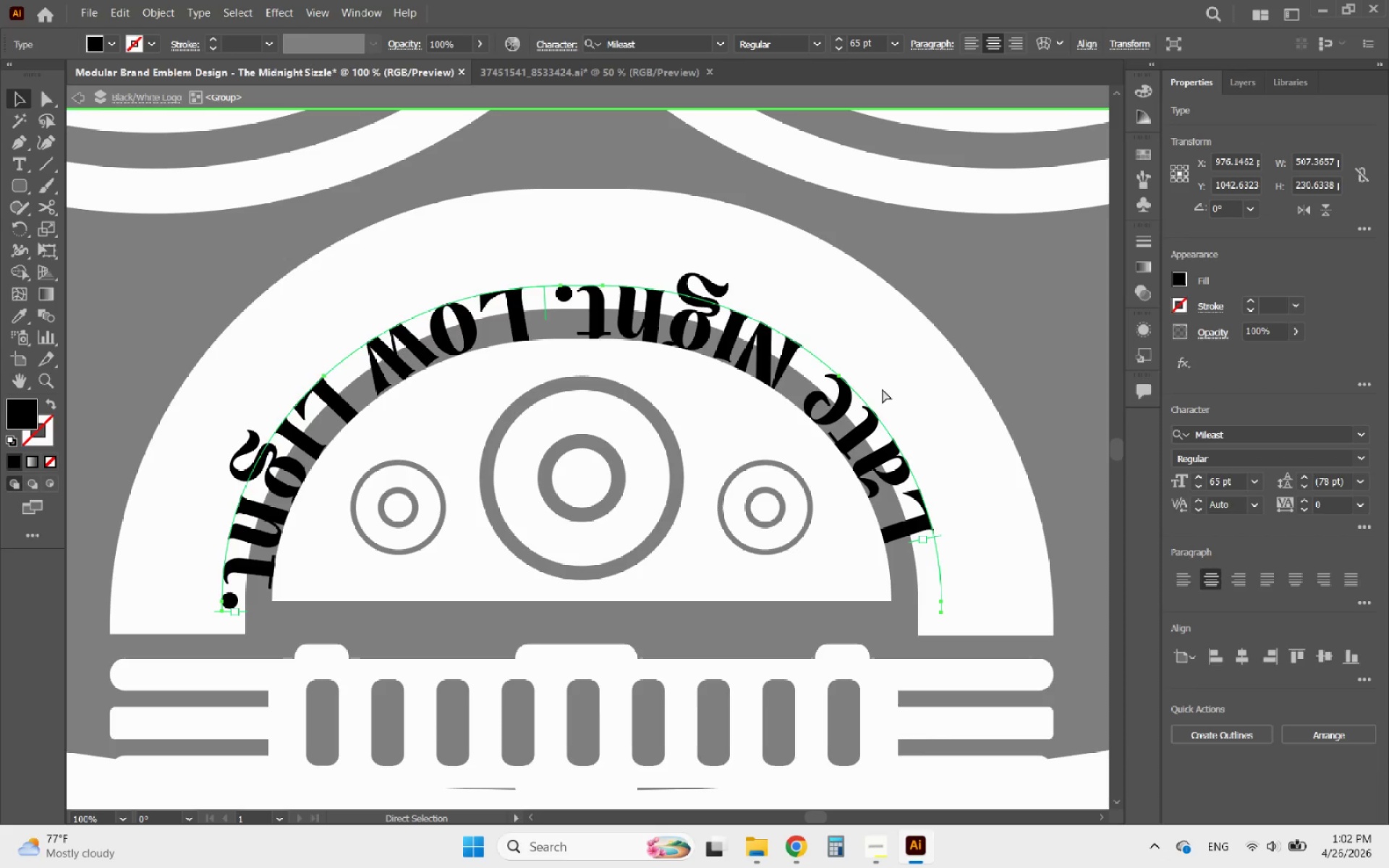 
key(Control+Z)
 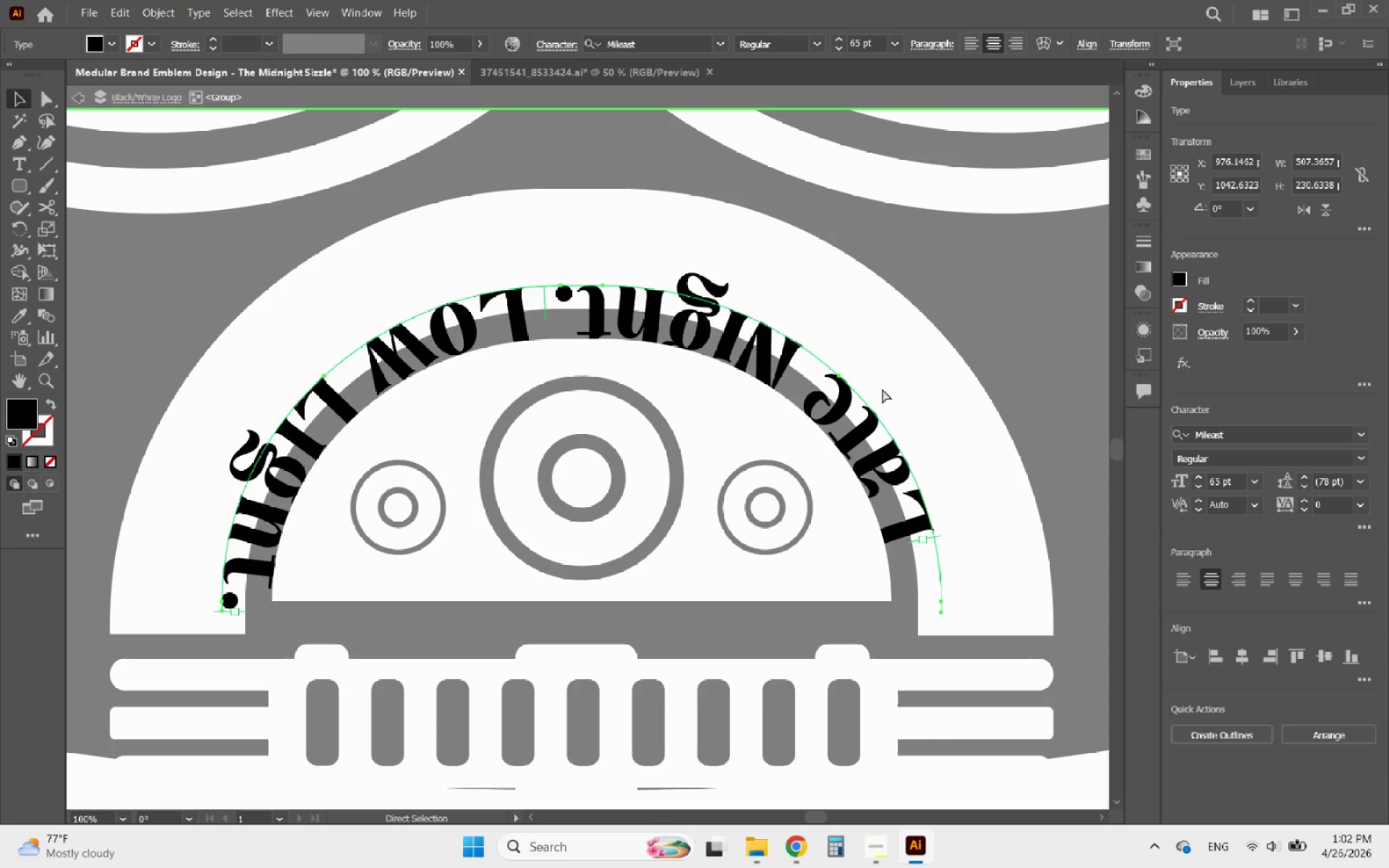 
hold_key(key=Z, duration=0.73)
 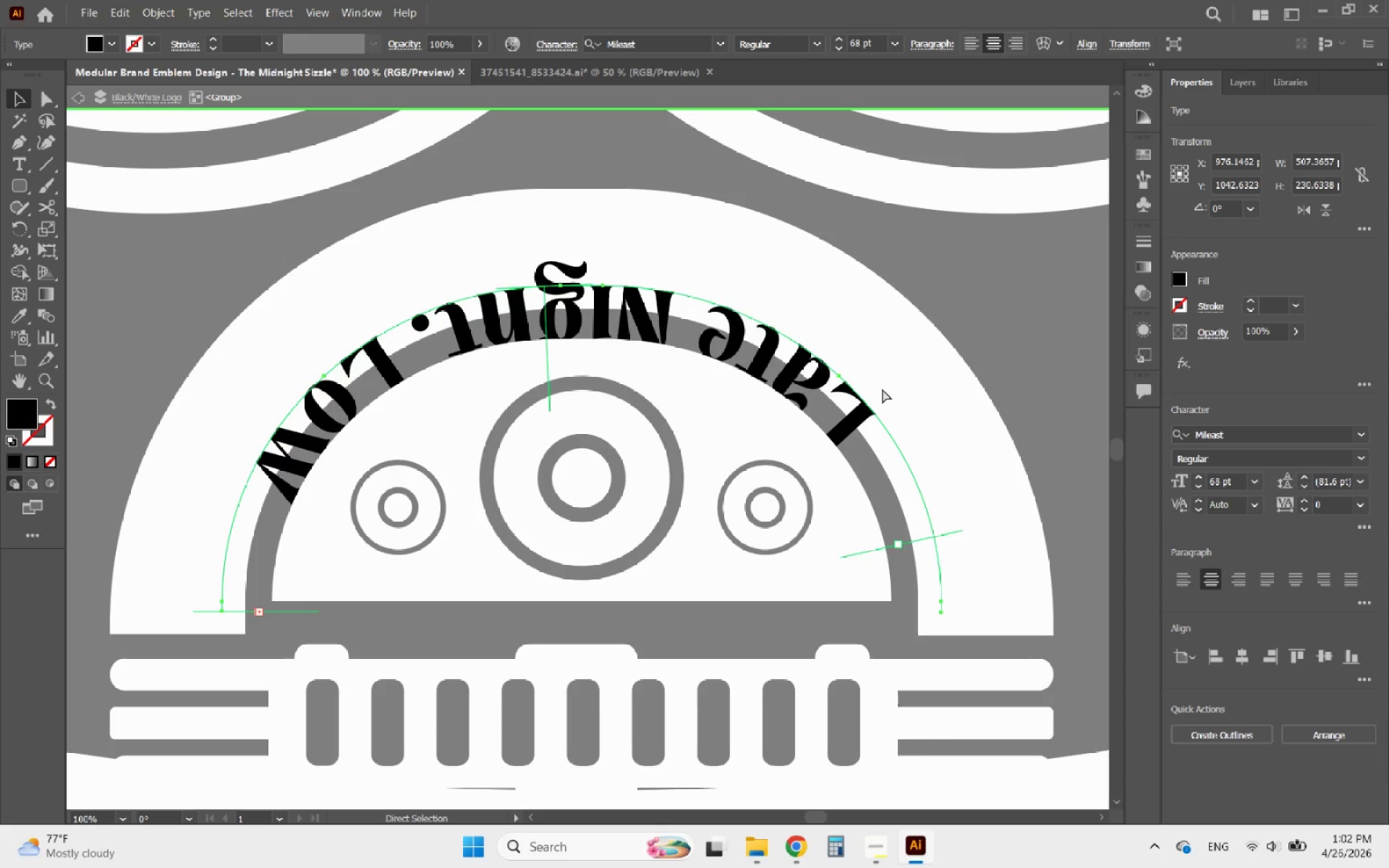 
hold_key(key=Z, duration=1.27)
 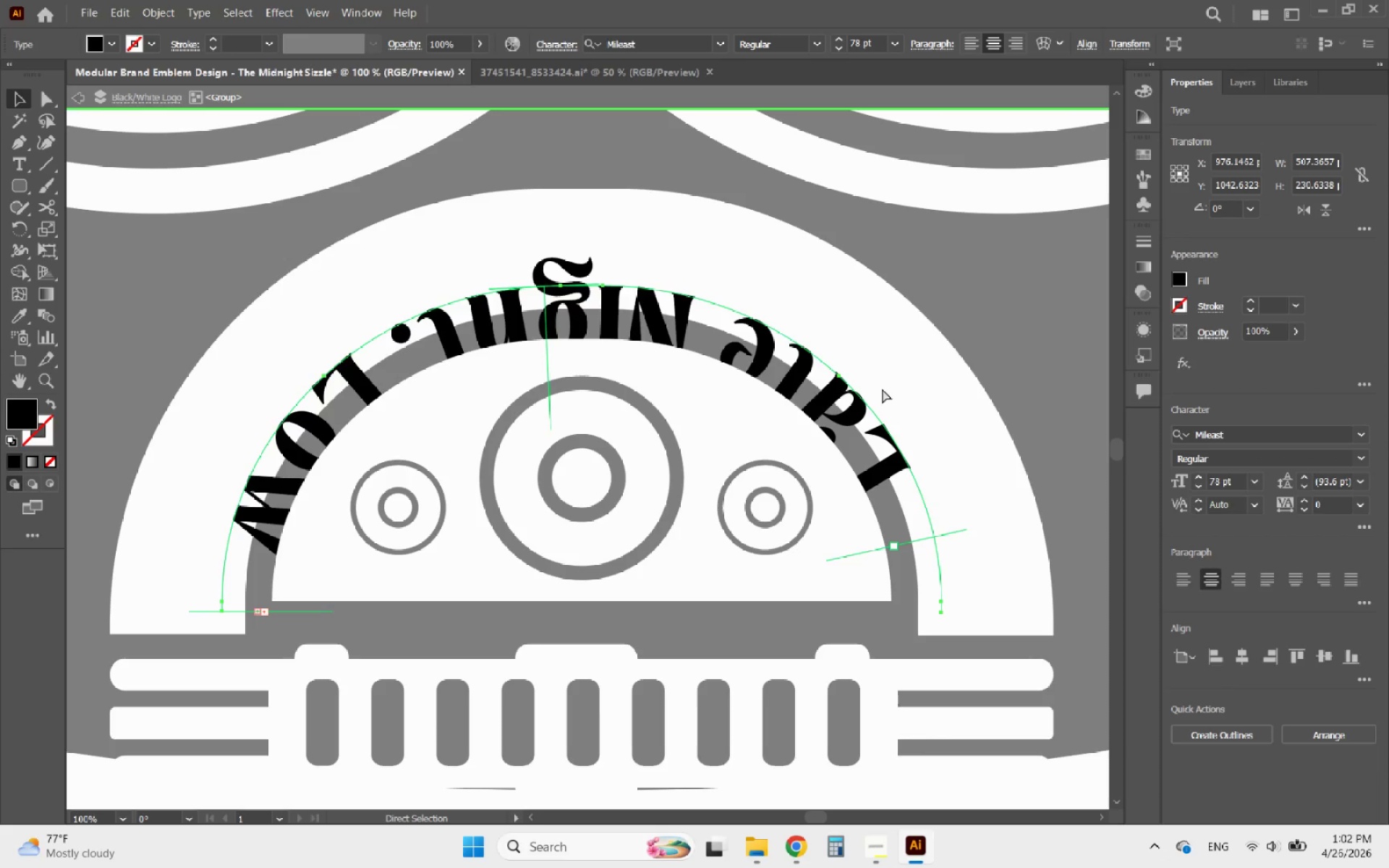 
hold_key(key=Z, duration=0.97)
 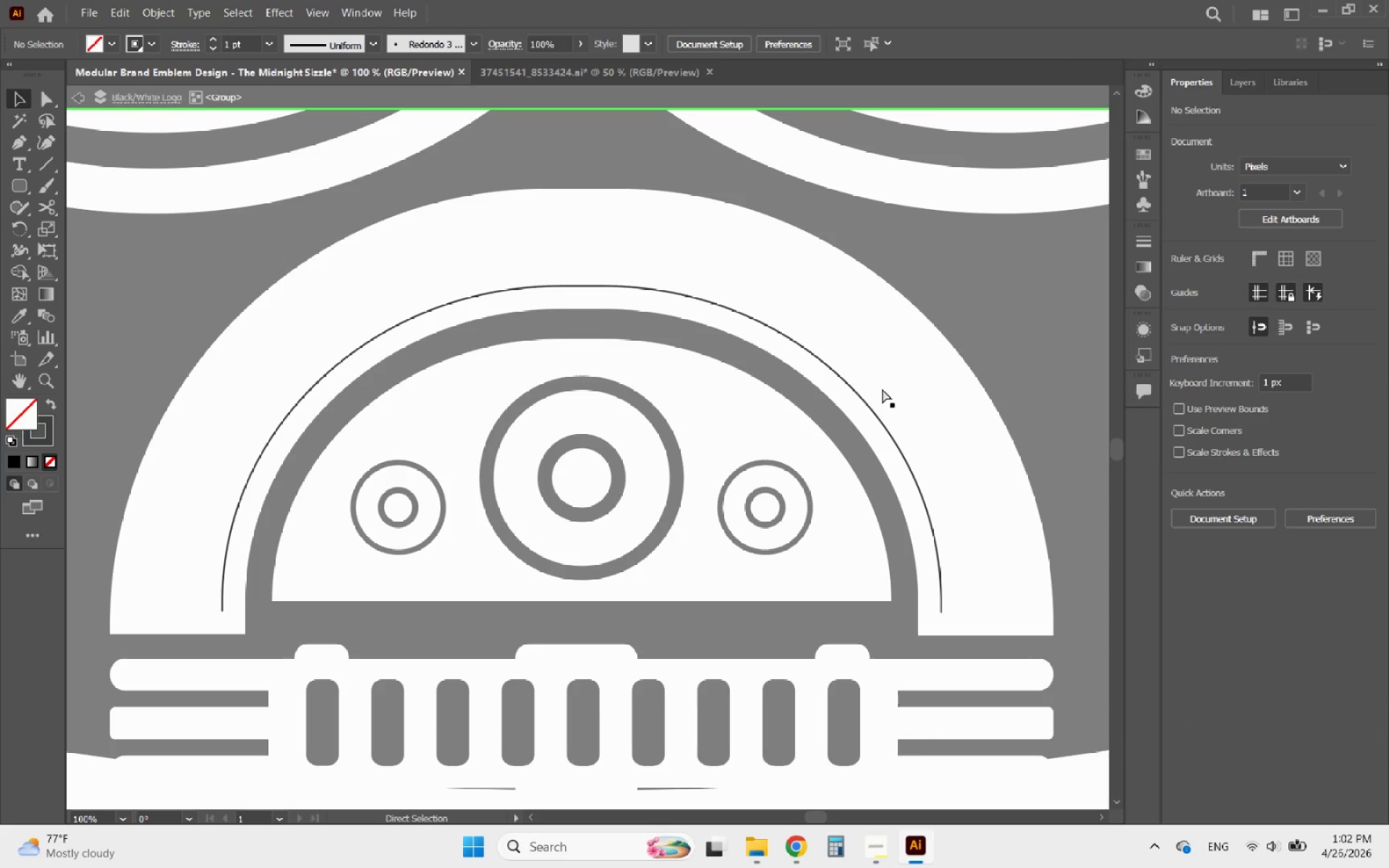 
key(Control+Shift+Z)
 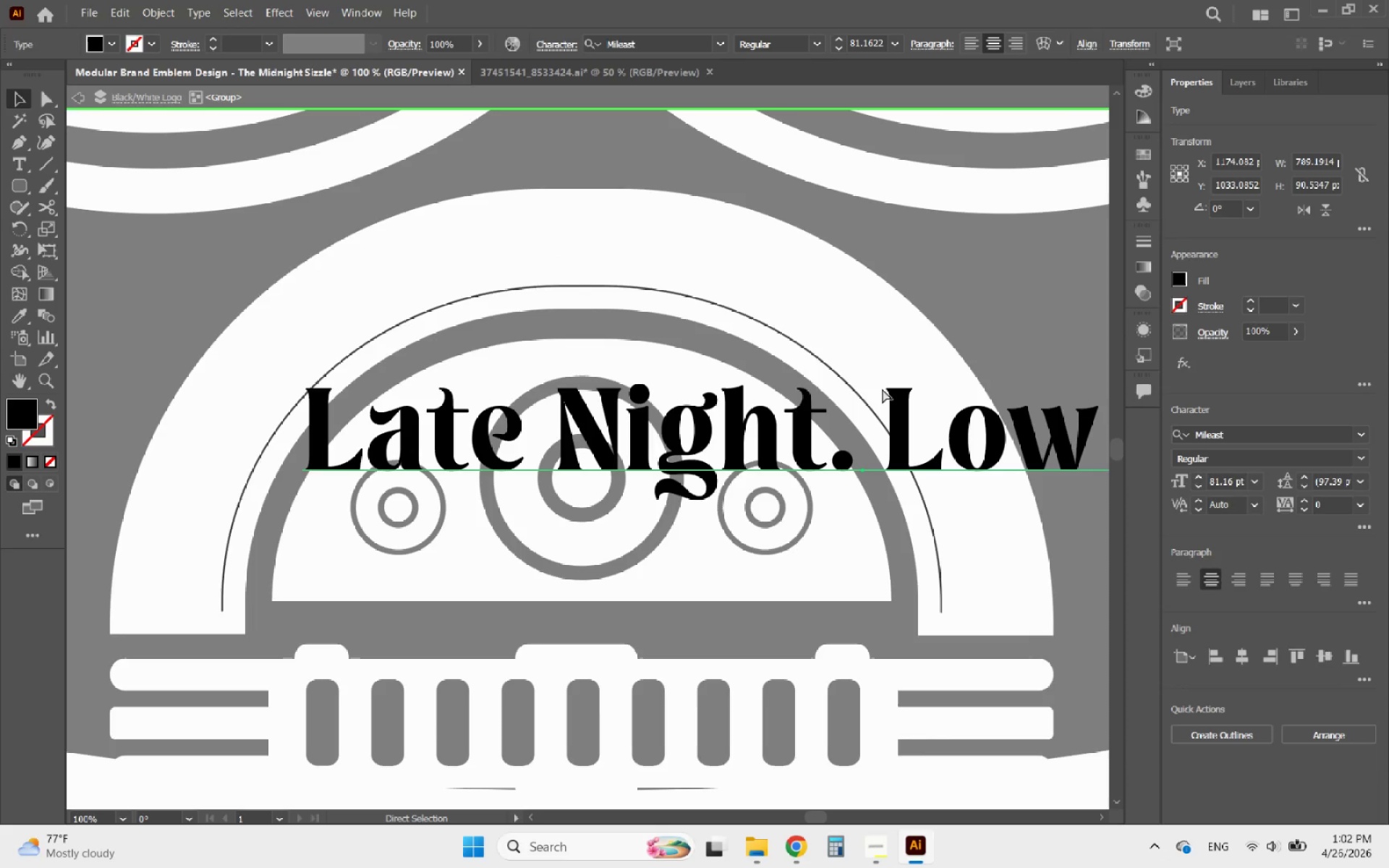 
key(Control+Shift+Z)
 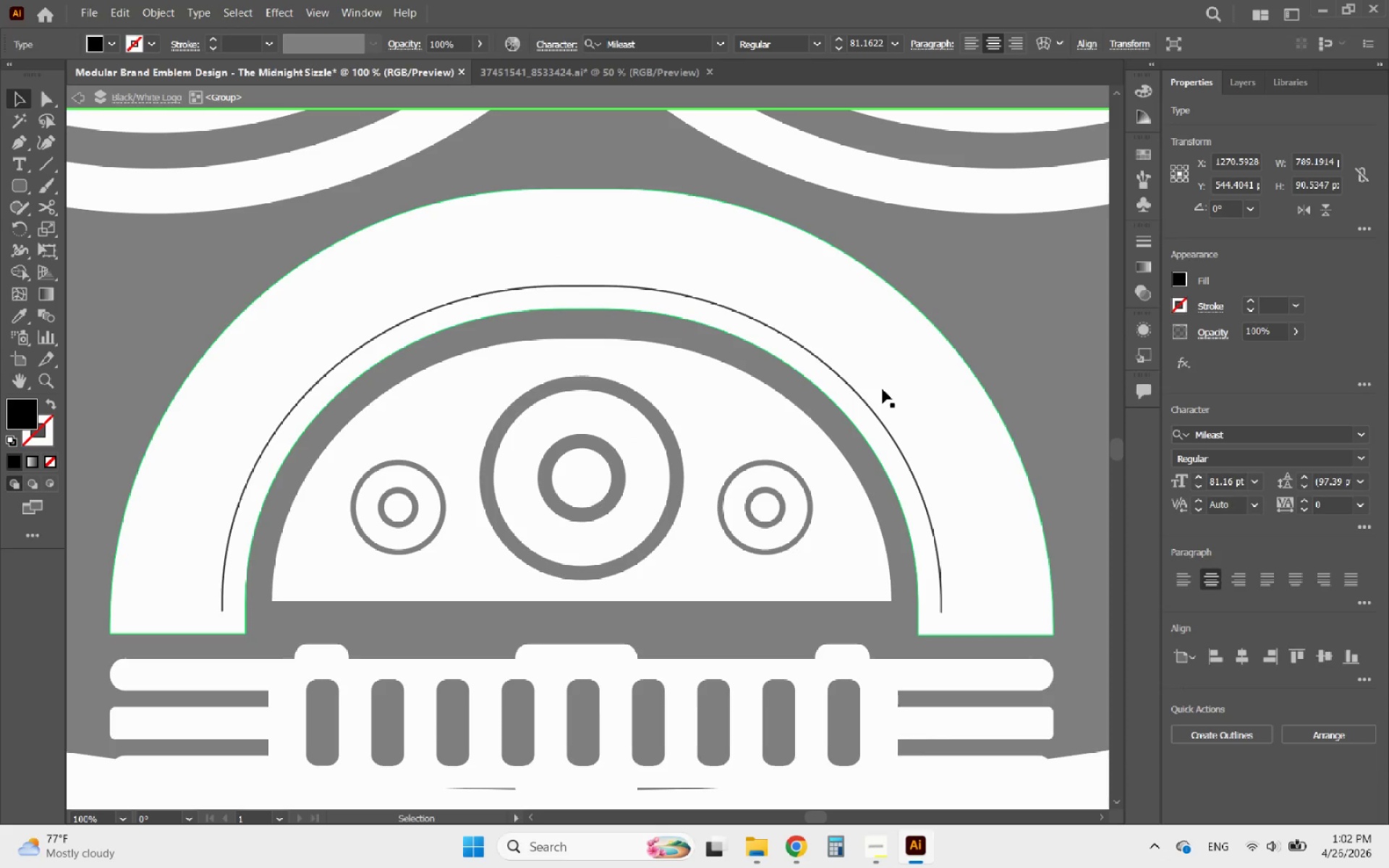 
hold_key(key=AltLeft, duration=0.59)
scroll: coordinate [692, 522], scroll_direction: down, amount: 4.0
 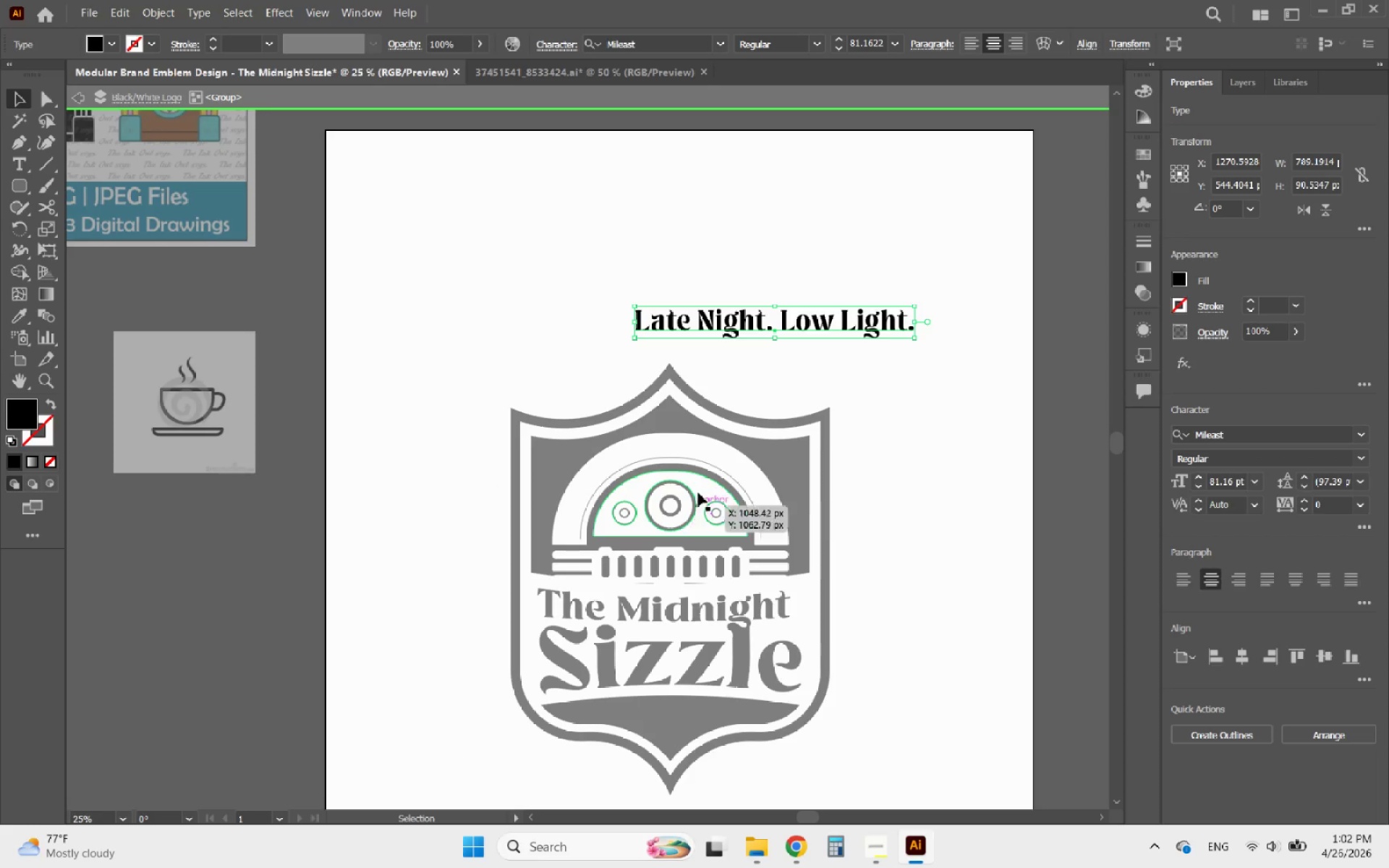 
hold_key(key=AltLeft, duration=0.45)
scroll: coordinate [706, 469], scroll_direction: up, amount: 2.0
 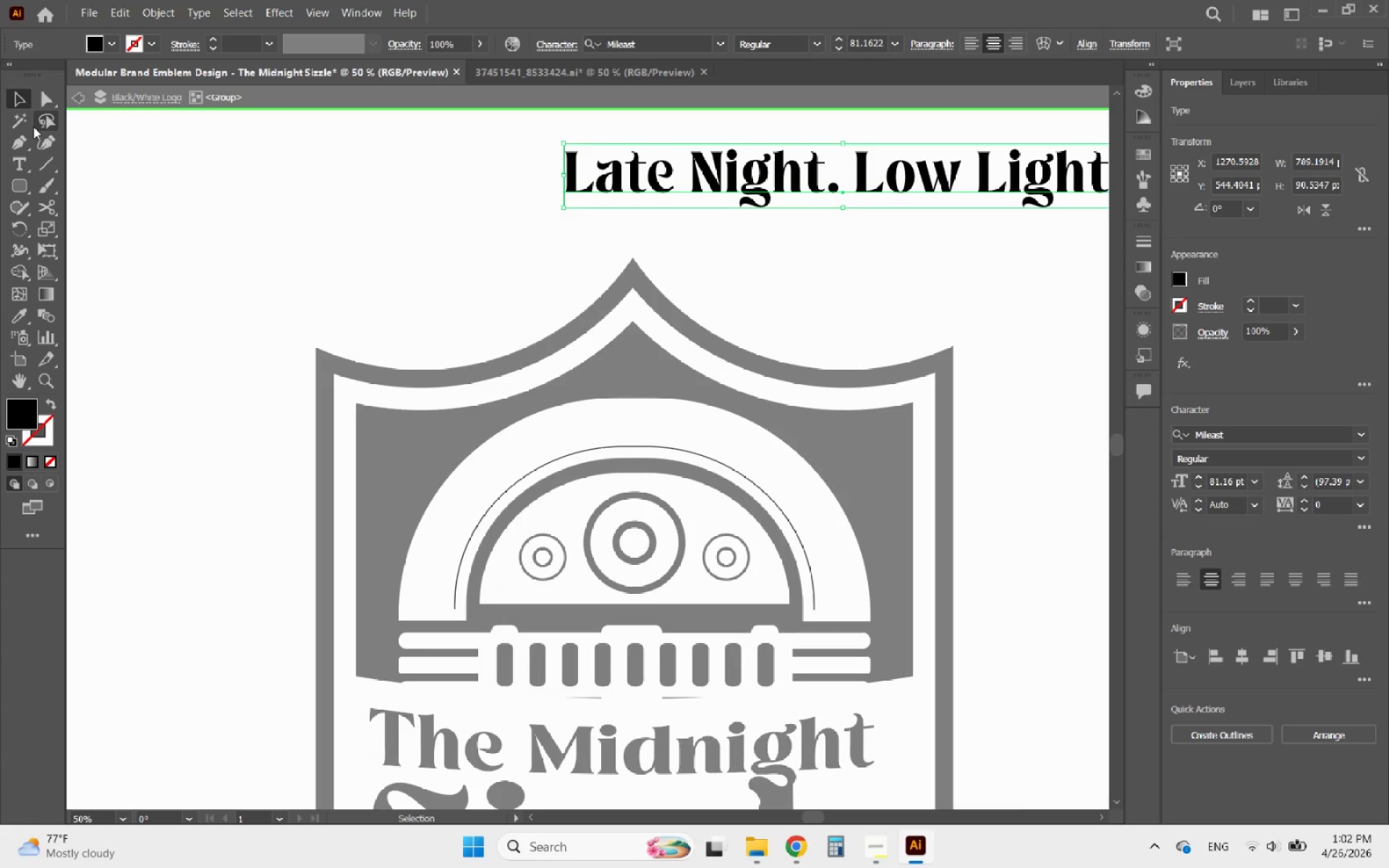 
left_click([21, 105])
 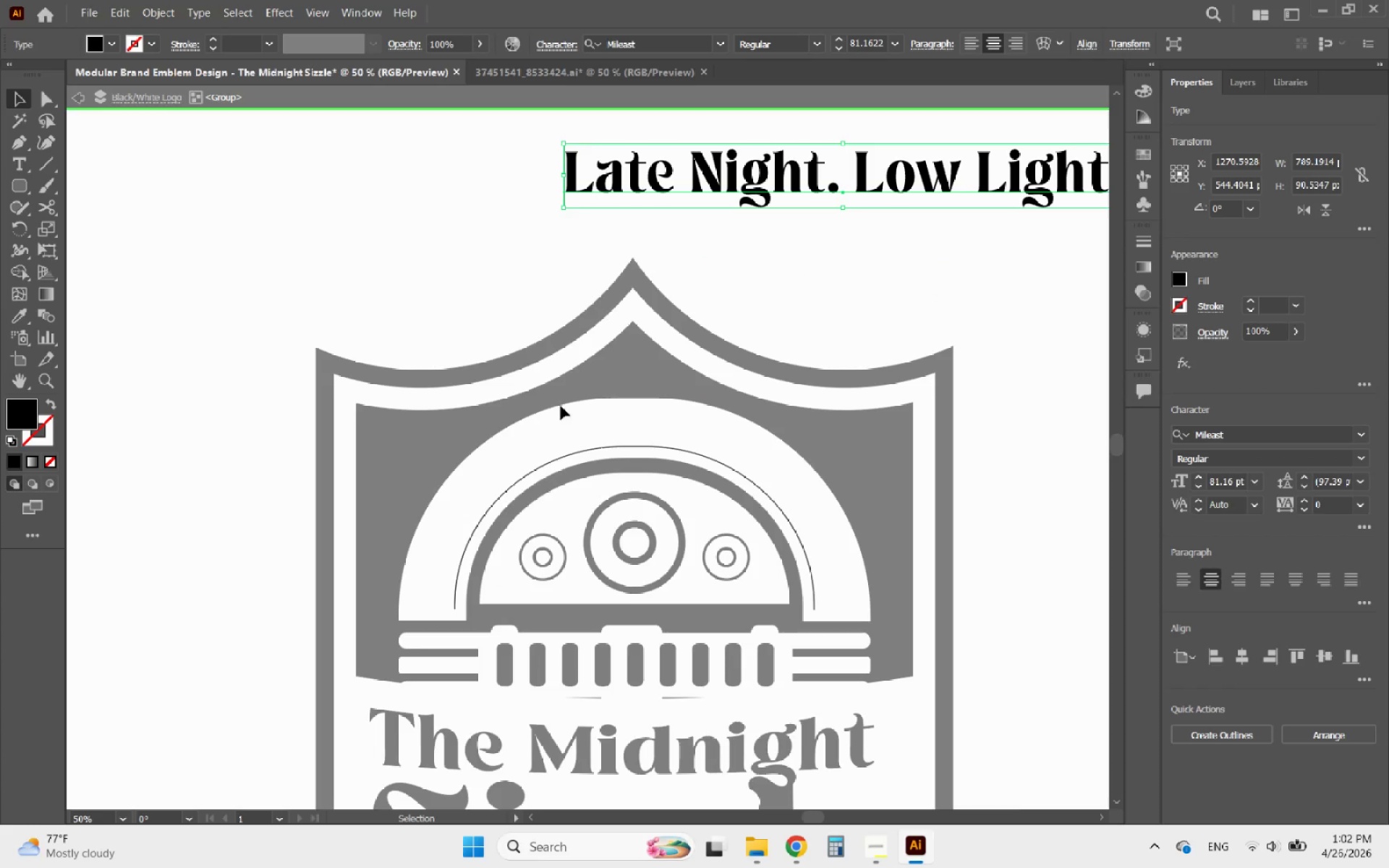 
hold_key(key=AltLeft, duration=0.39)
scroll: coordinate [602, 466], scroll_direction: up, amount: 3.0
 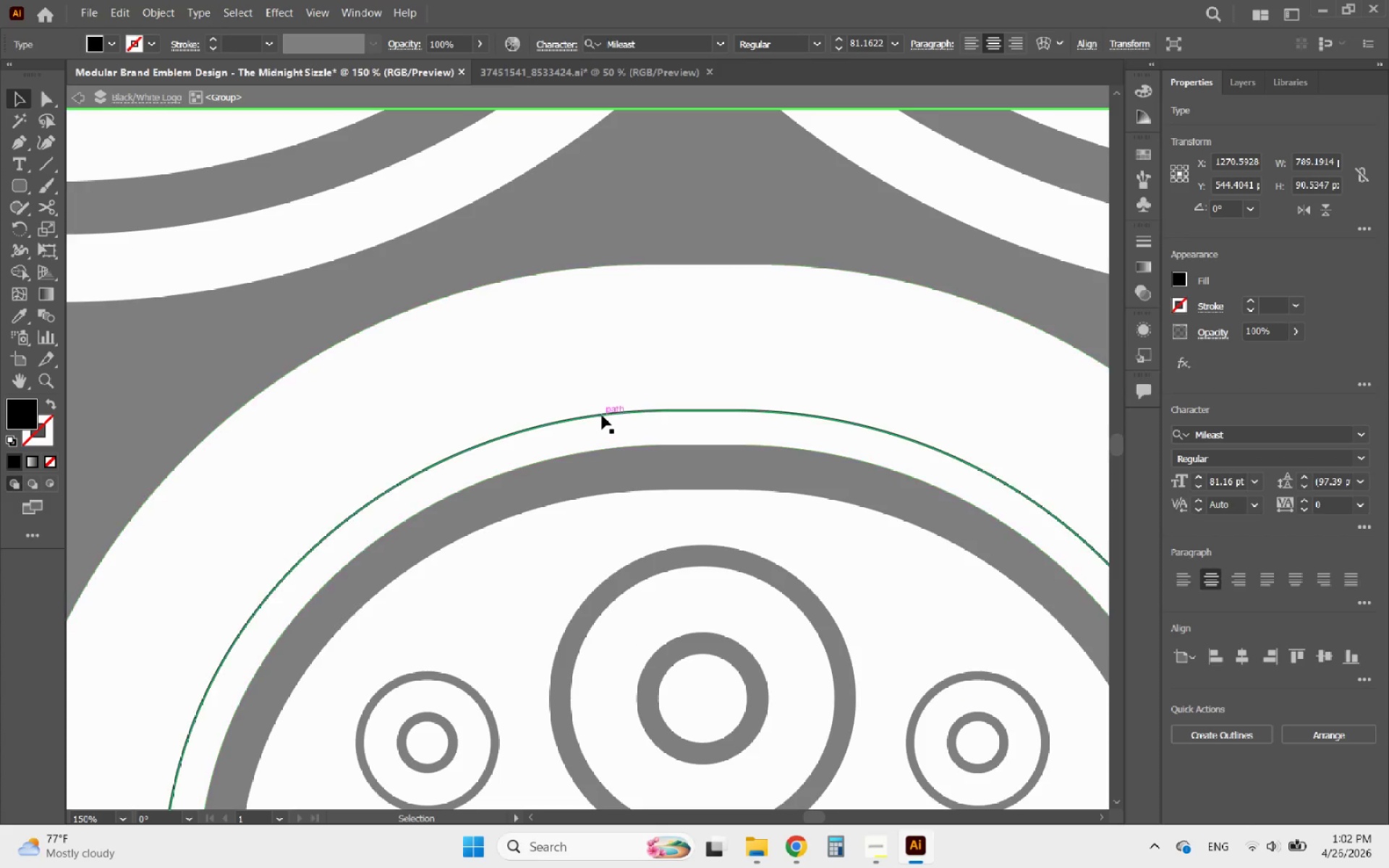 
left_click([601, 410])
 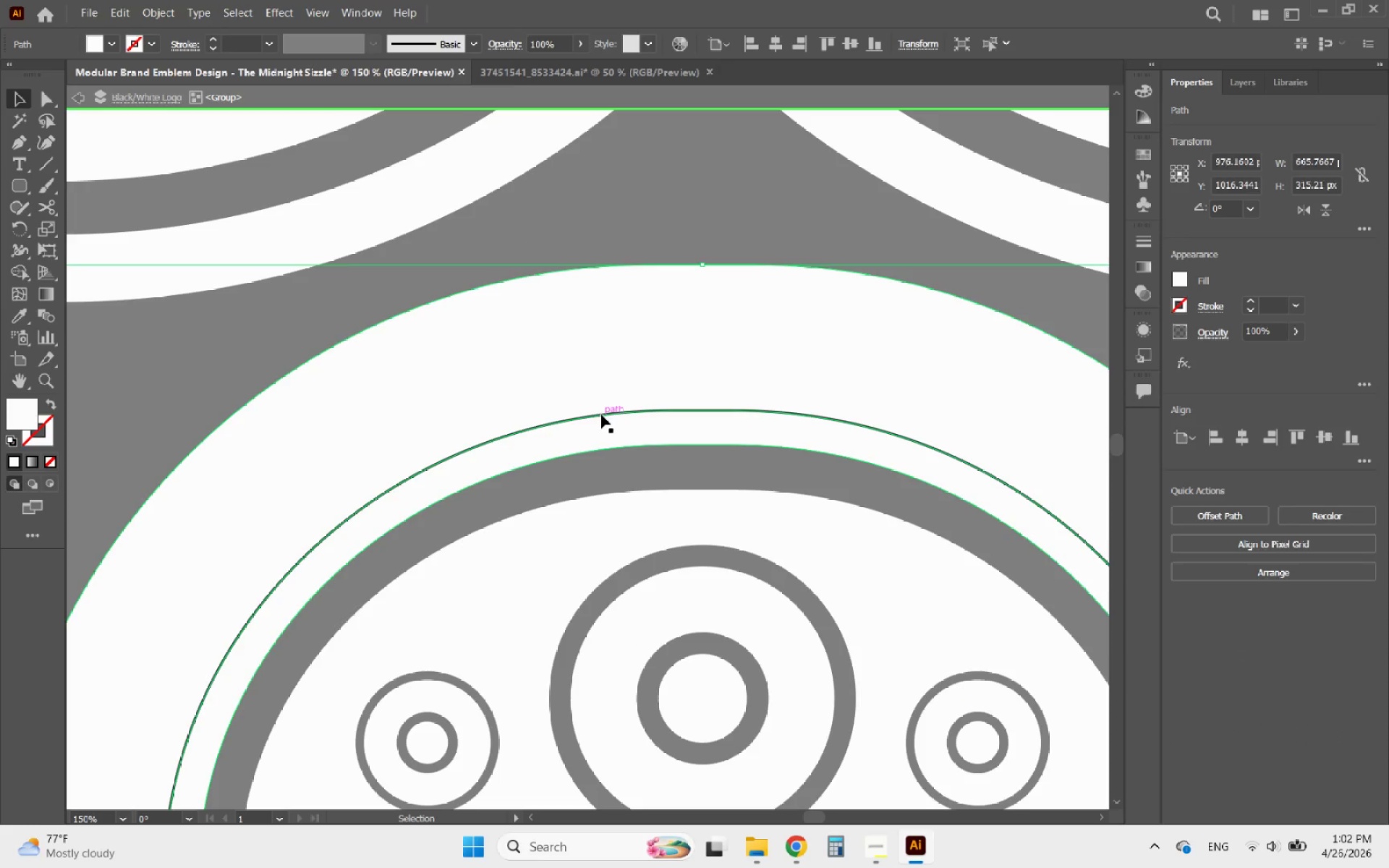 
left_click([601, 414])
 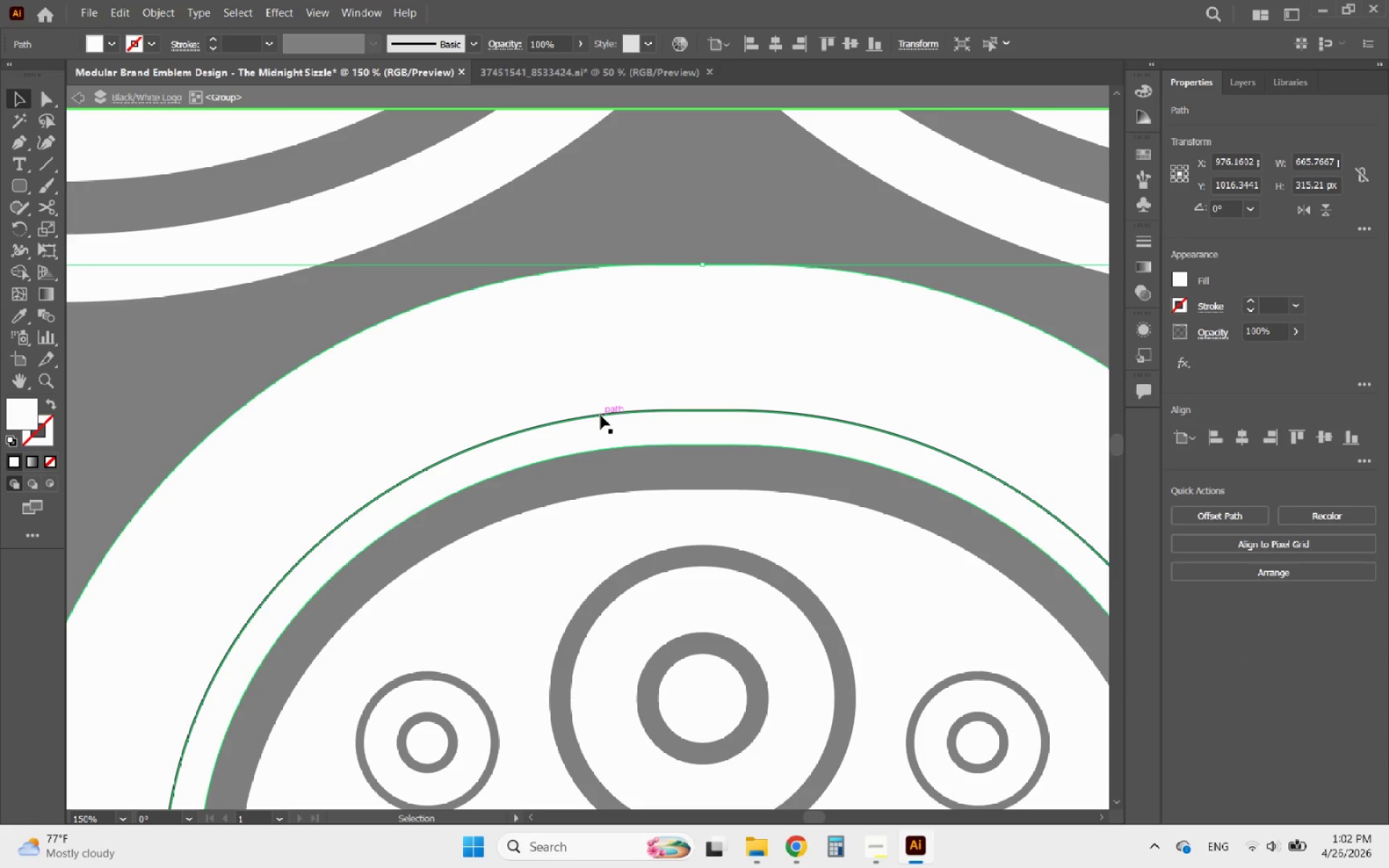 
hold_key(key=AltLeft, duration=1.45)
scroll: coordinate [475, 446], scroll_direction: down, amount: 3.0
 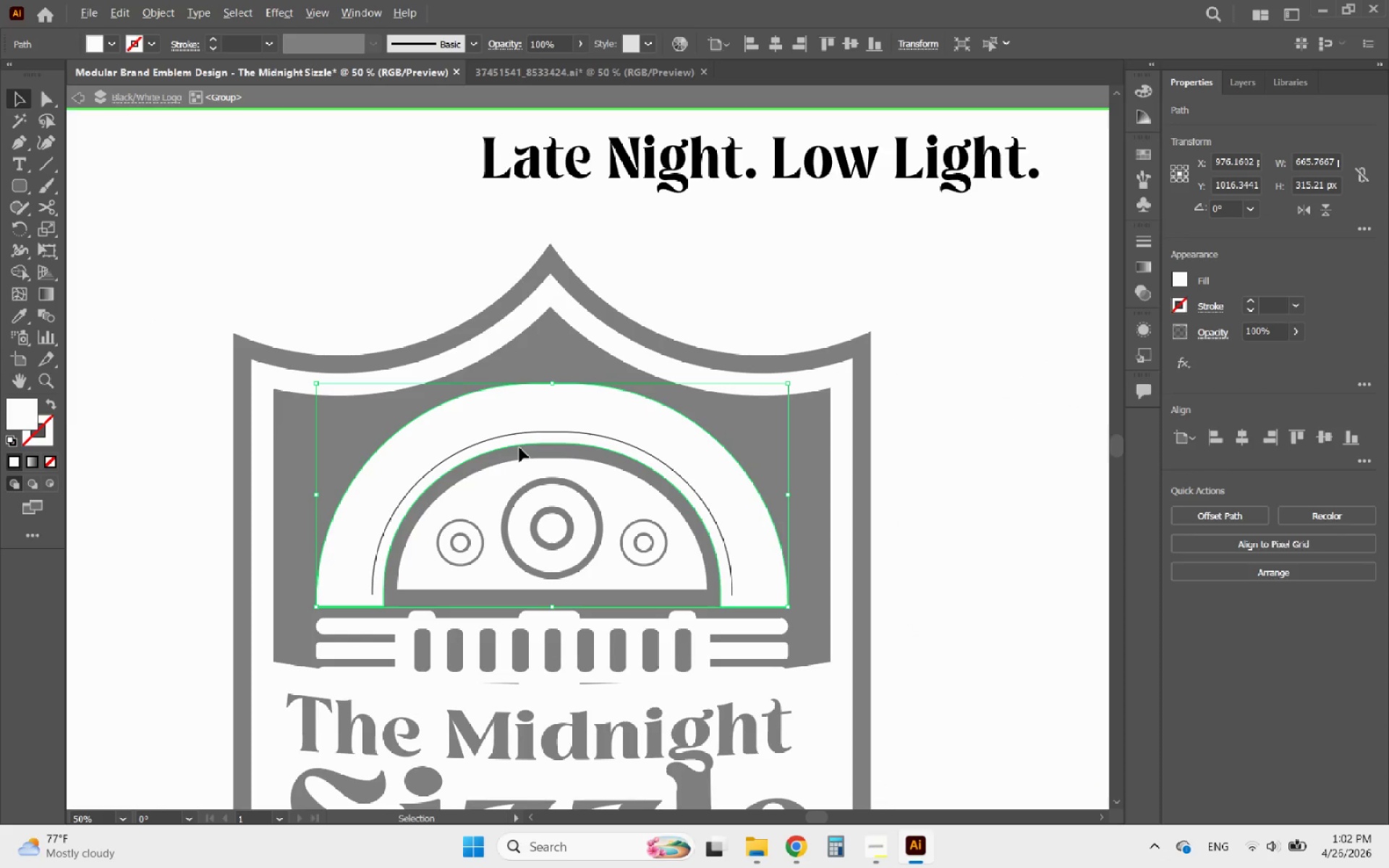 
scroll: coordinate [520, 448], scroll_direction: up, amount: 1.0
 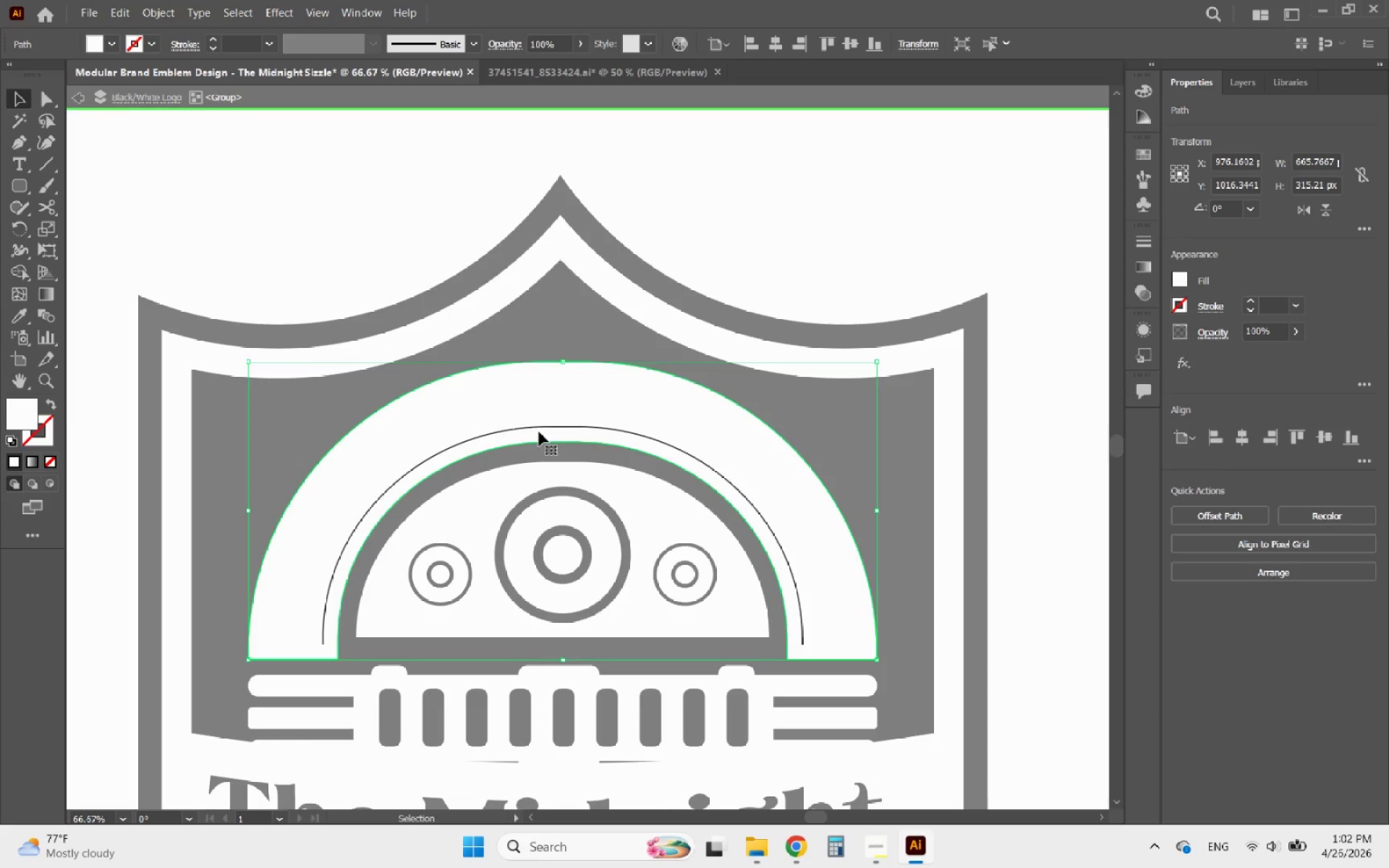 
left_click([546, 426])
 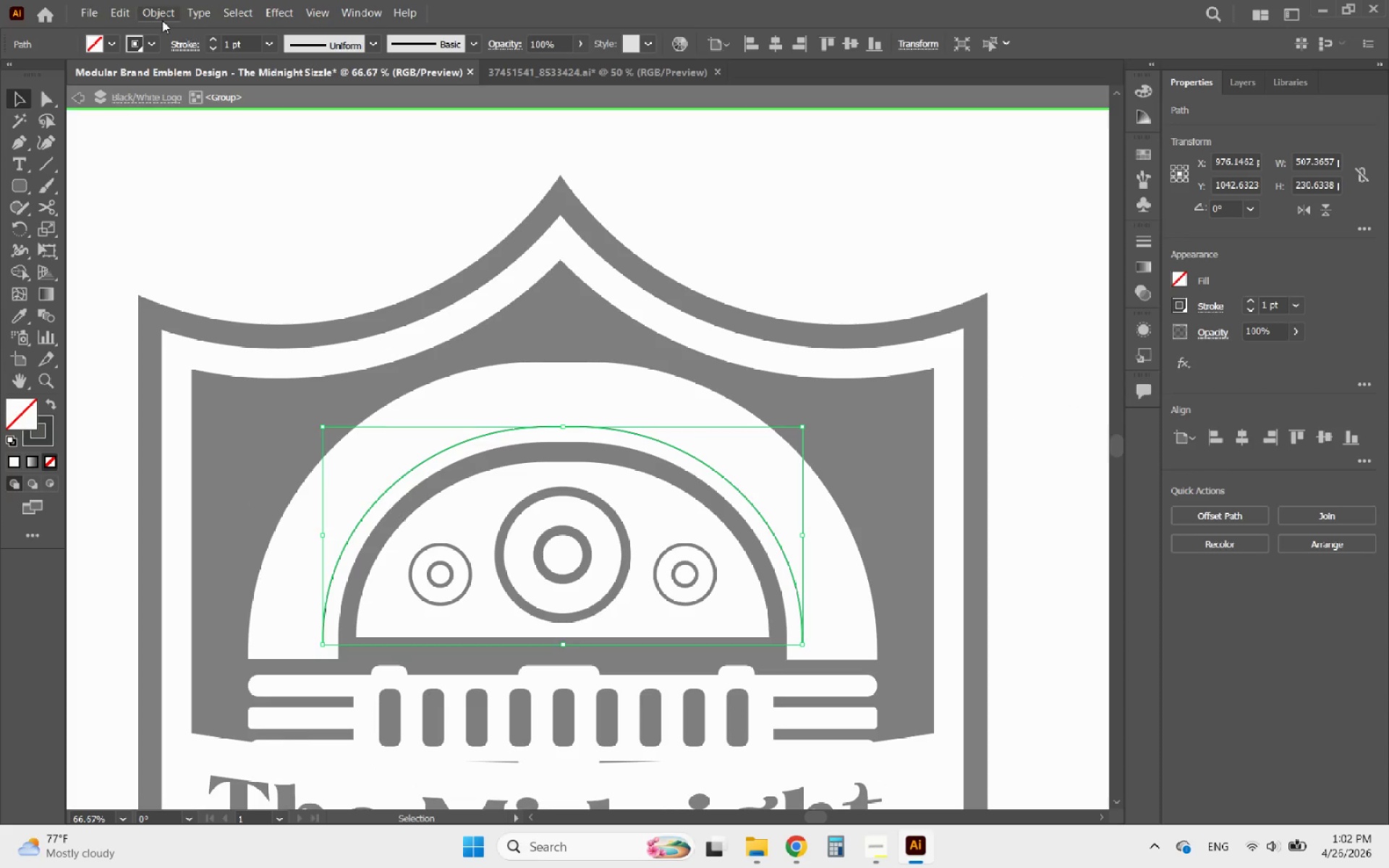 
left_click([162, 15])
 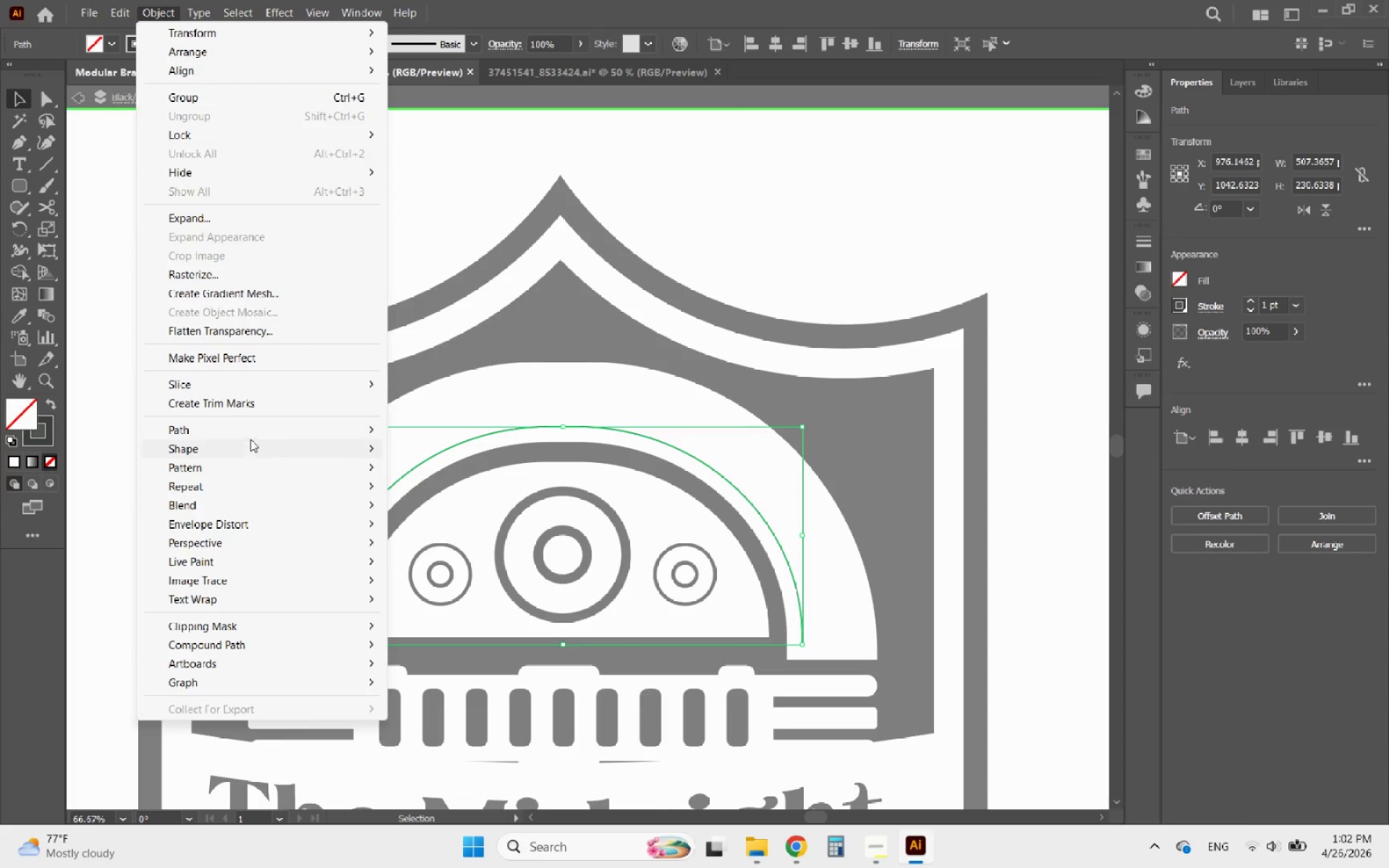 
left_click([216, 432])
 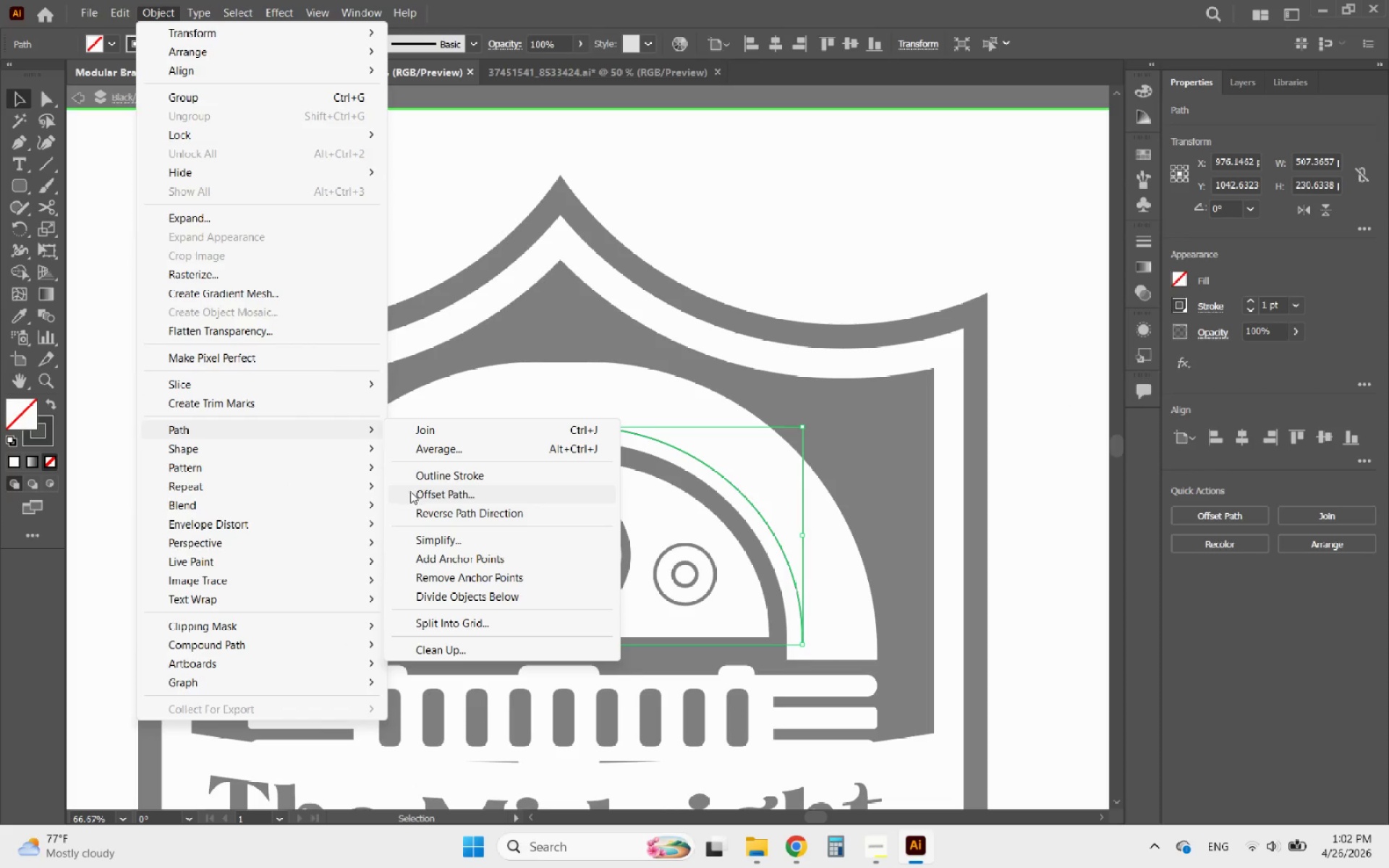 
left_click([422, 499])
 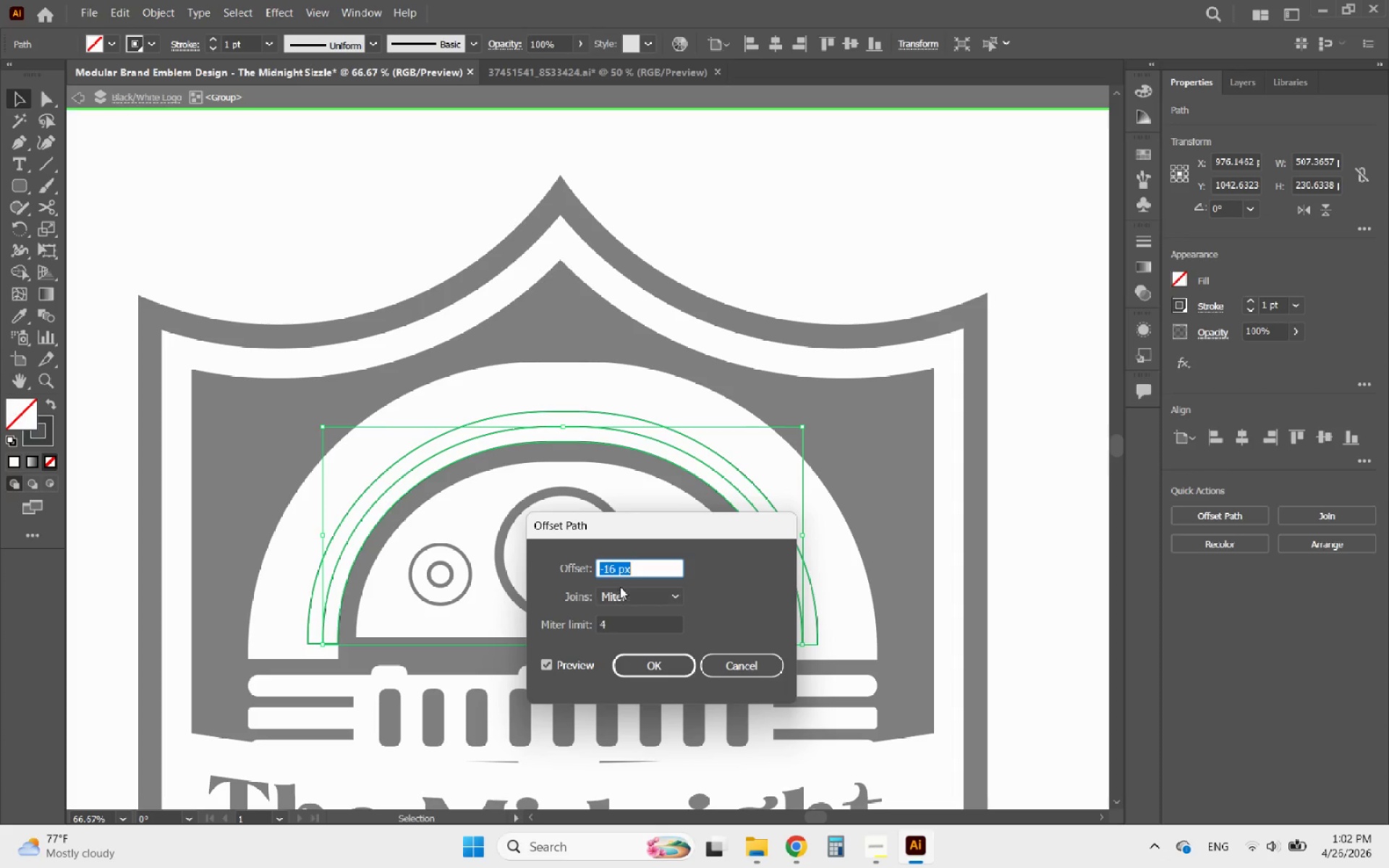 
scroll: coordinate [622, 569], scroll_direction: up, amount: 6.0
 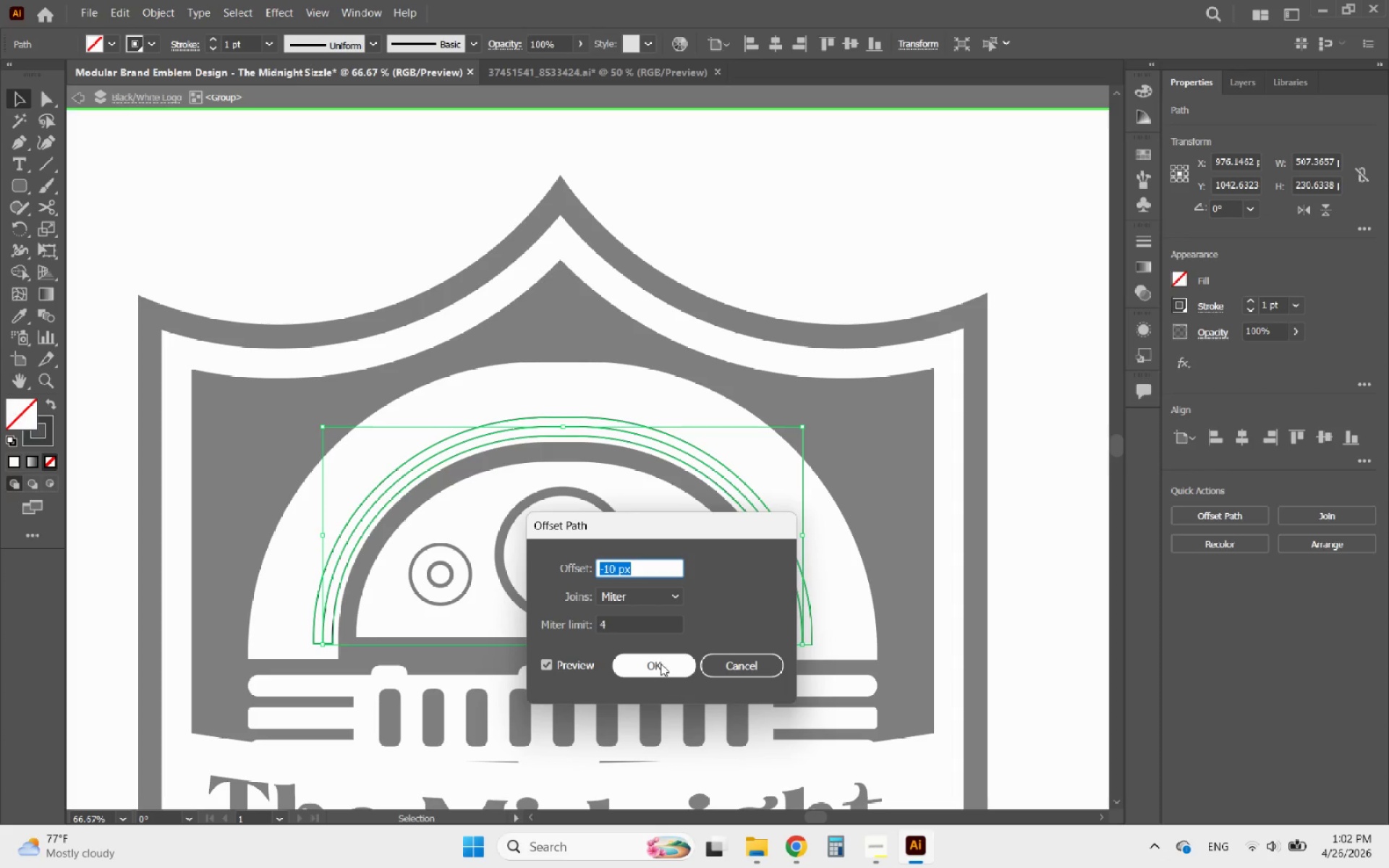 
left_click([658, 668])
 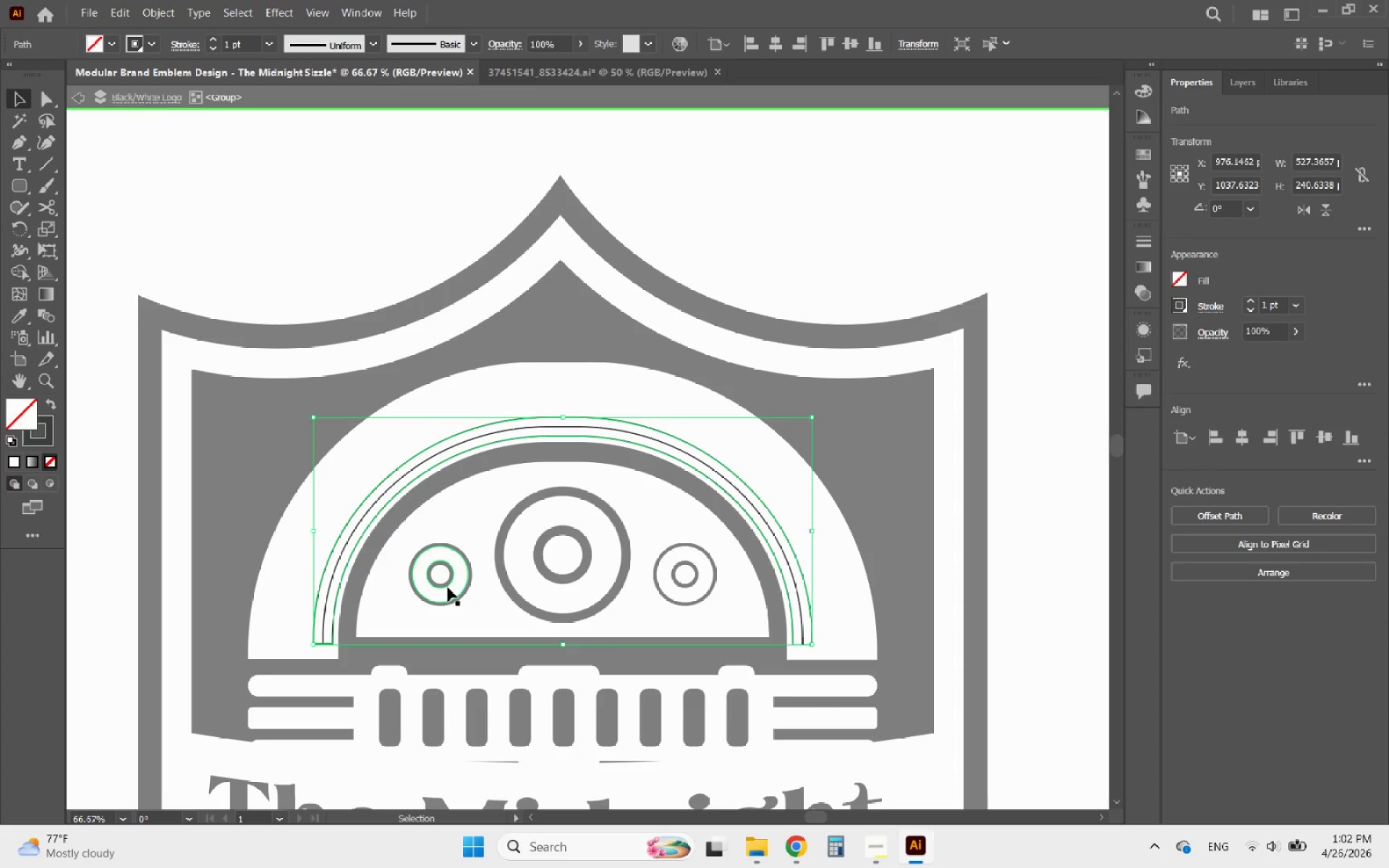 
hold_key(key=AltLeft, duration=0.41)
scroll: coordinate [337, 654], scroll_direction: up, amount: 4.0
 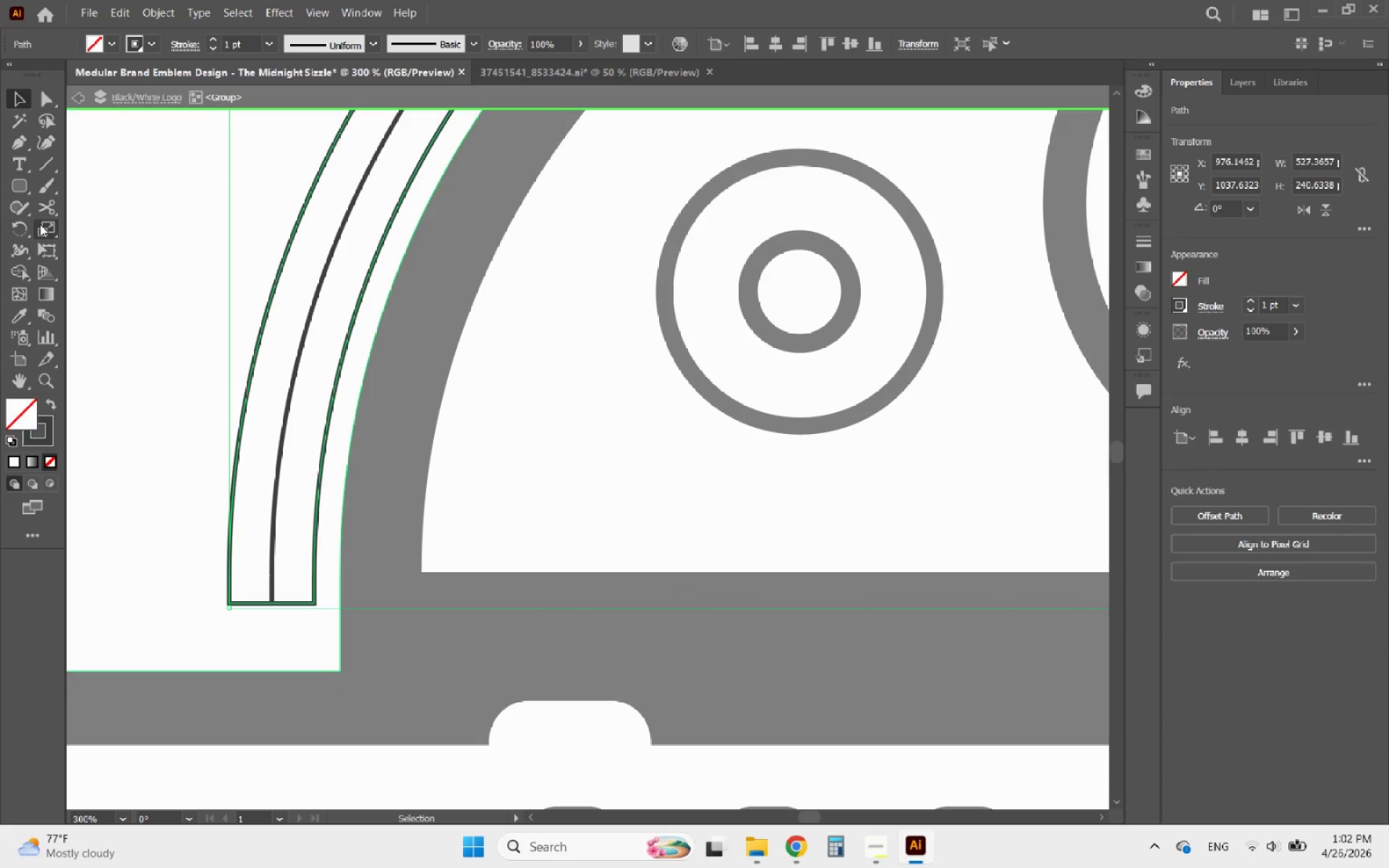 
left_click([46, 203])
 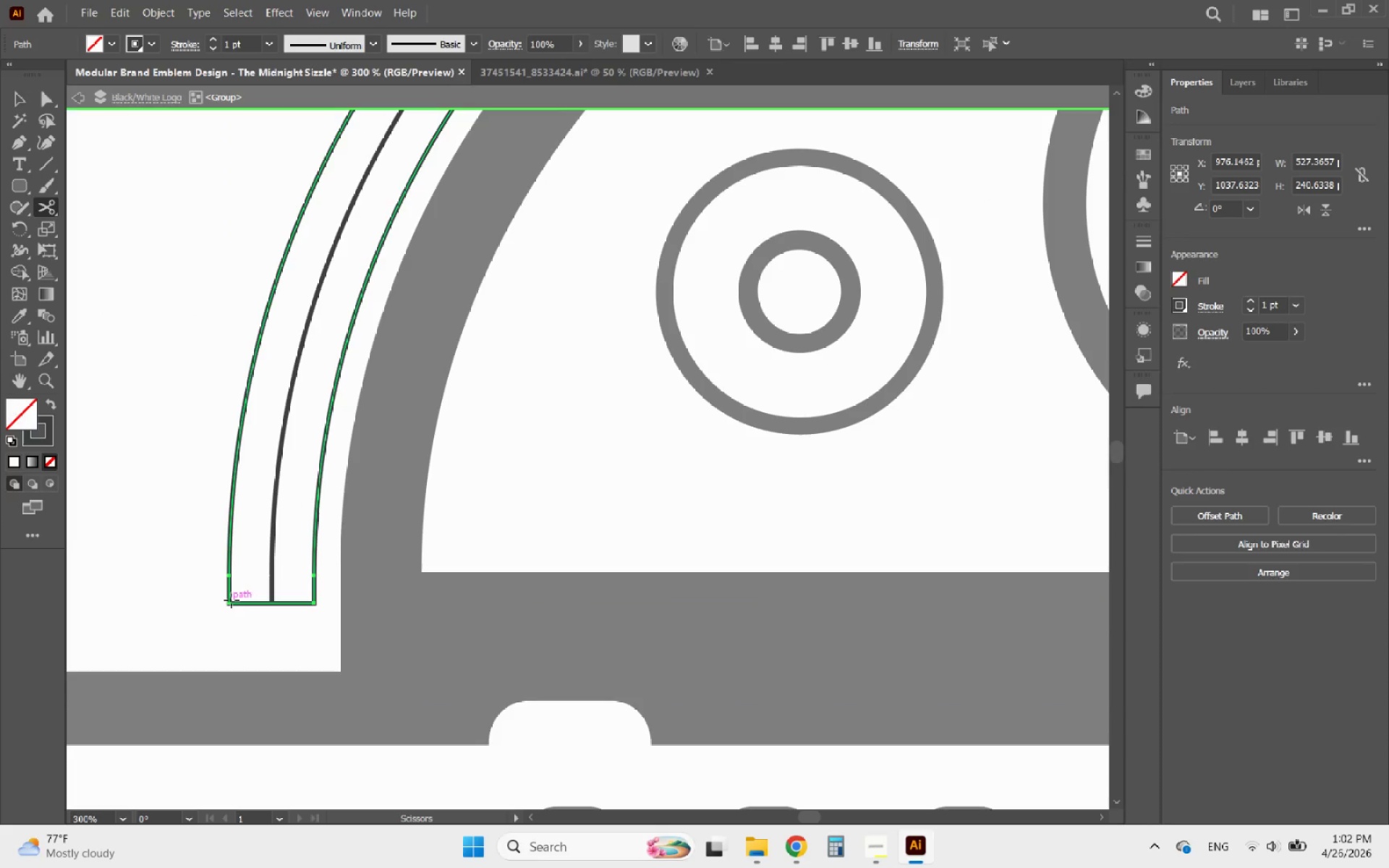 
left_click([230, 603])
 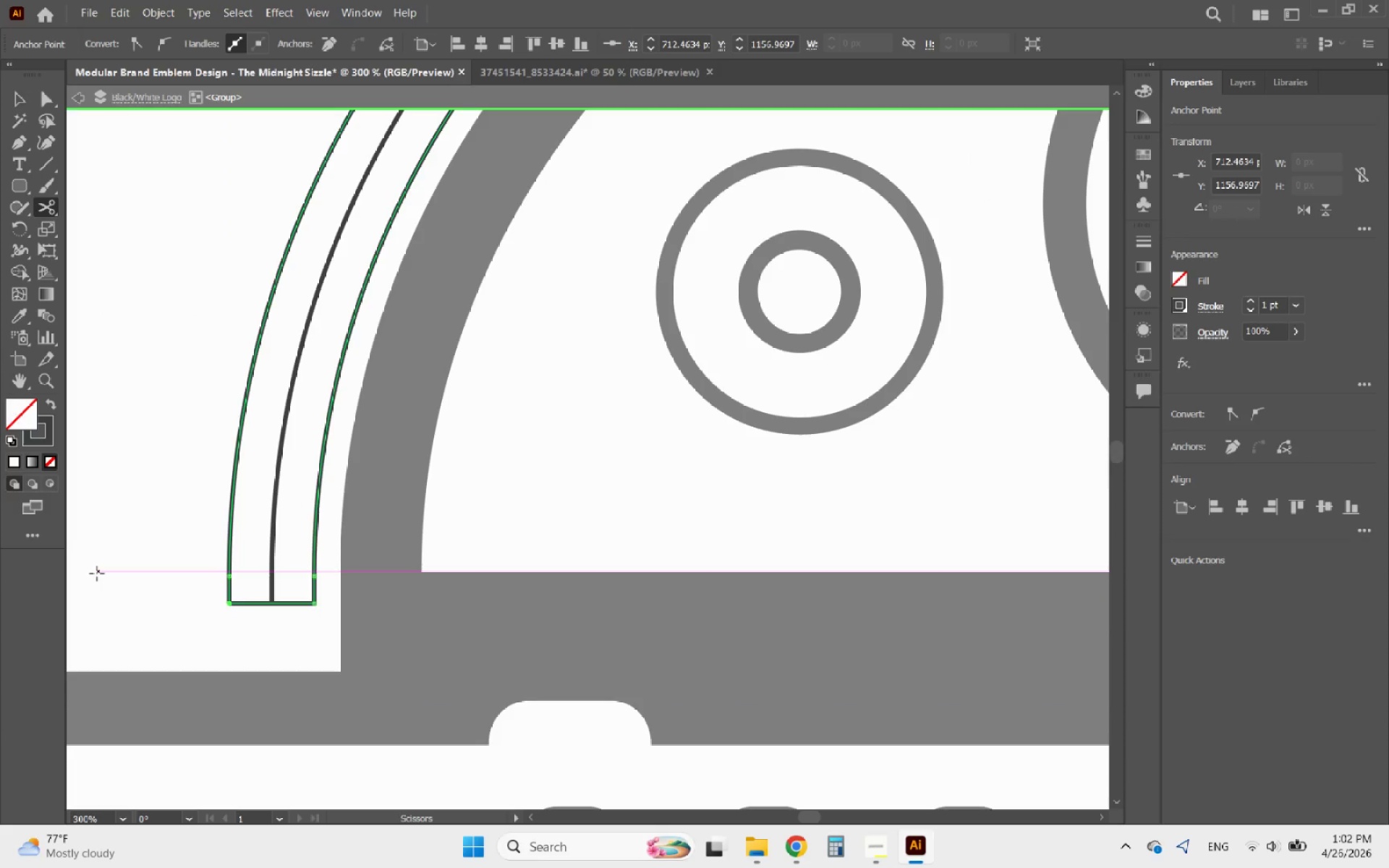 
hold_key(key=AltLeft, duration=1.49)
scroll: coordinate [98, 575], scroll_direction: down, amount: 4.0
 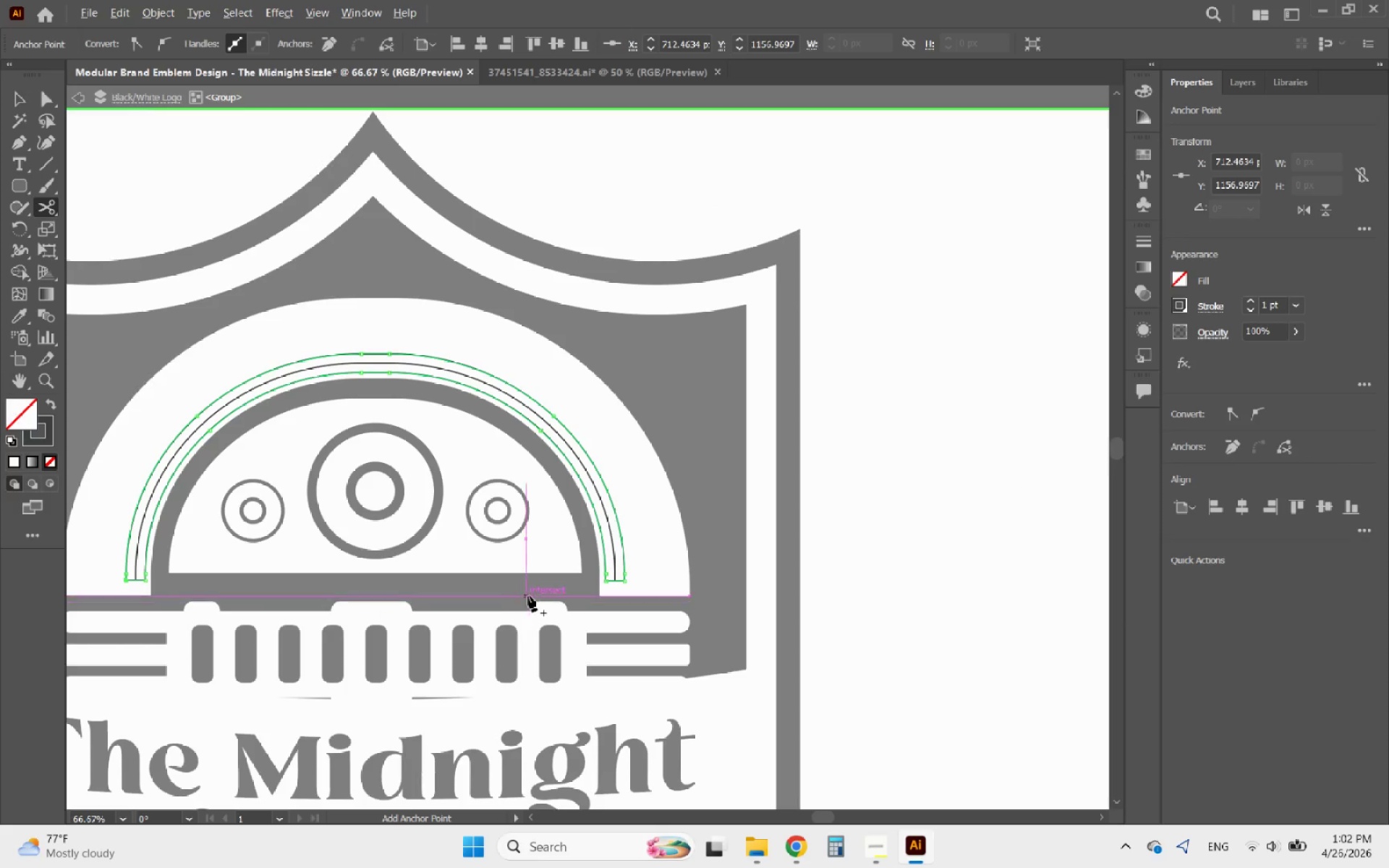 
scroll: coordinate [624, 567], scroll_direction: up, amount: 5.0
 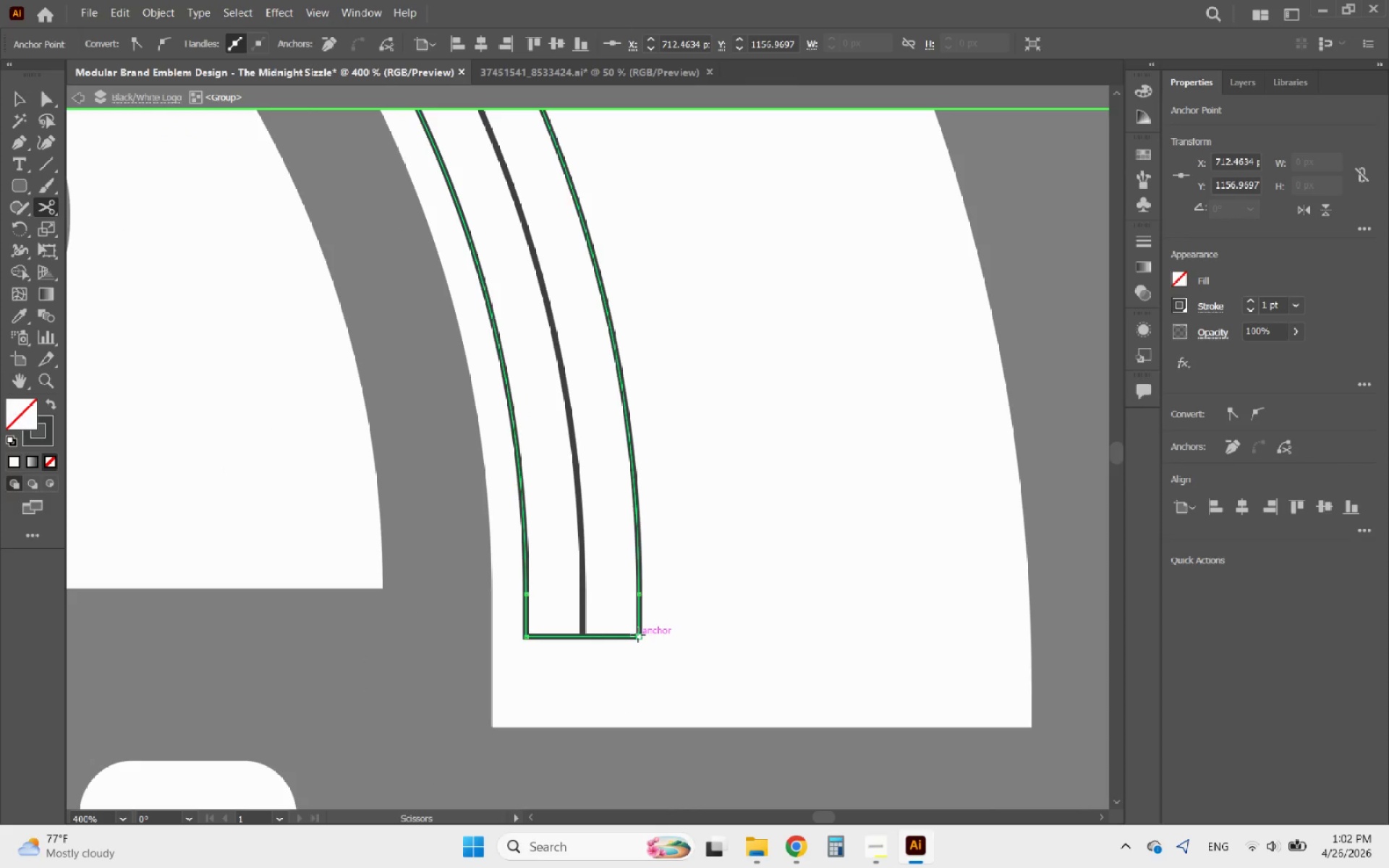 
left_click([638, 635])
 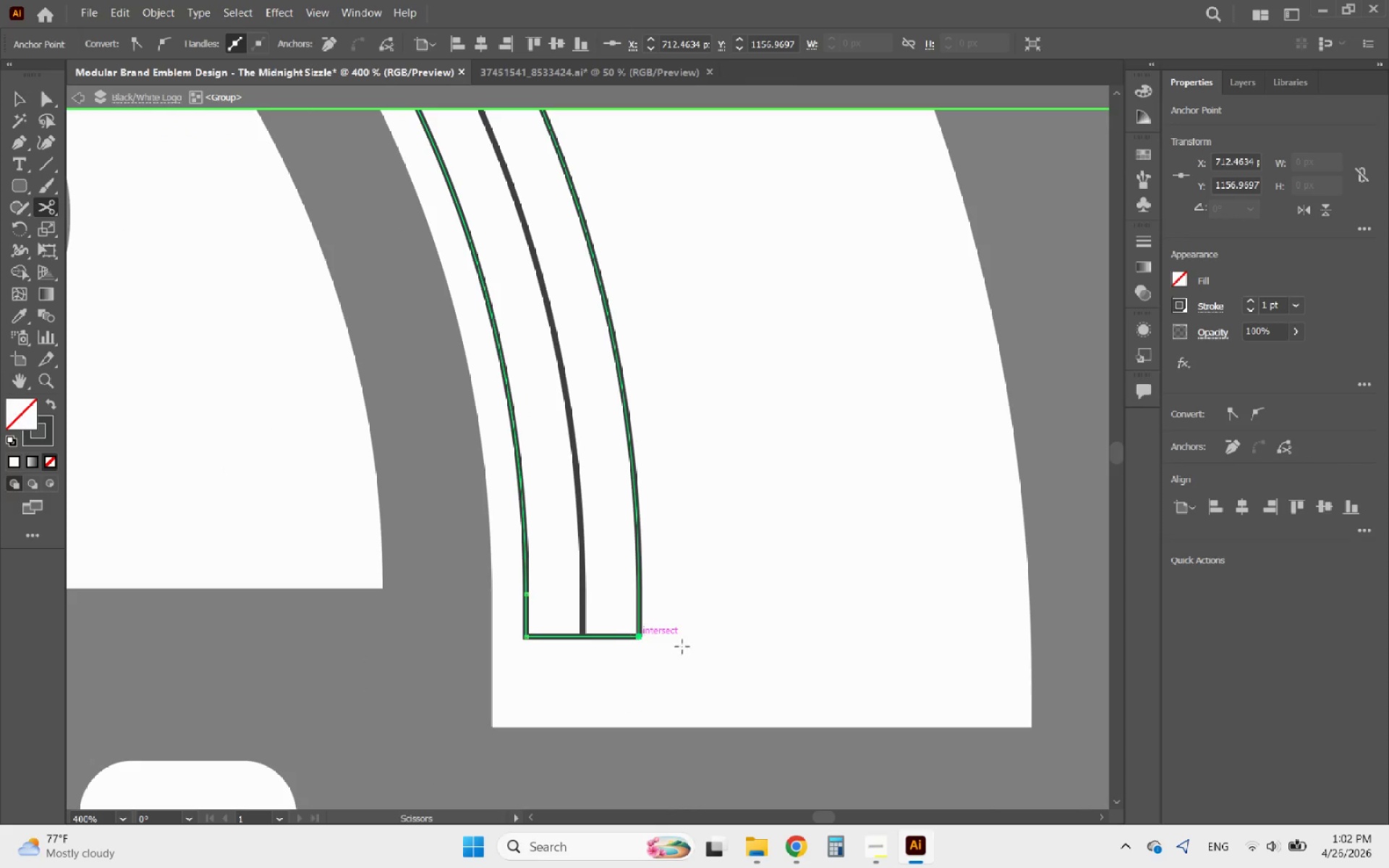 
hold_key(key=AltLeft, duration=0.55)
scroll: coordinate [720, 654], scroll_direction: down, amount: 5.0
 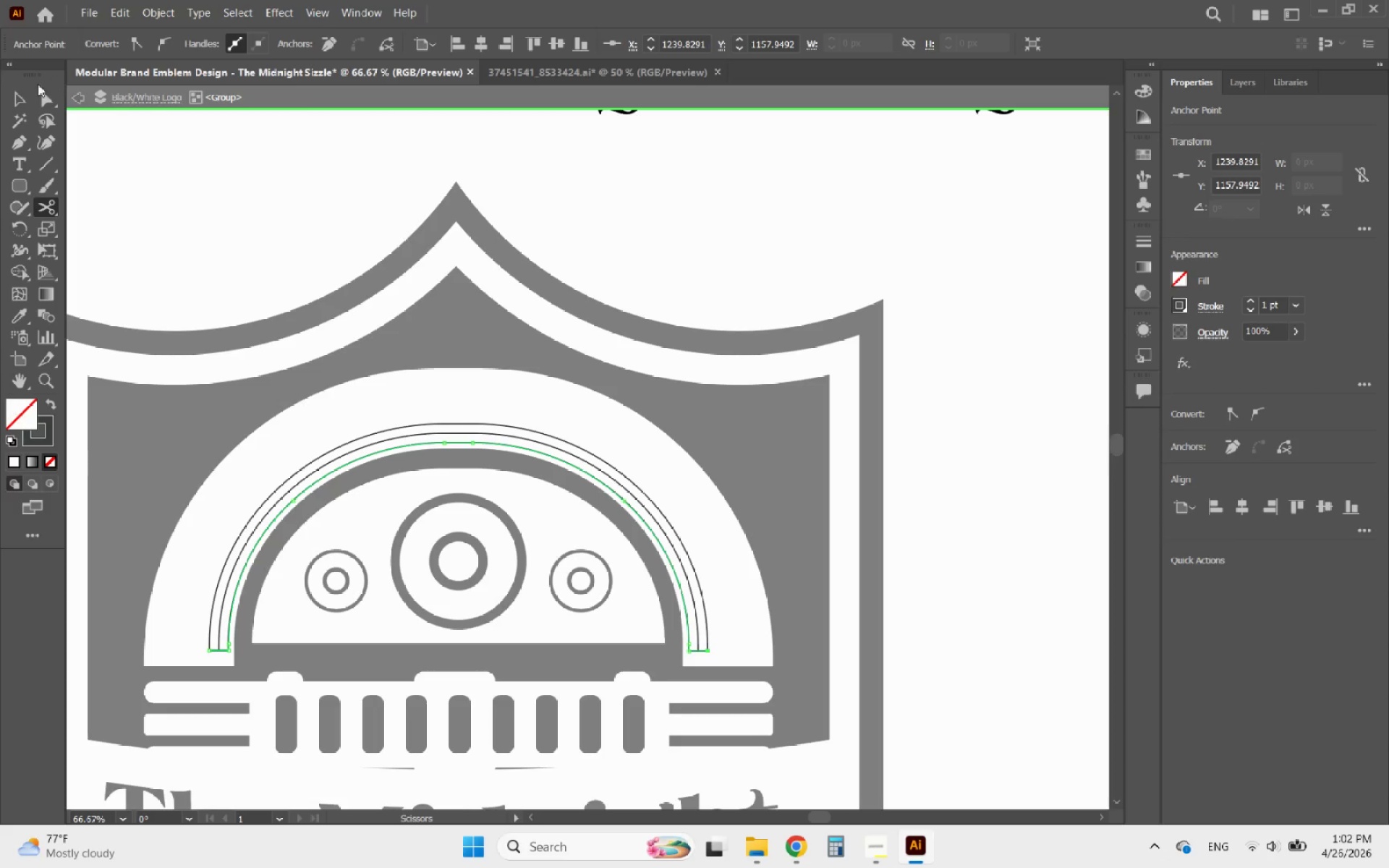 
left_click([24, 96])
 